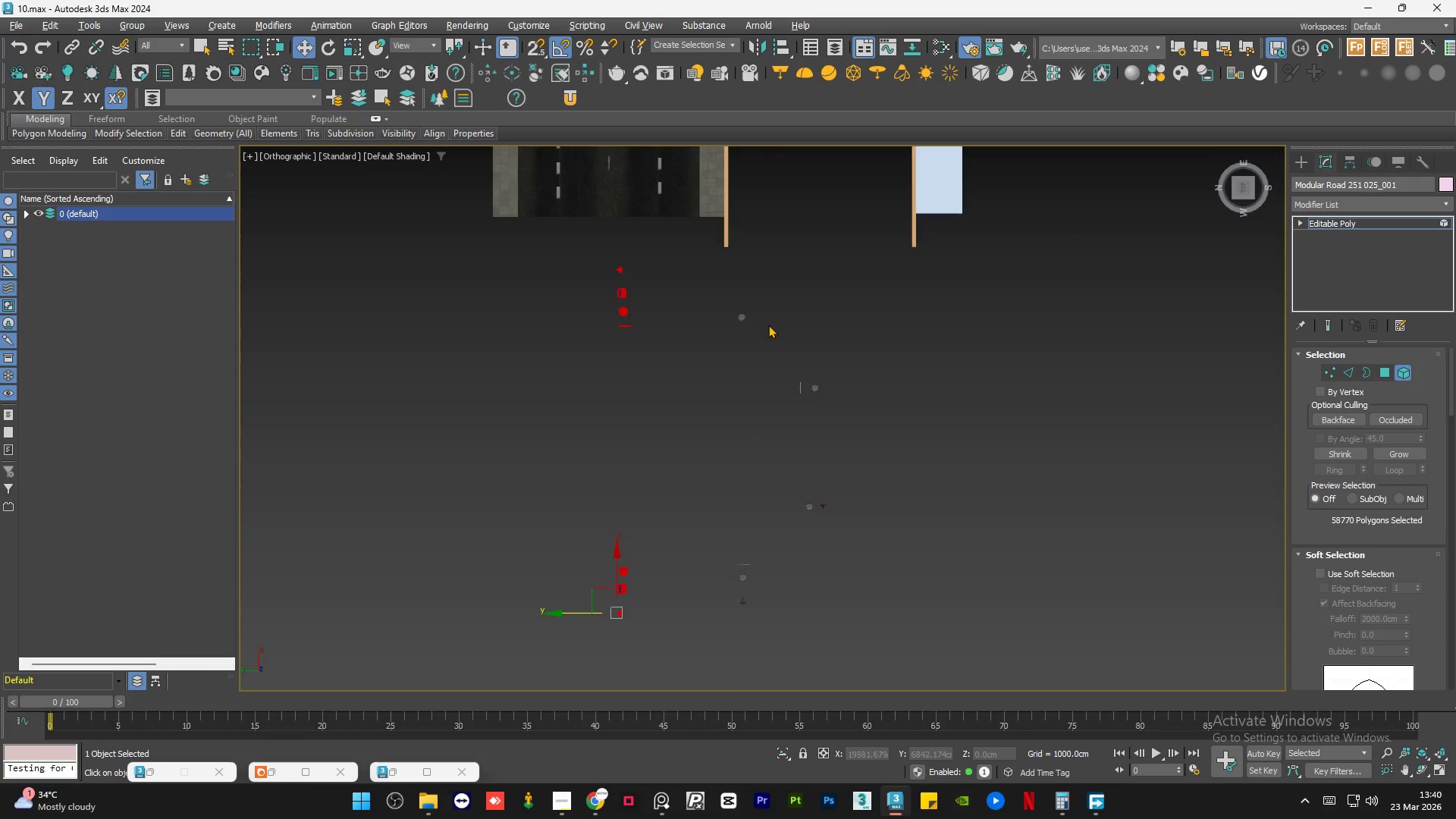 
scroll: coordinate [689, 619], scroll_direction: down, amount: 2.0
 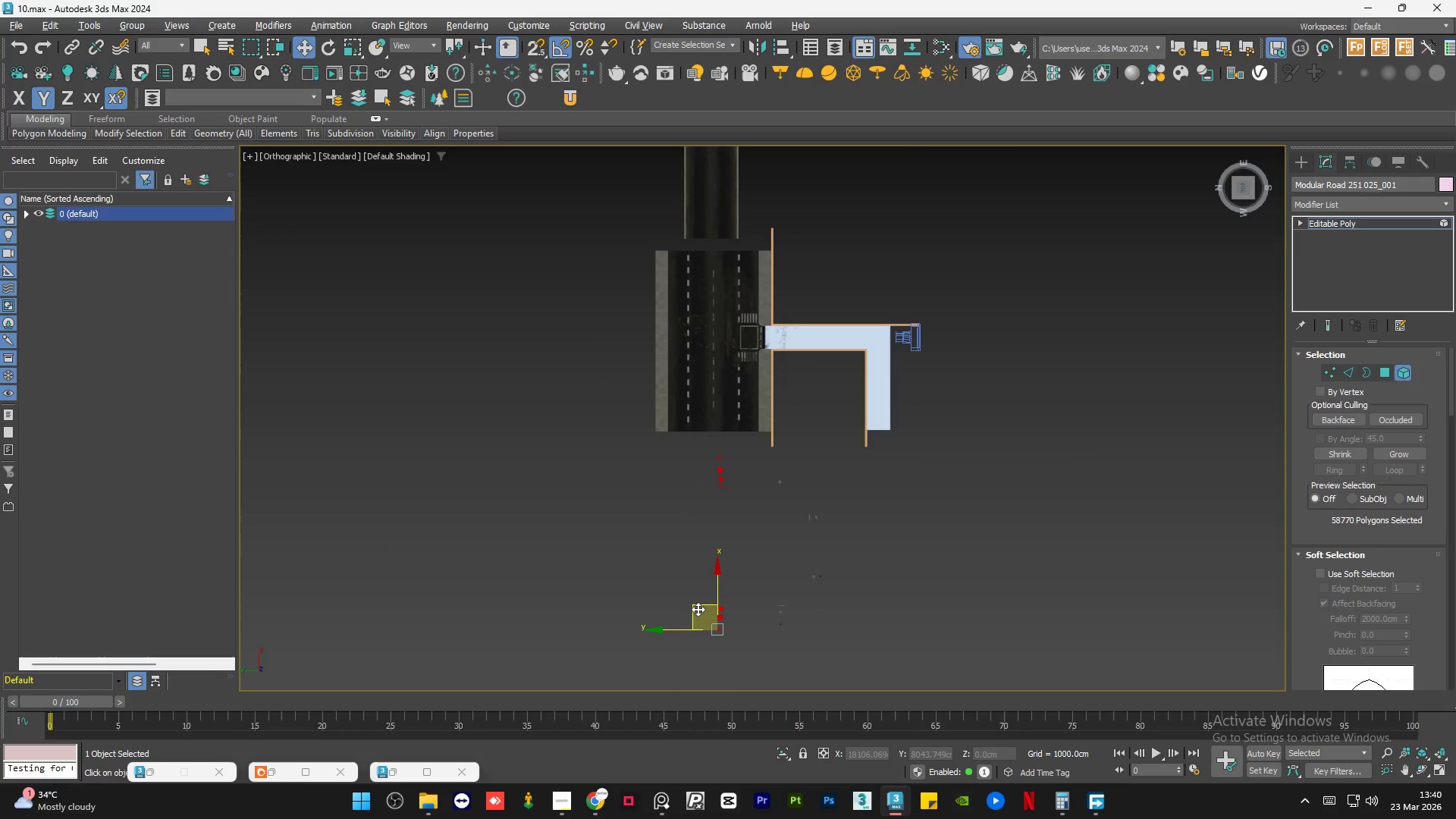 
left_click_drag(start_coordinate=[698, 609], to_coordinate=[641, 404])
 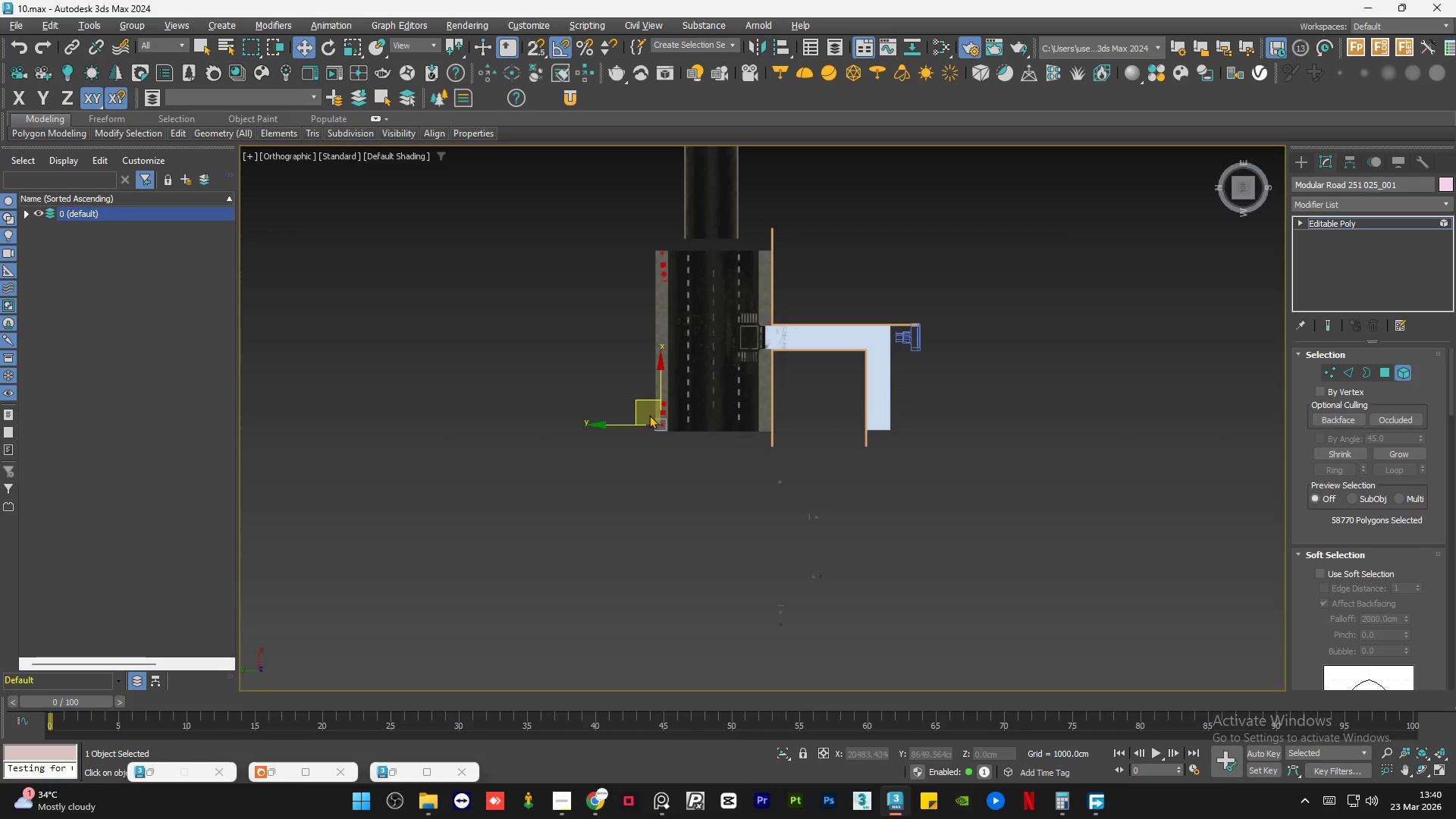 
key(Alt+W)
 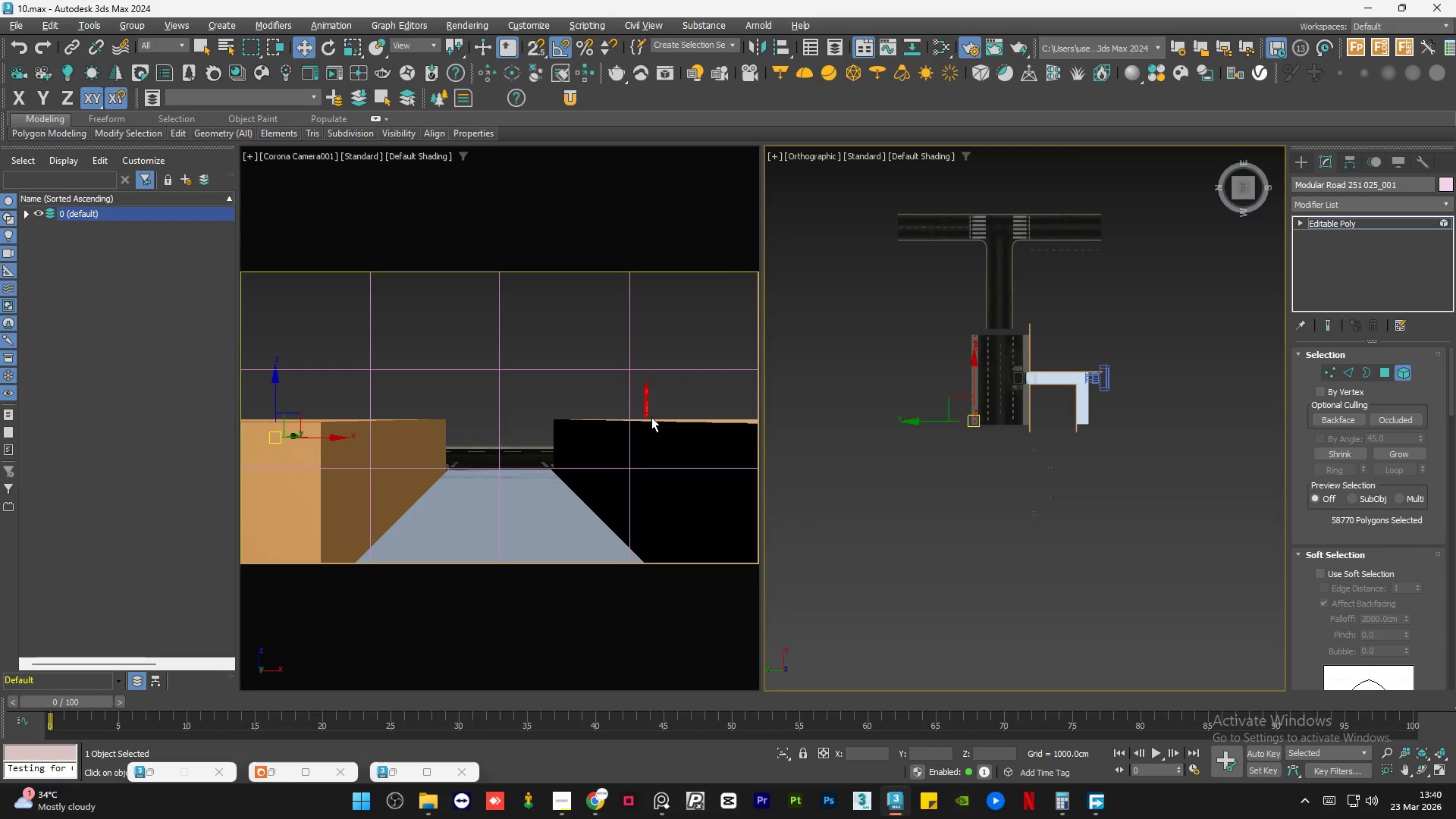 
hold_key(key=AltLeft, duration=1.28)
 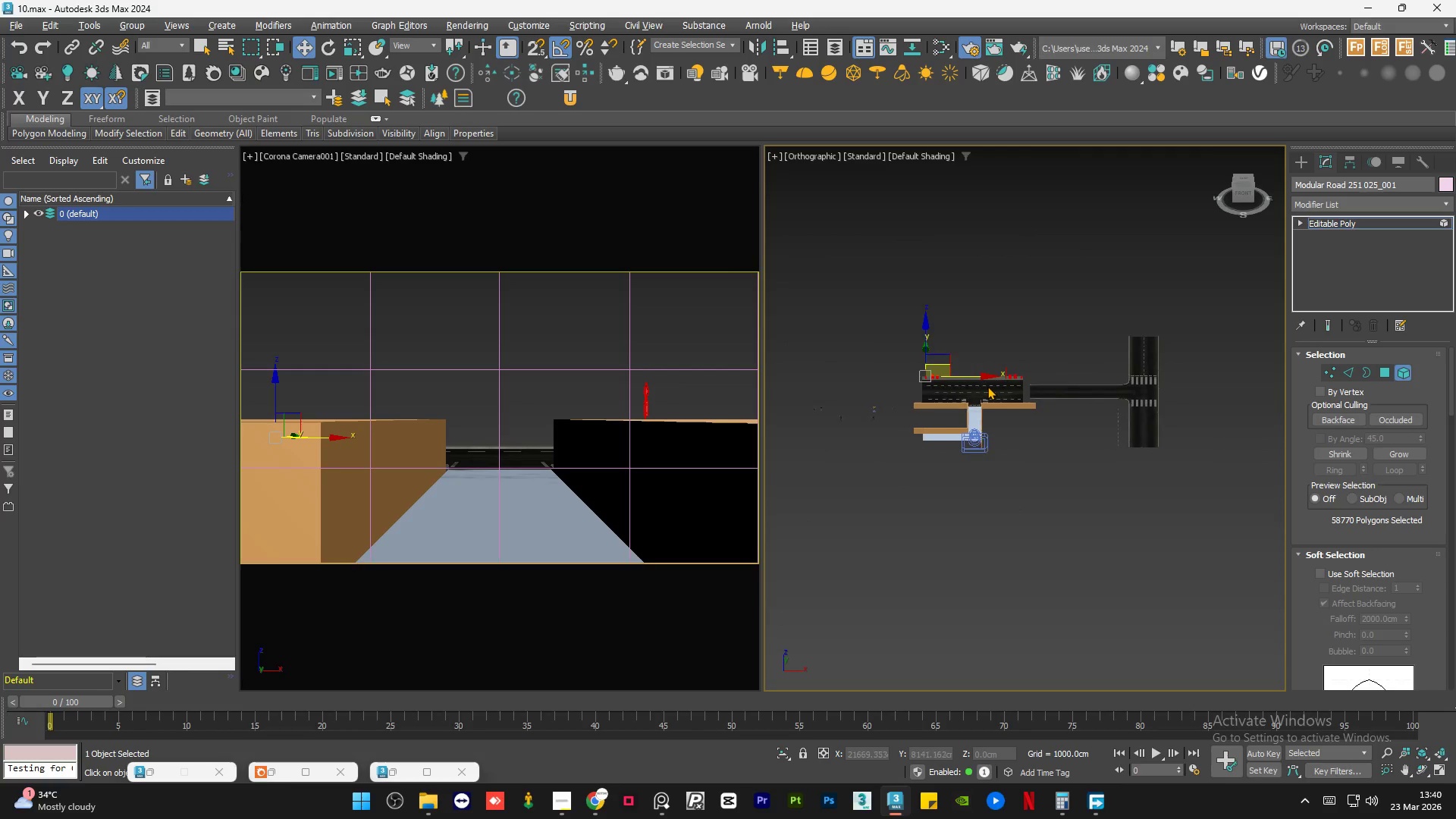 
hold_key(key=AltLeft, duration=0.39)
 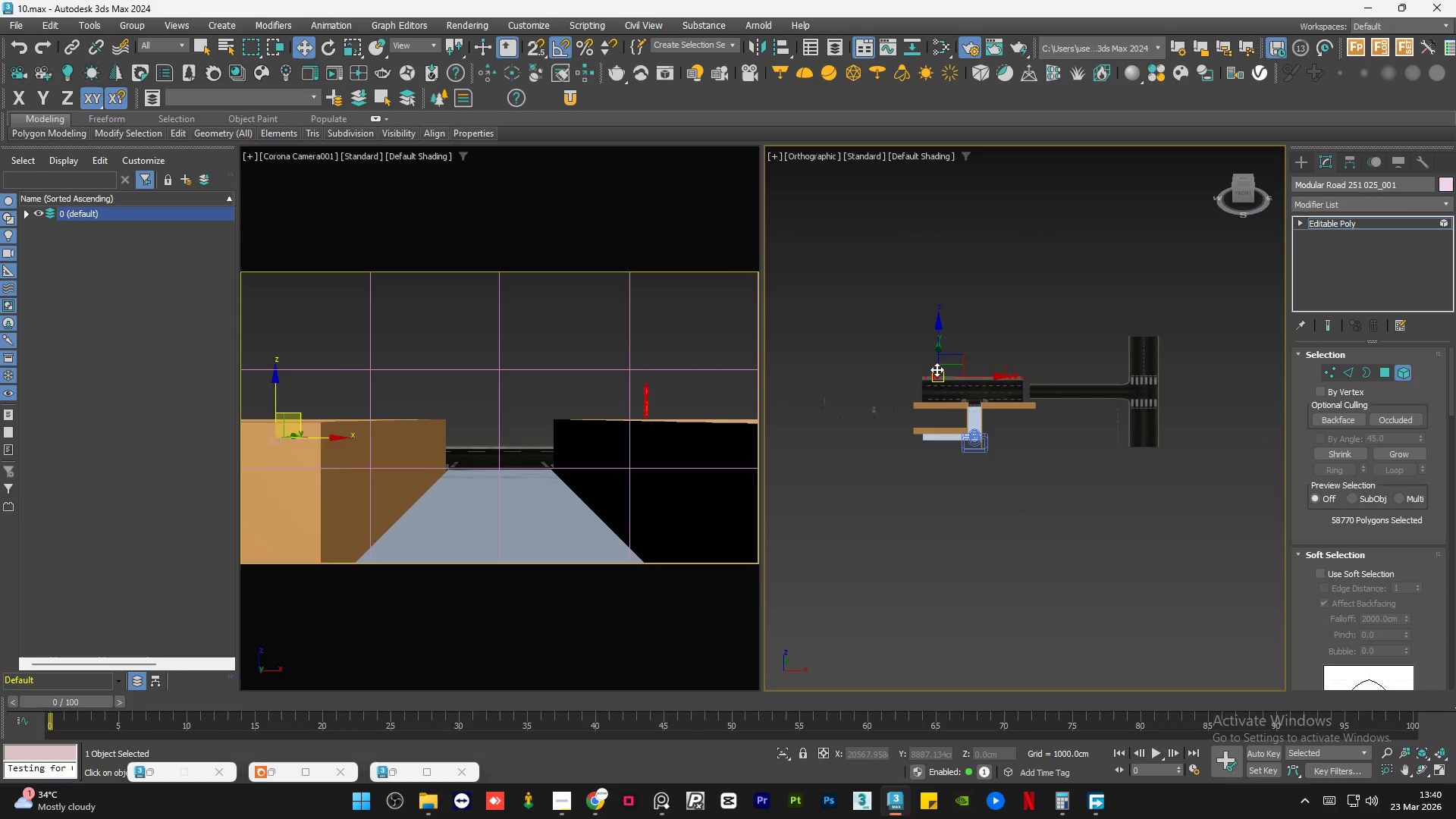 
scroll: coordinate [981, 388], scroll_direction: up, amount: 1.0
 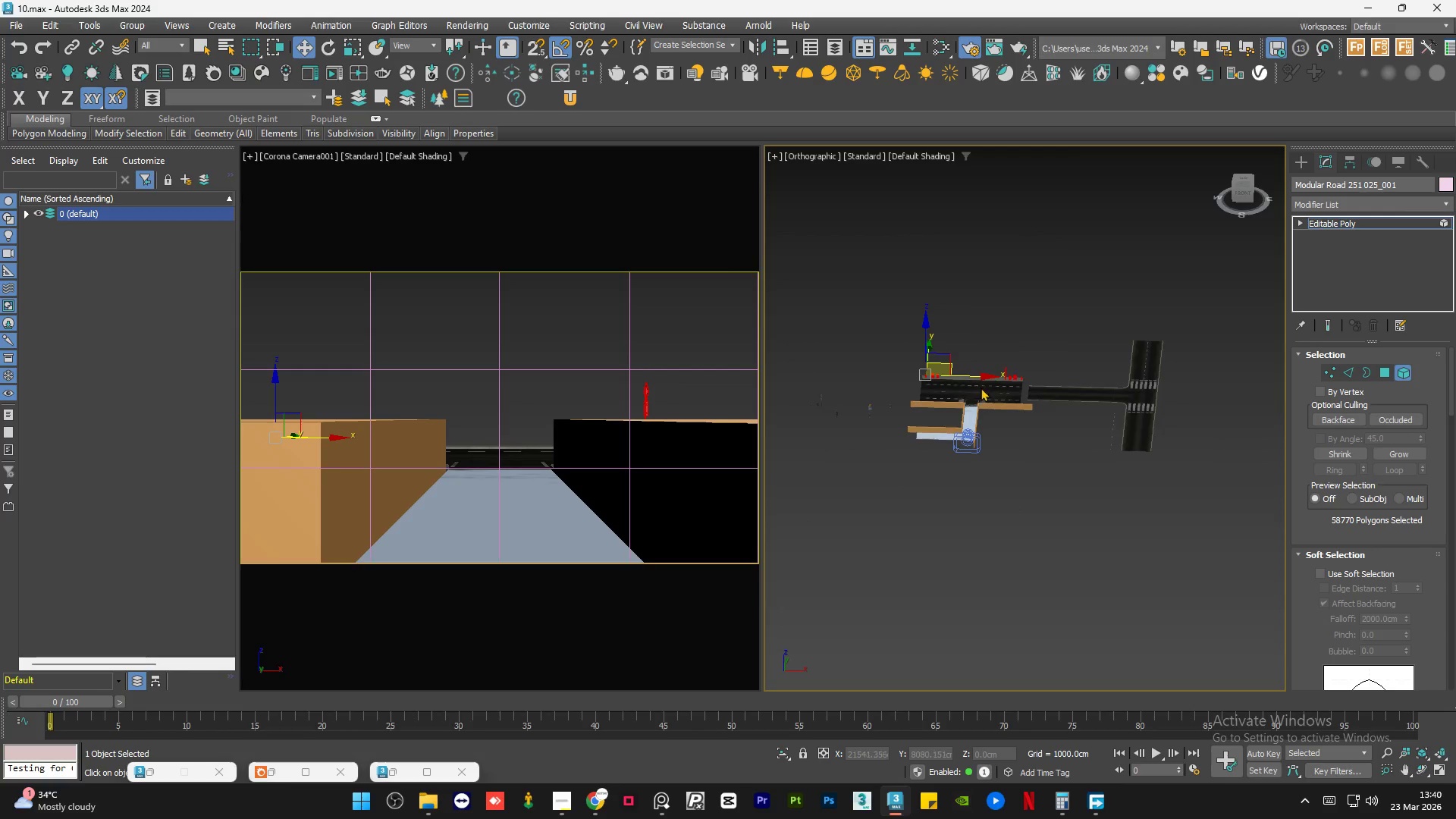 
left_click([1076, 321])
 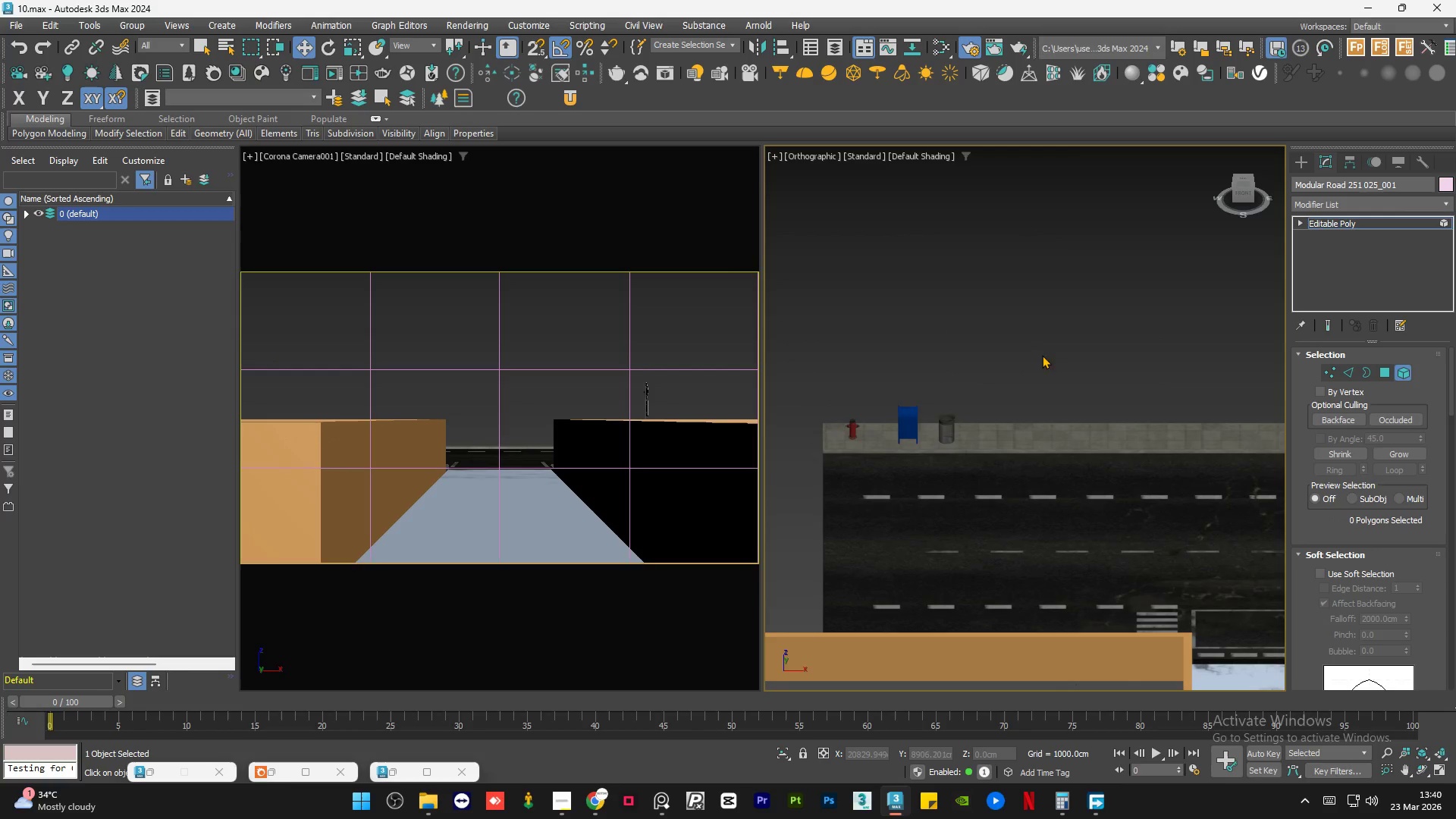 
scroll: coordinate [936, 369], scroll_direction: up, amount: 6.0
 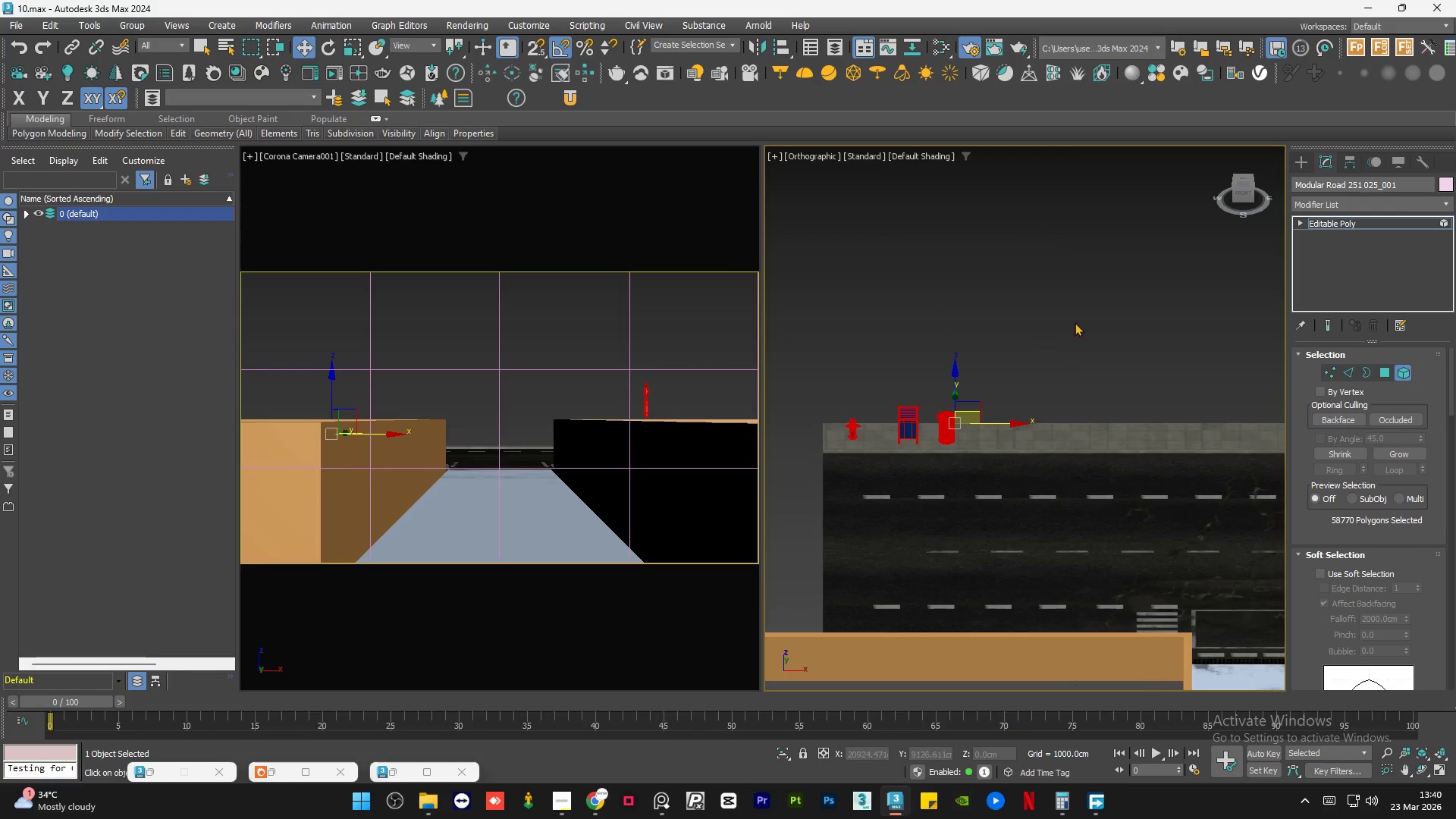 
left_click_drag(start_coordinate=[1051, 342], to_coordinate=[825, 485])
 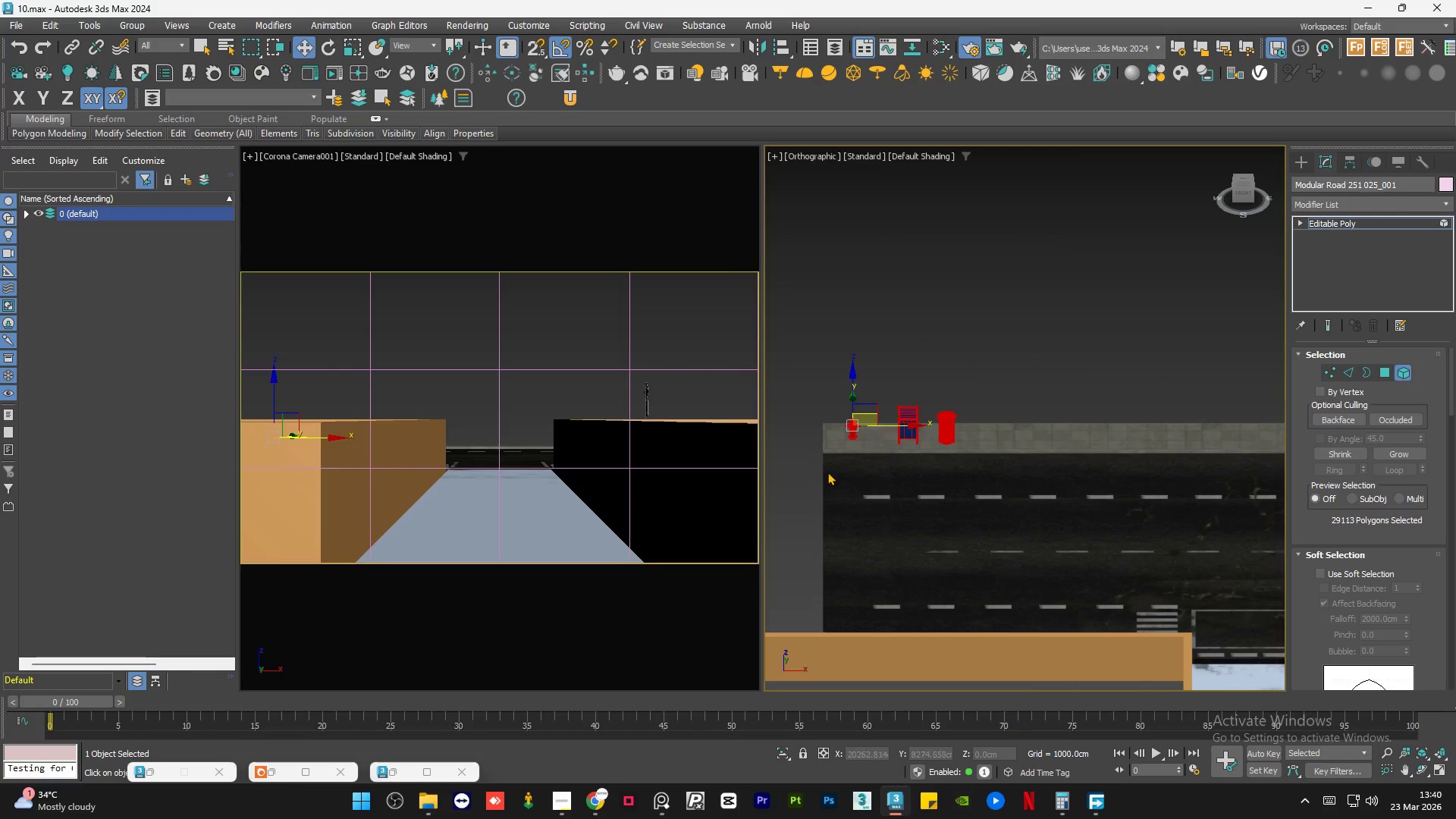 
scroll: coordinate [846, 424], scroll_direction: down, amount: 3.0
 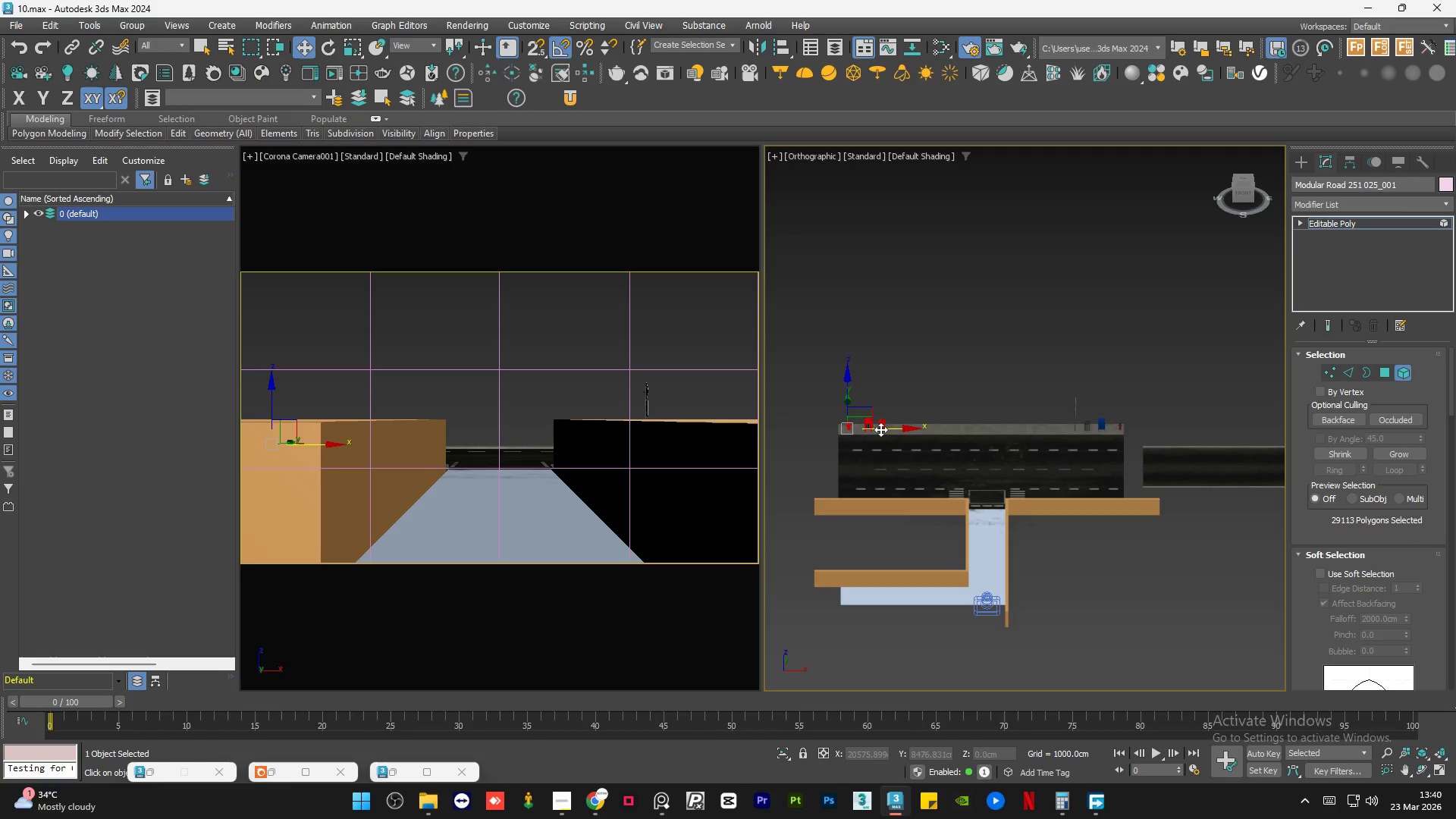 
left_click_drag(start_coordinate=[883, 428], to_coordinate=[954, 443])
 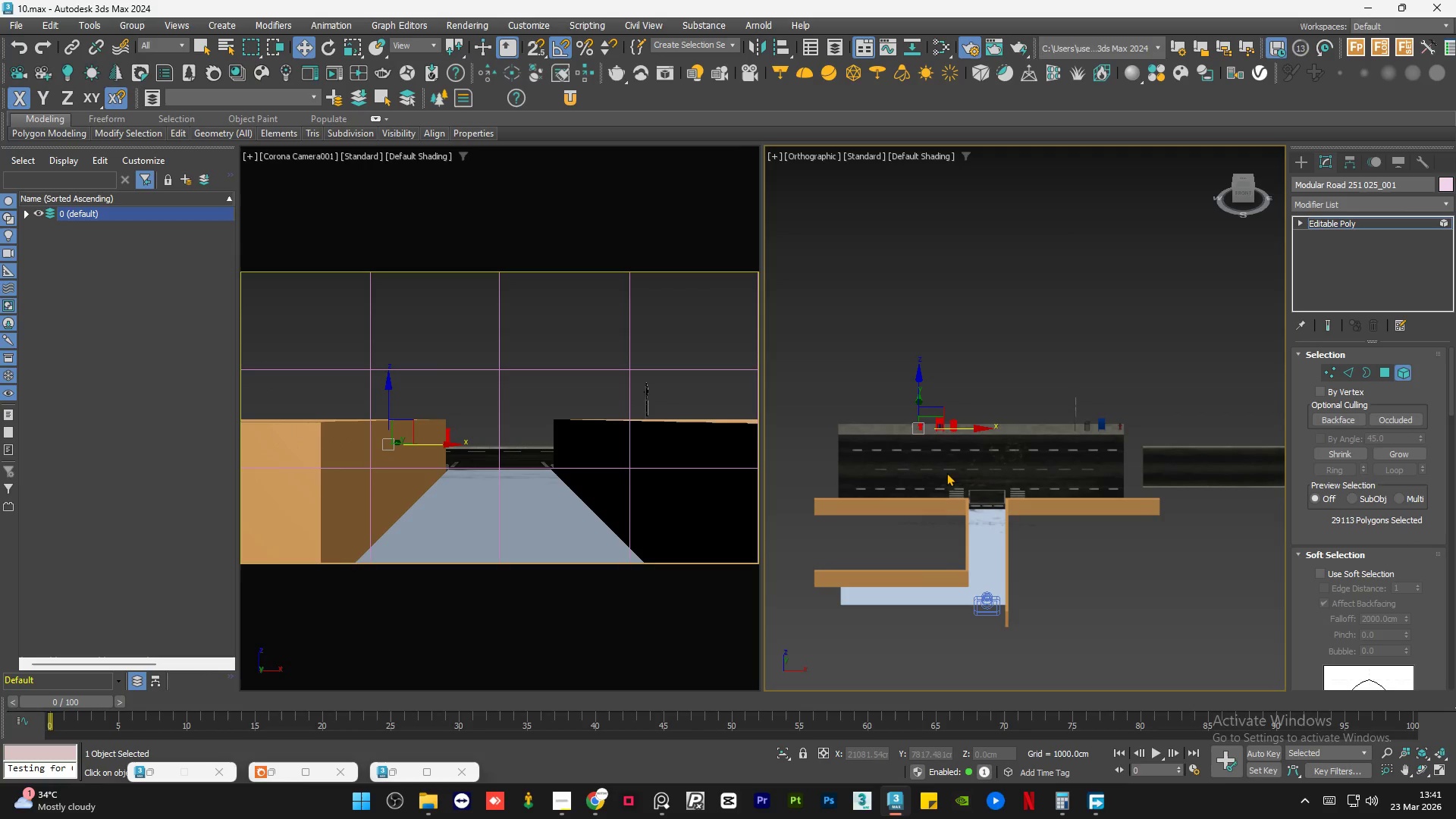 
hold_key(key=AltLeft, duration=0.7)
scroll: coordinate [930, 412], scroll_direction: up, amount: 5.0
 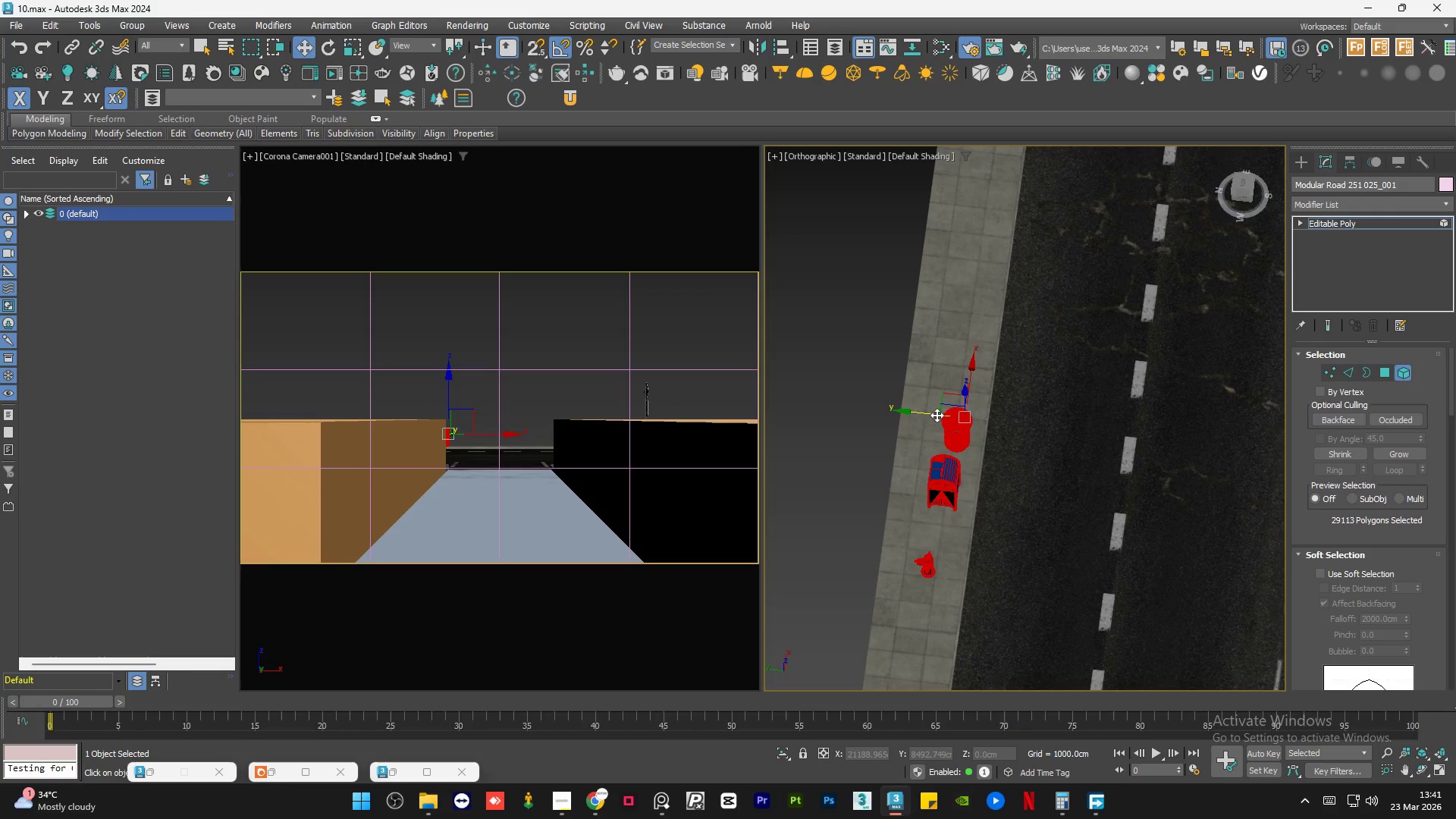 
left_click_drag(start_coordinate=[937, 415], to_coordinate=[942, 415])
 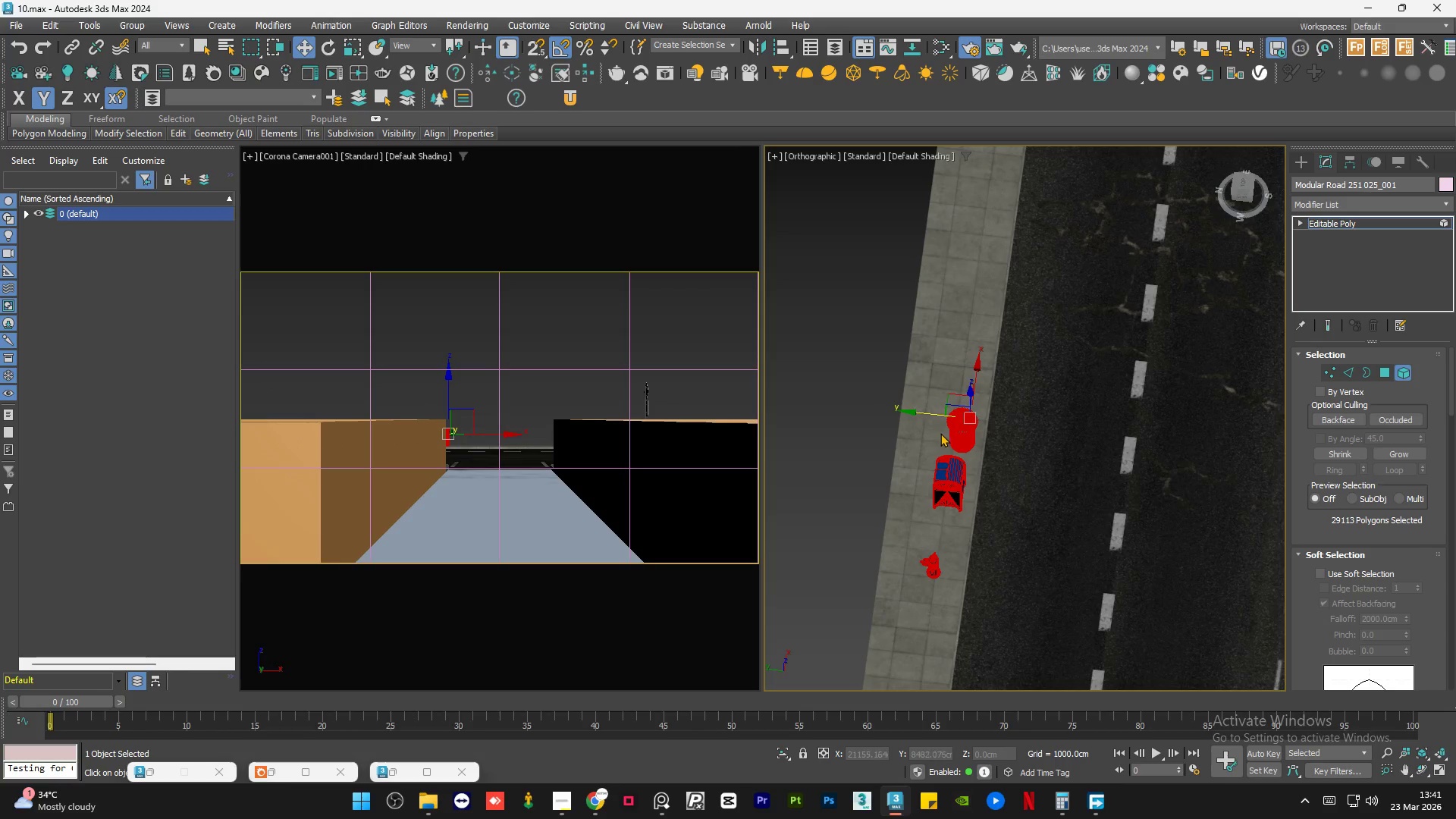 
hold_key(key=AltLeft, duration=0.83)
 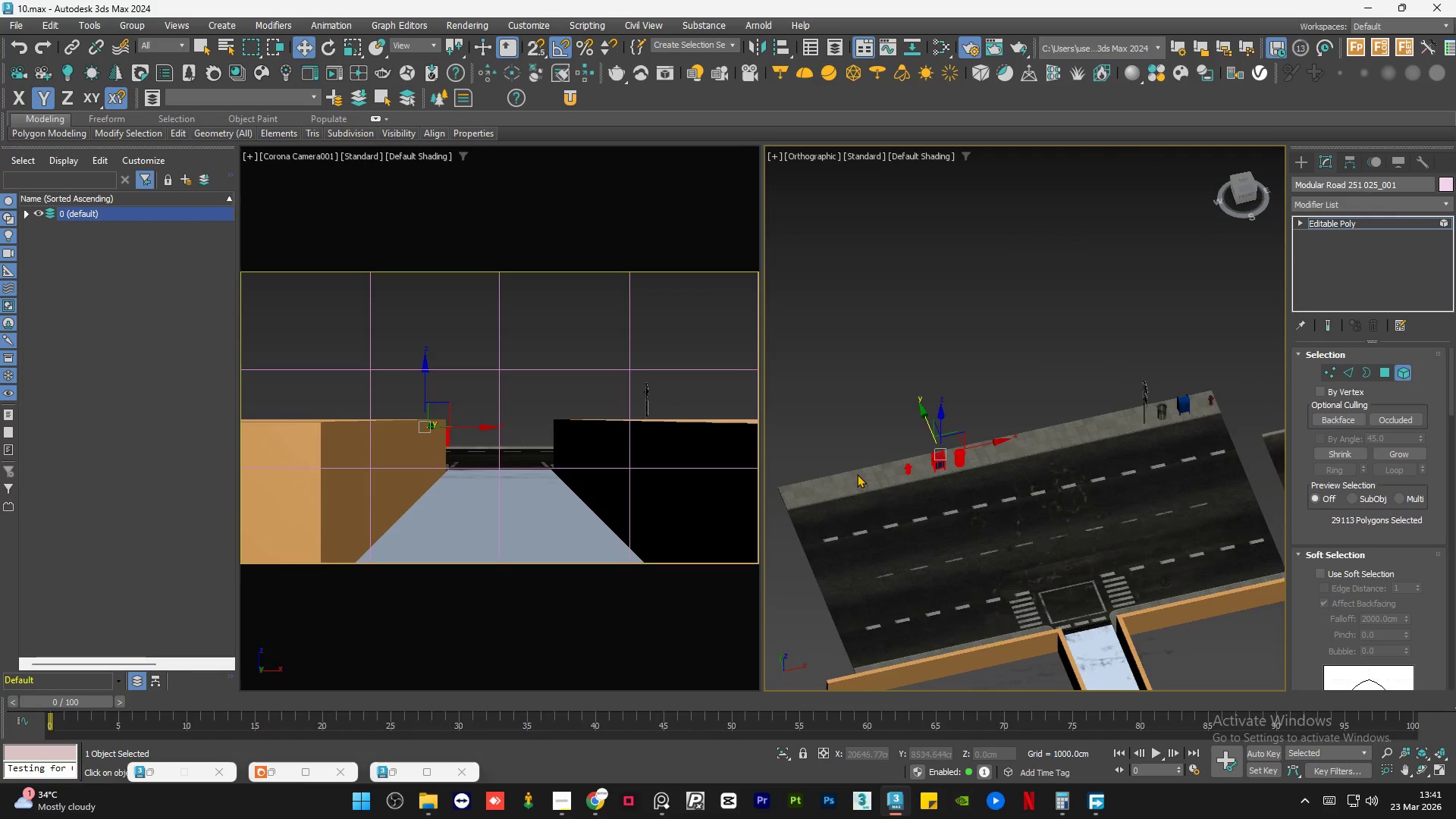 
scroll: coordinate [941, 466], scroll_direction: down, amount: 3.0
 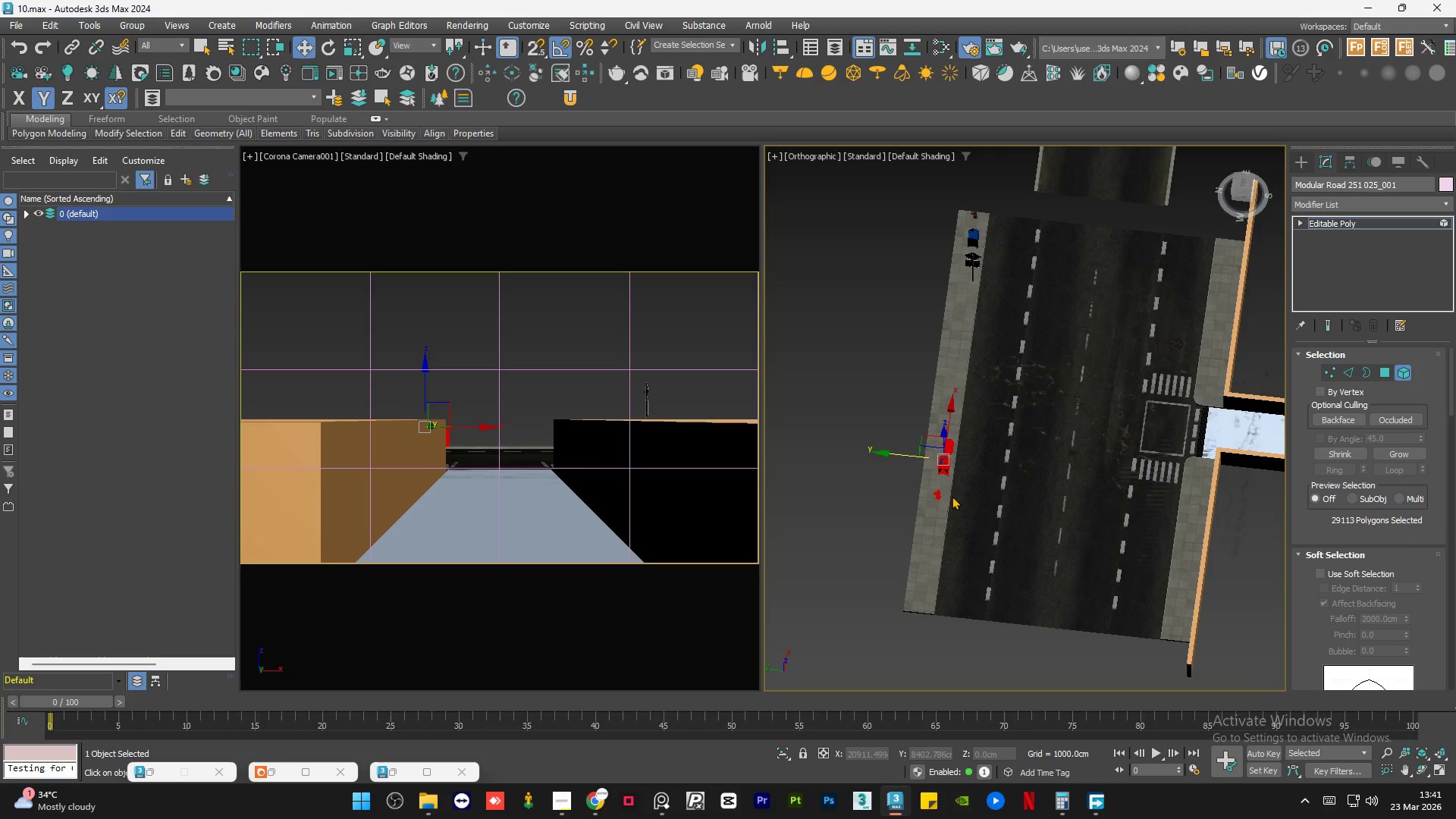 
hold_key(key=AltLeft, duration=0.55)
 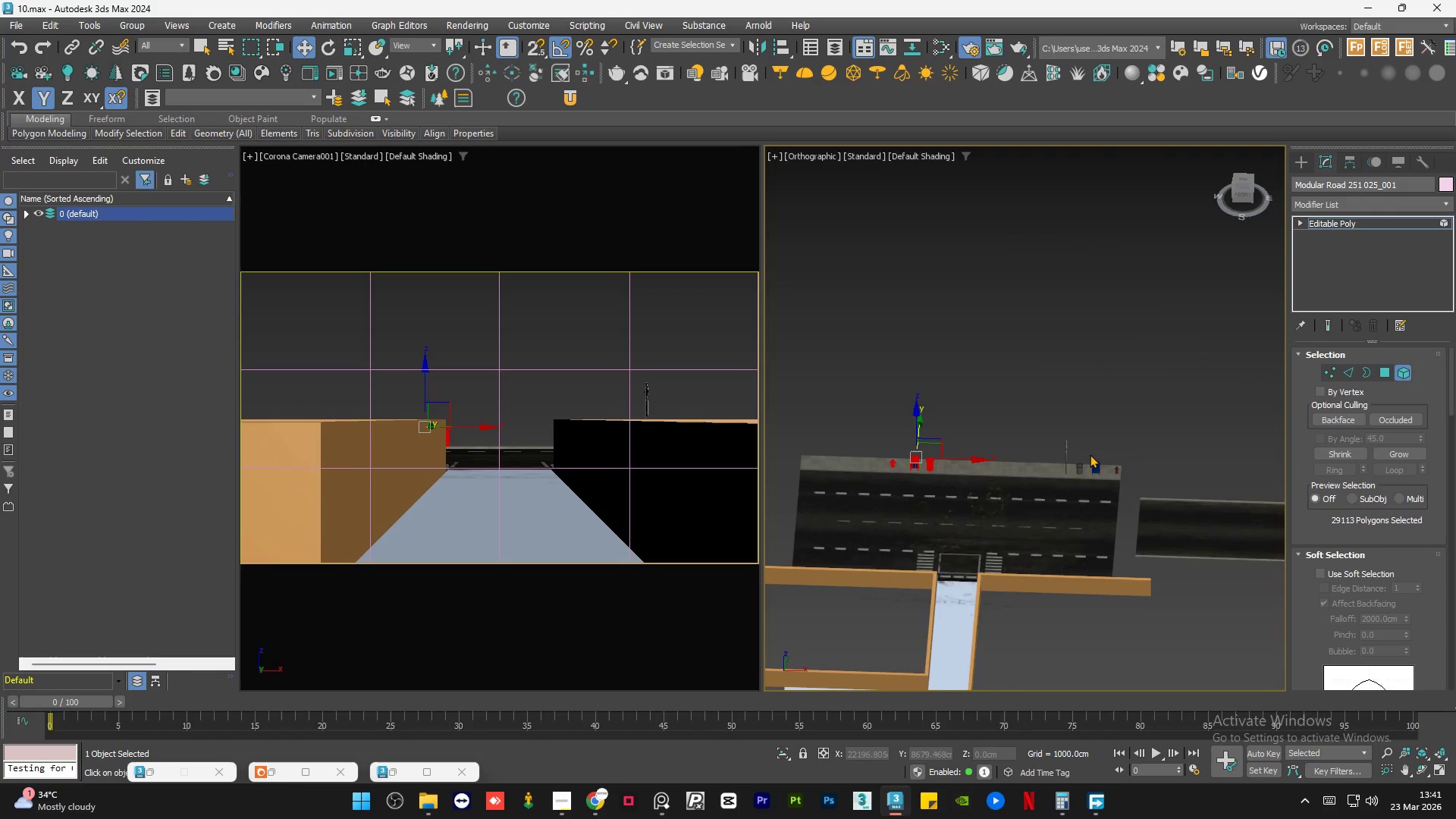 
scroll: coordinate [857, 471], scroll_direction: down, amount: 1.0
 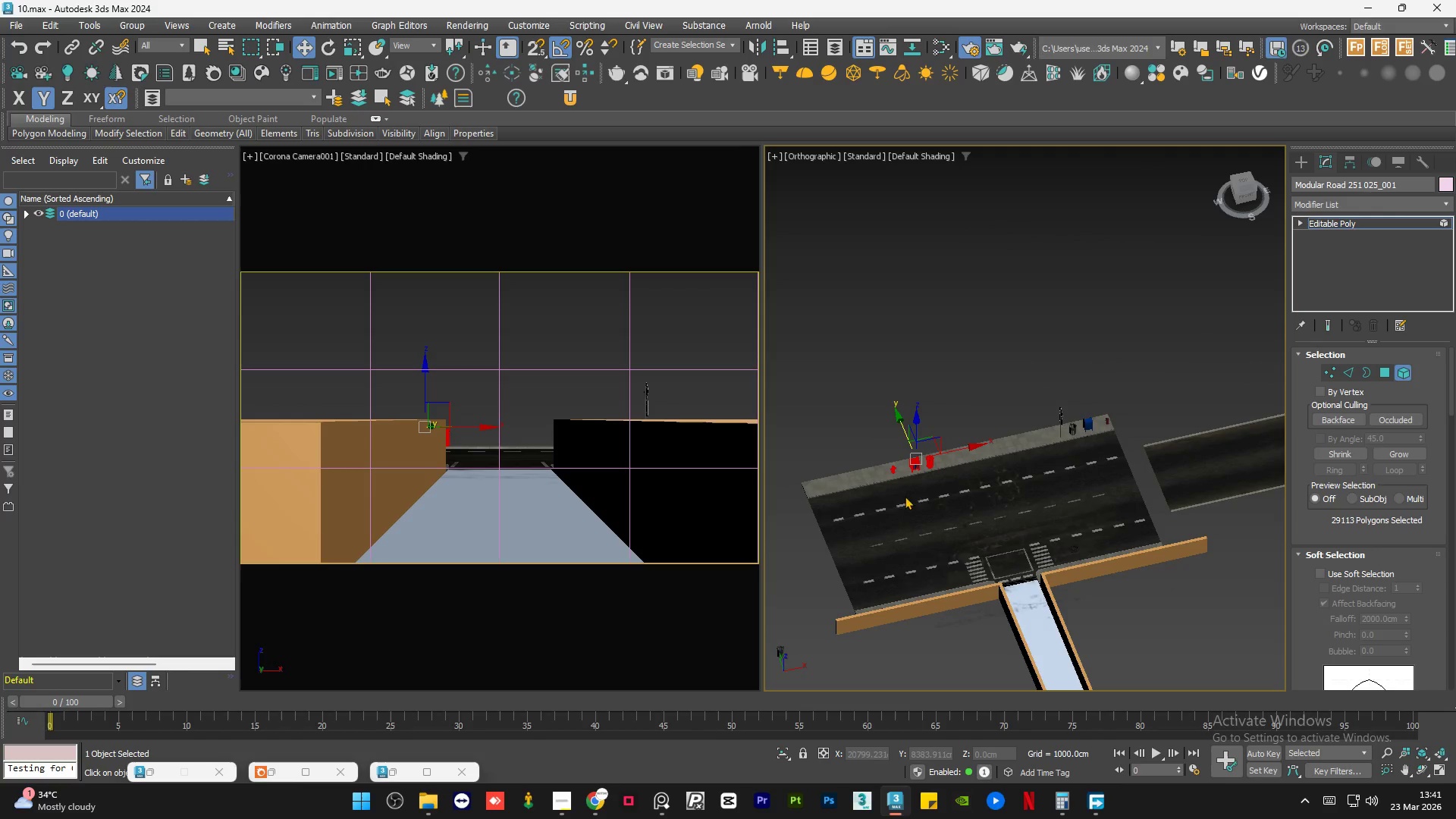 
scroll: coordinate [1083, 454], scroll_direction: up, amount: 5.0
 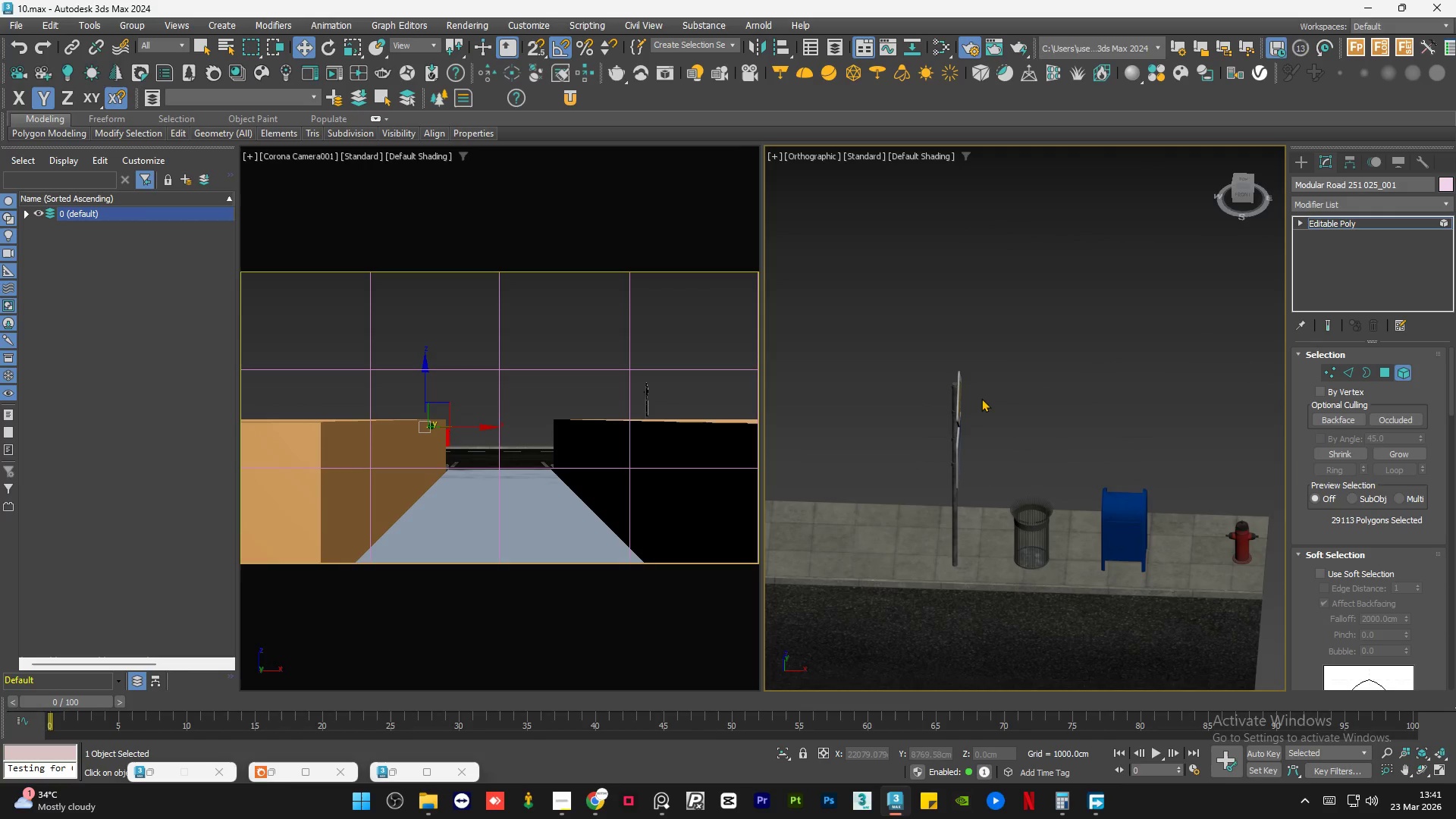 
left_click_drag(start_coordinate=[996, 352], to_coordinate=[938, 469])
 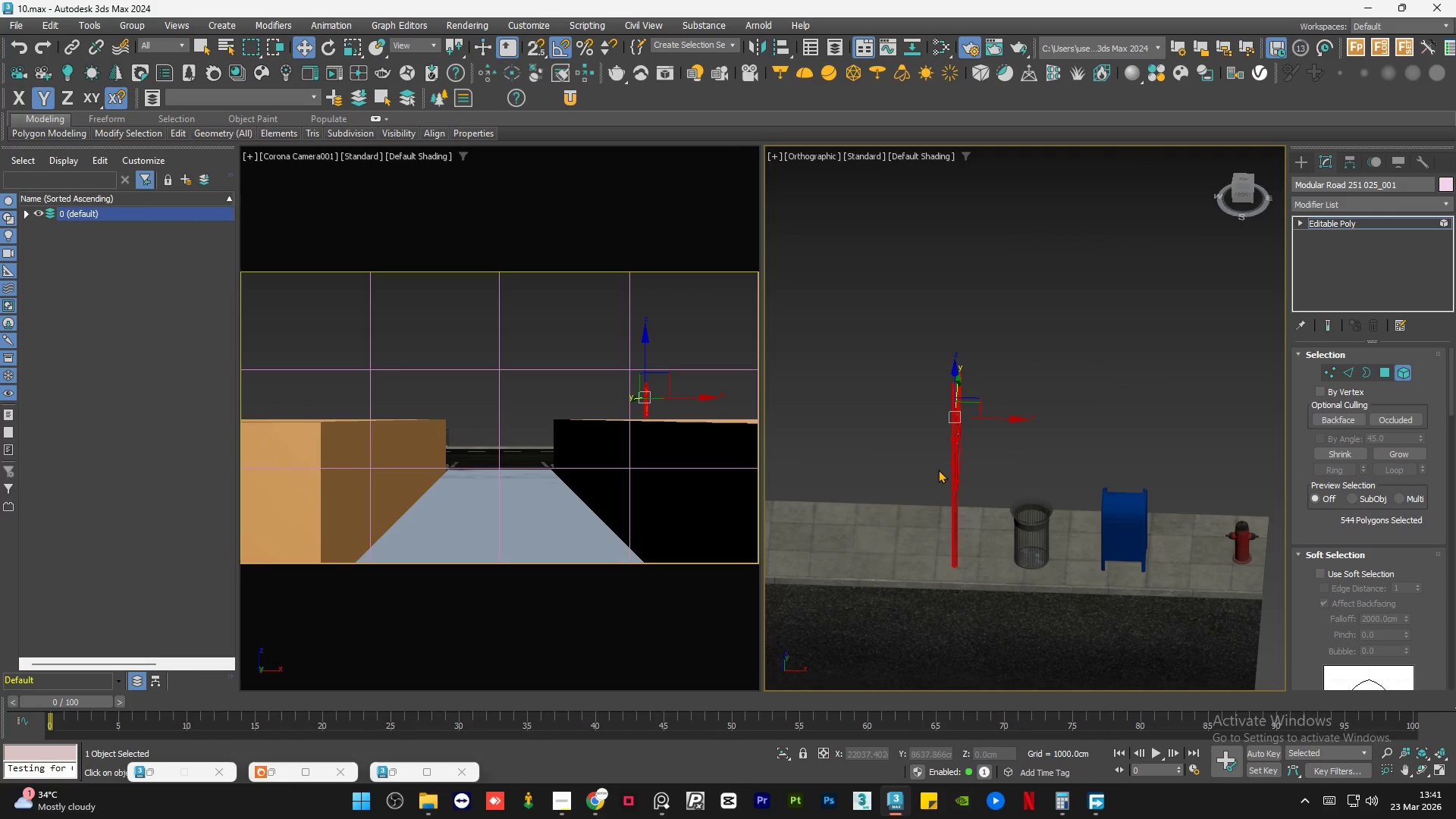 
key(E)
 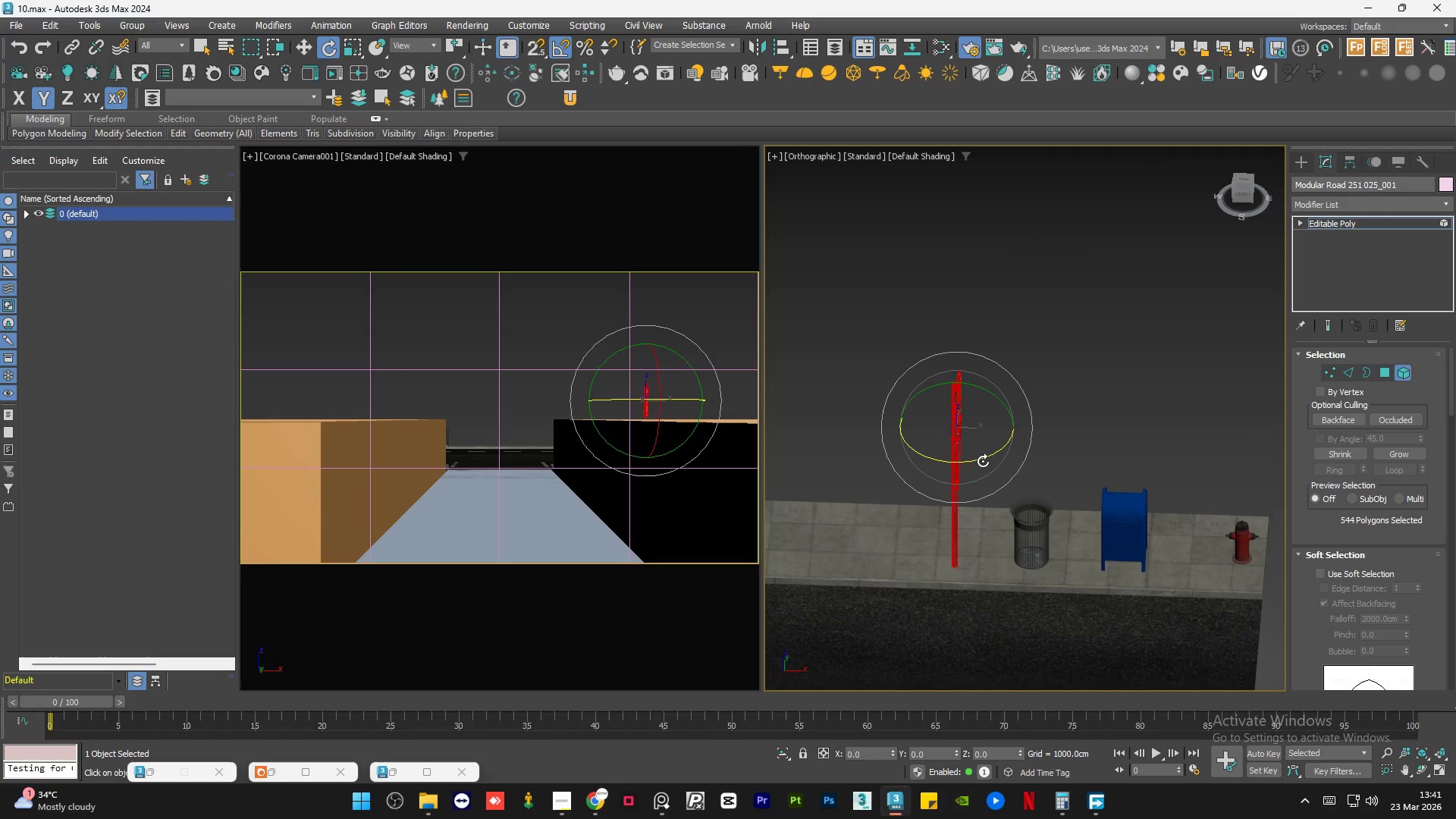 
left_click_drag(start_coordinate=[983, 460], to_coordinate=[912, 466])
 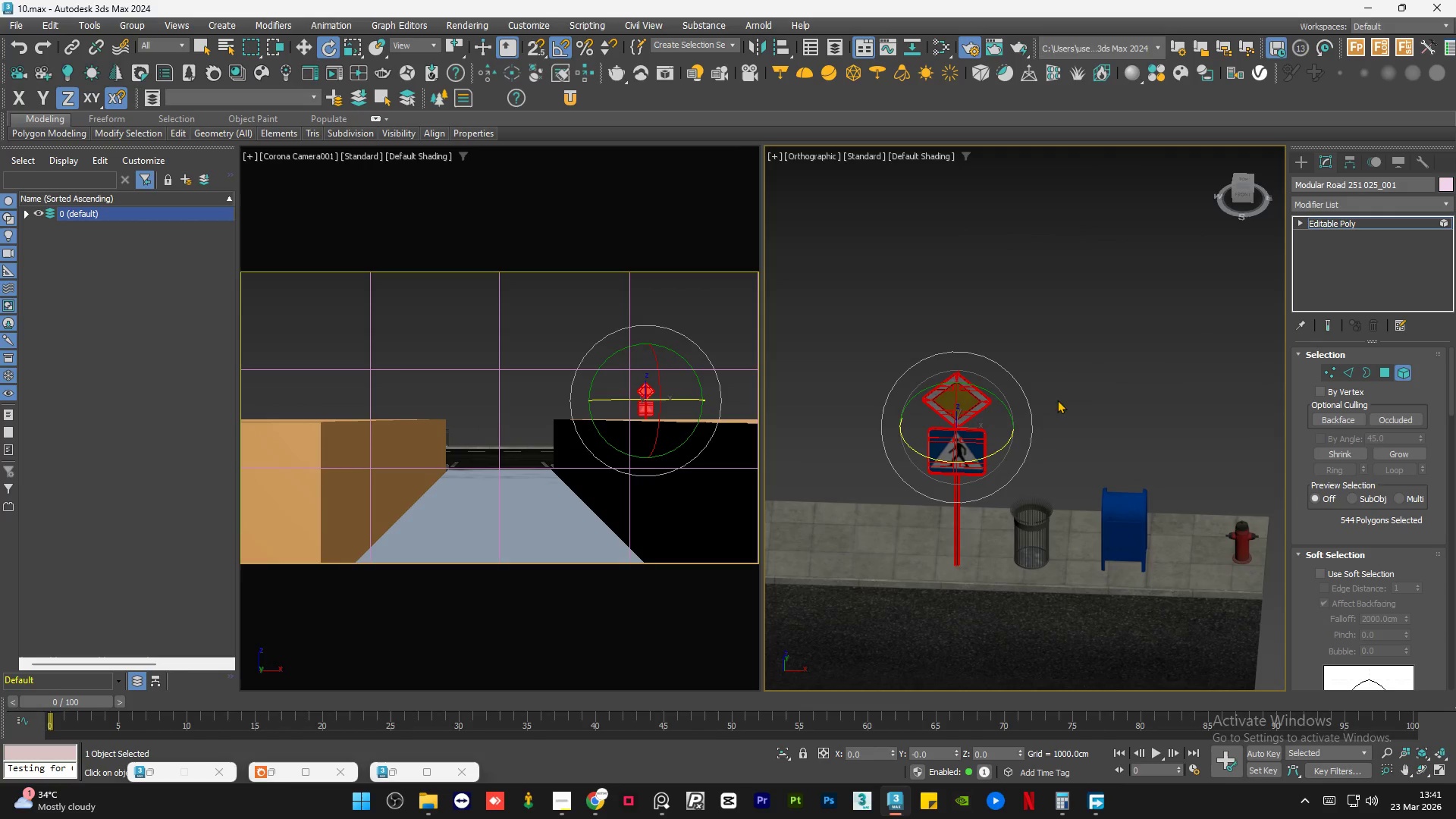 
key(W)
 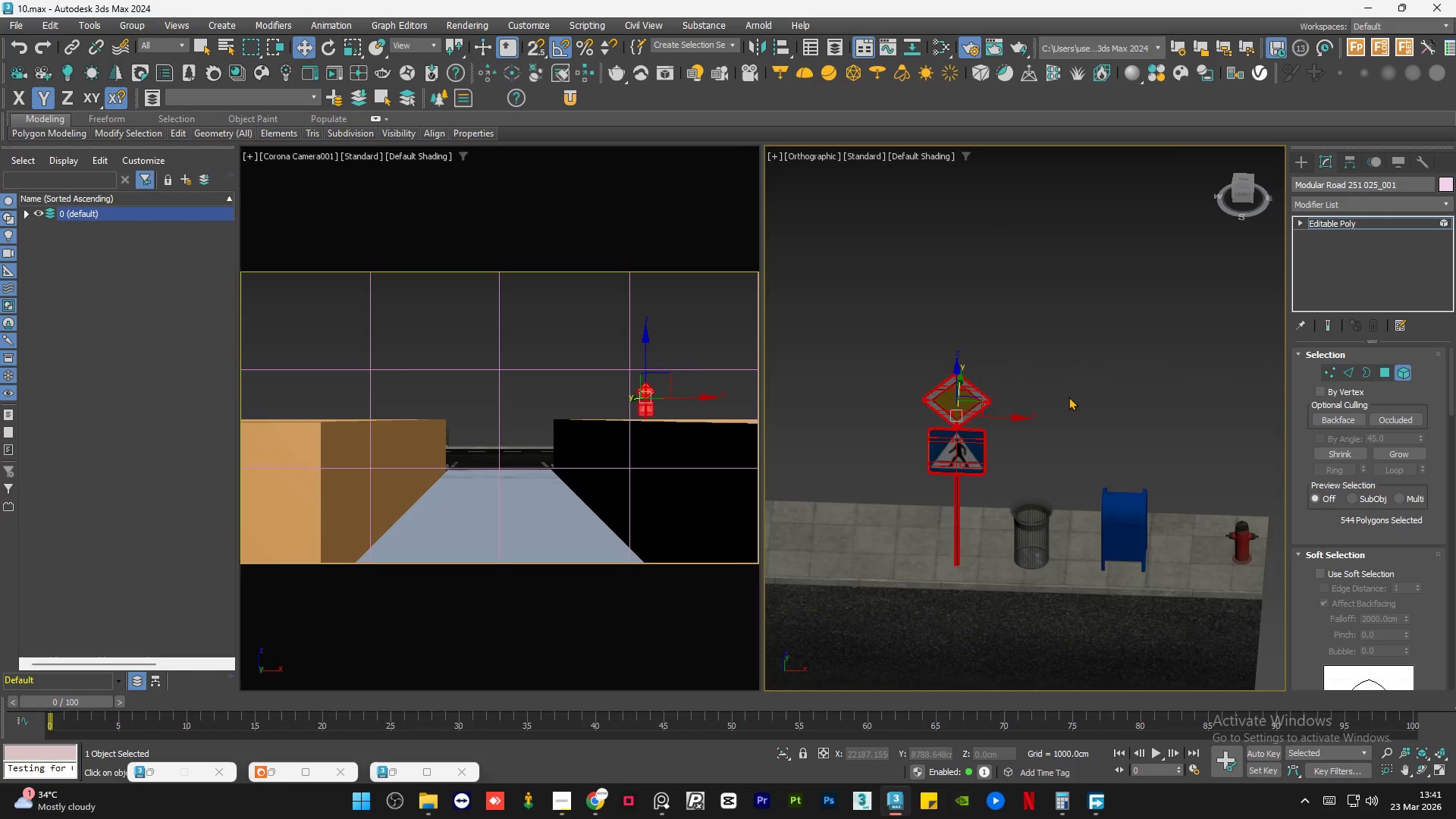 
left_click_drag(start_coordinate=[1191, 349], to_coordinate=[1013, 449])
 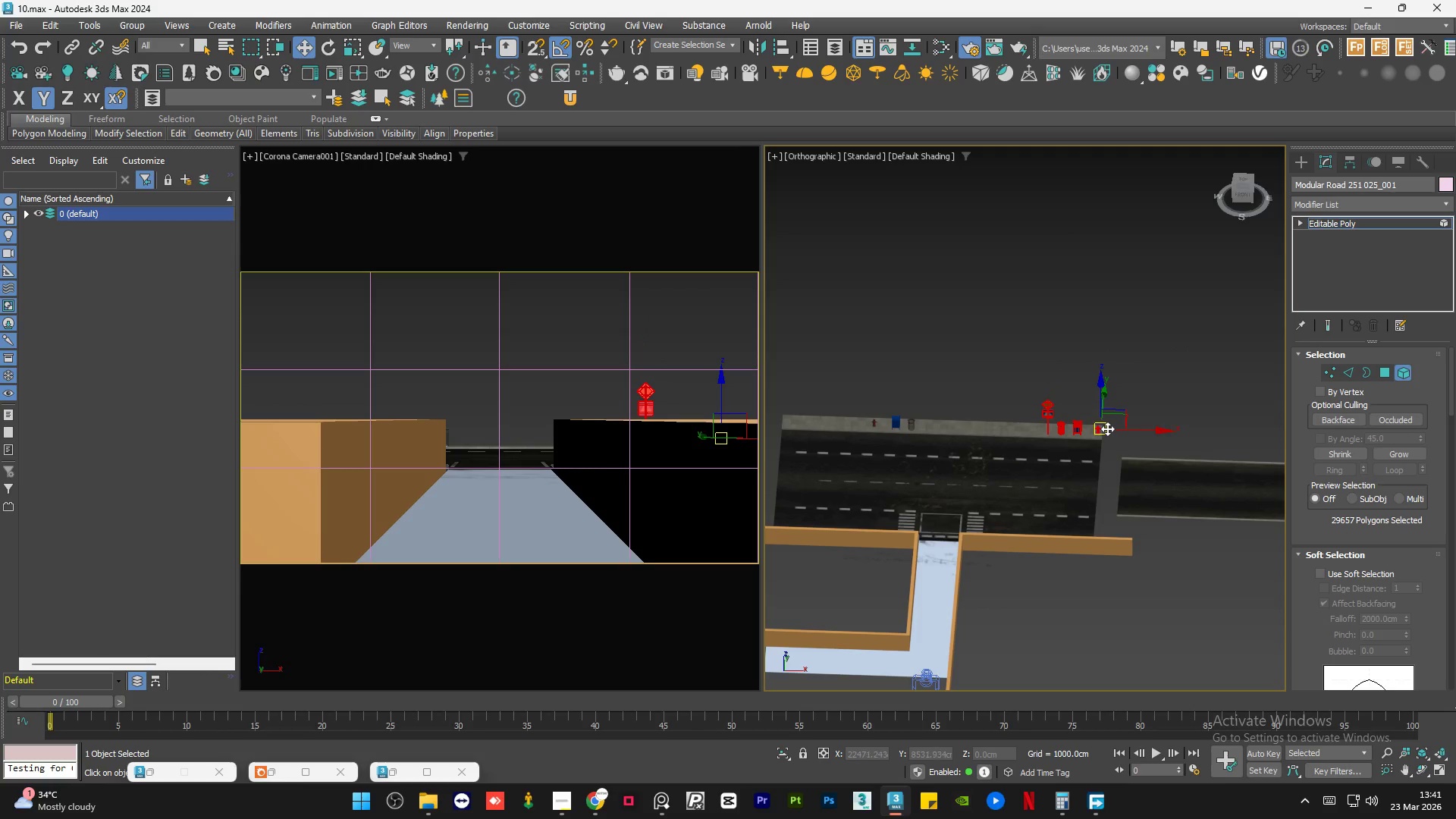 
scroll: coordinate [1069, 413], scroll_direction: down, amount: 5.0
 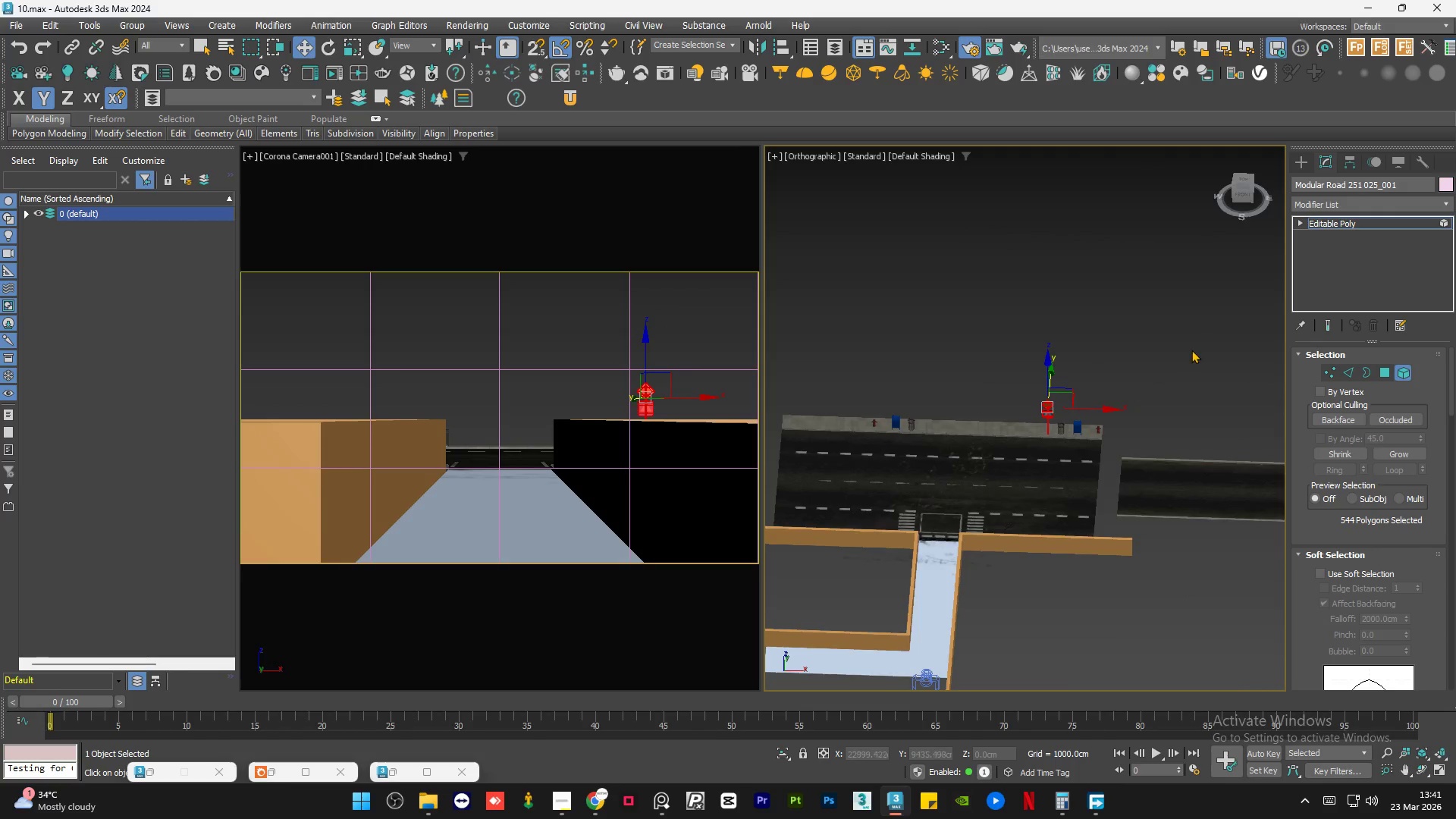 
left_click_drag(start_coordinate=[1125, 428], to_coordinate=[1058, 435])
 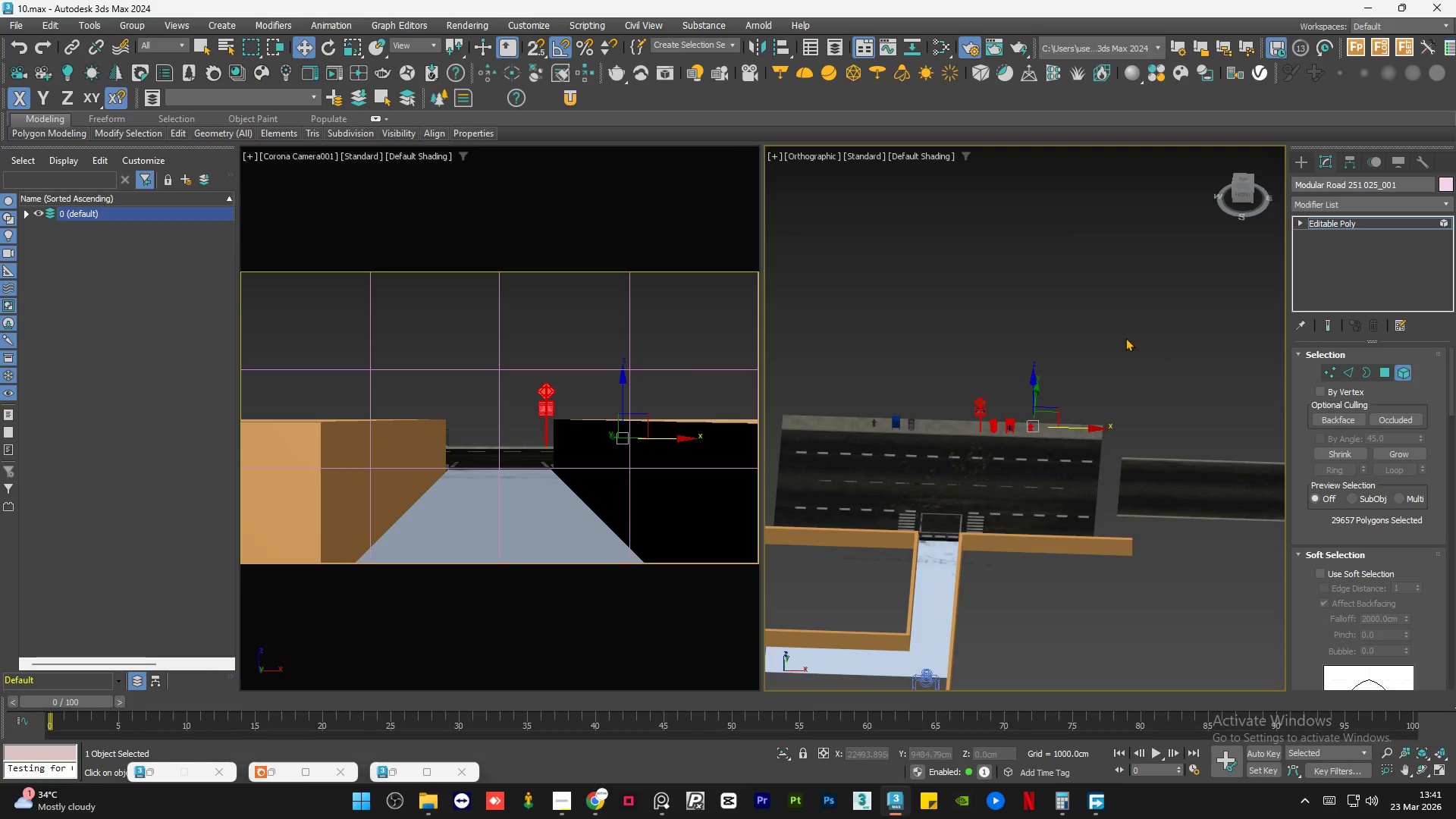 
left_click([1133, 331])
 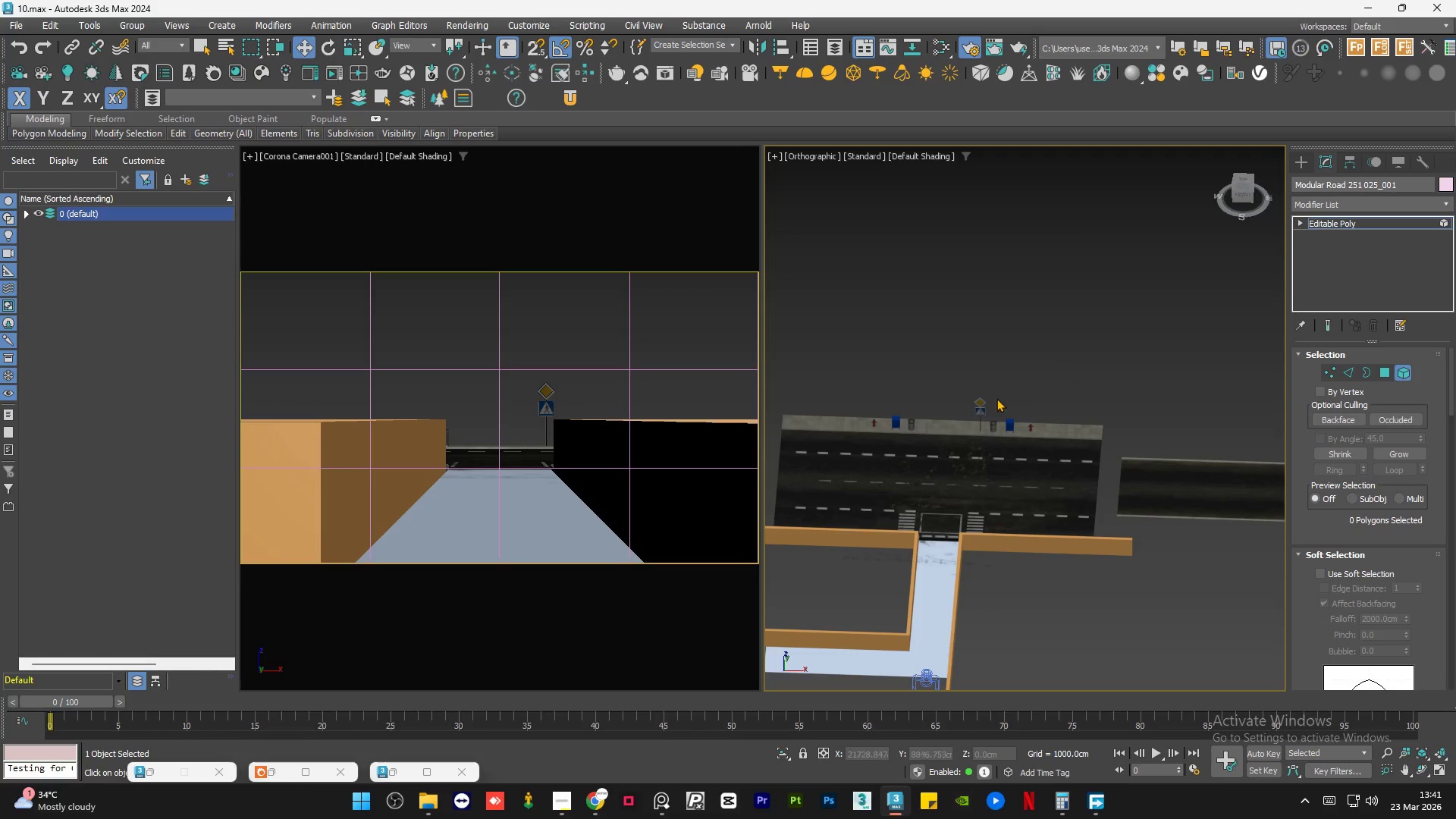 
scroll: coordinate [980, 403], scroll_direction: up, amount: 7.0
 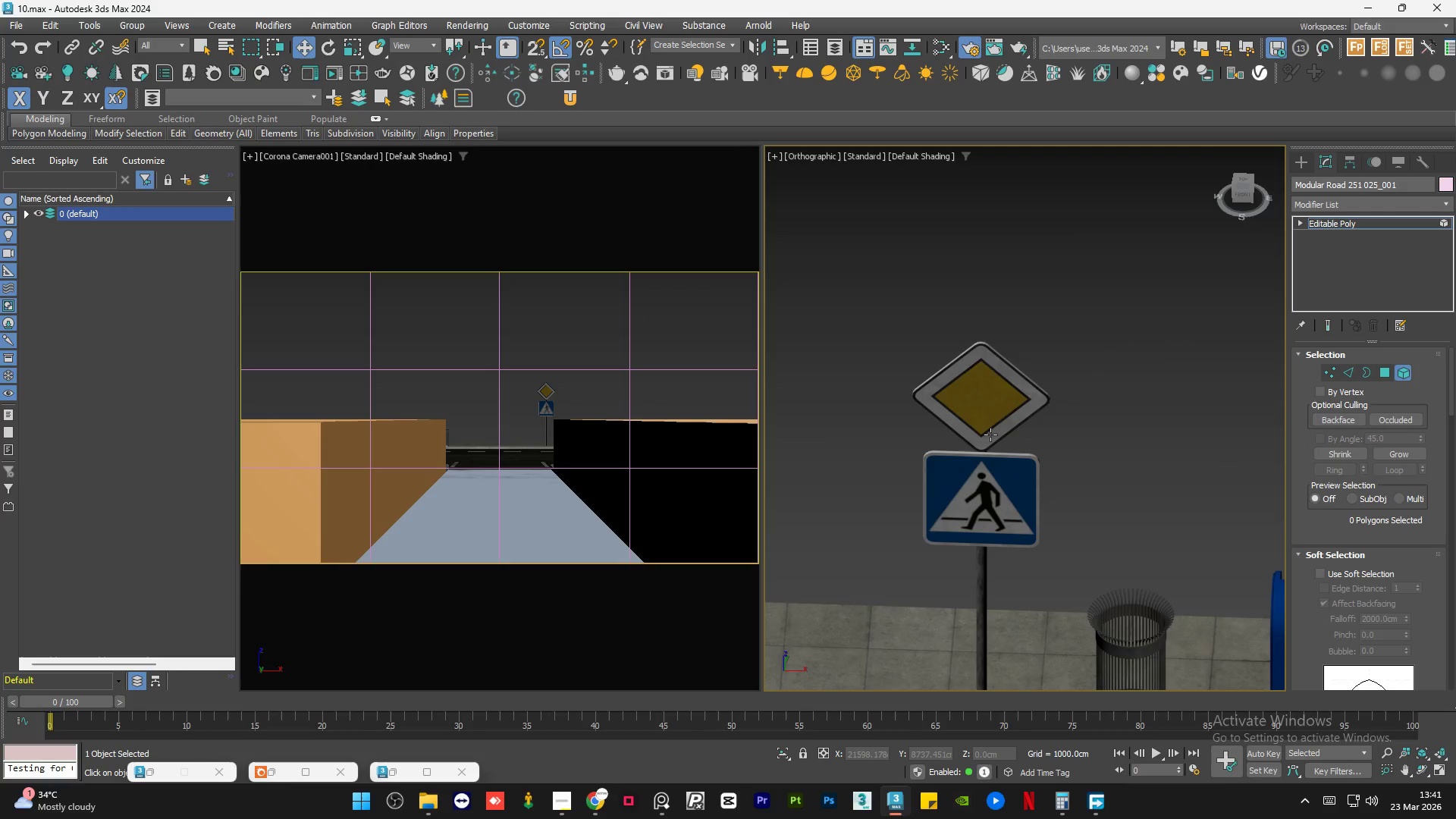 
scroll: coordinate [990, 435], scroll_direction: down, amount: 3.0
 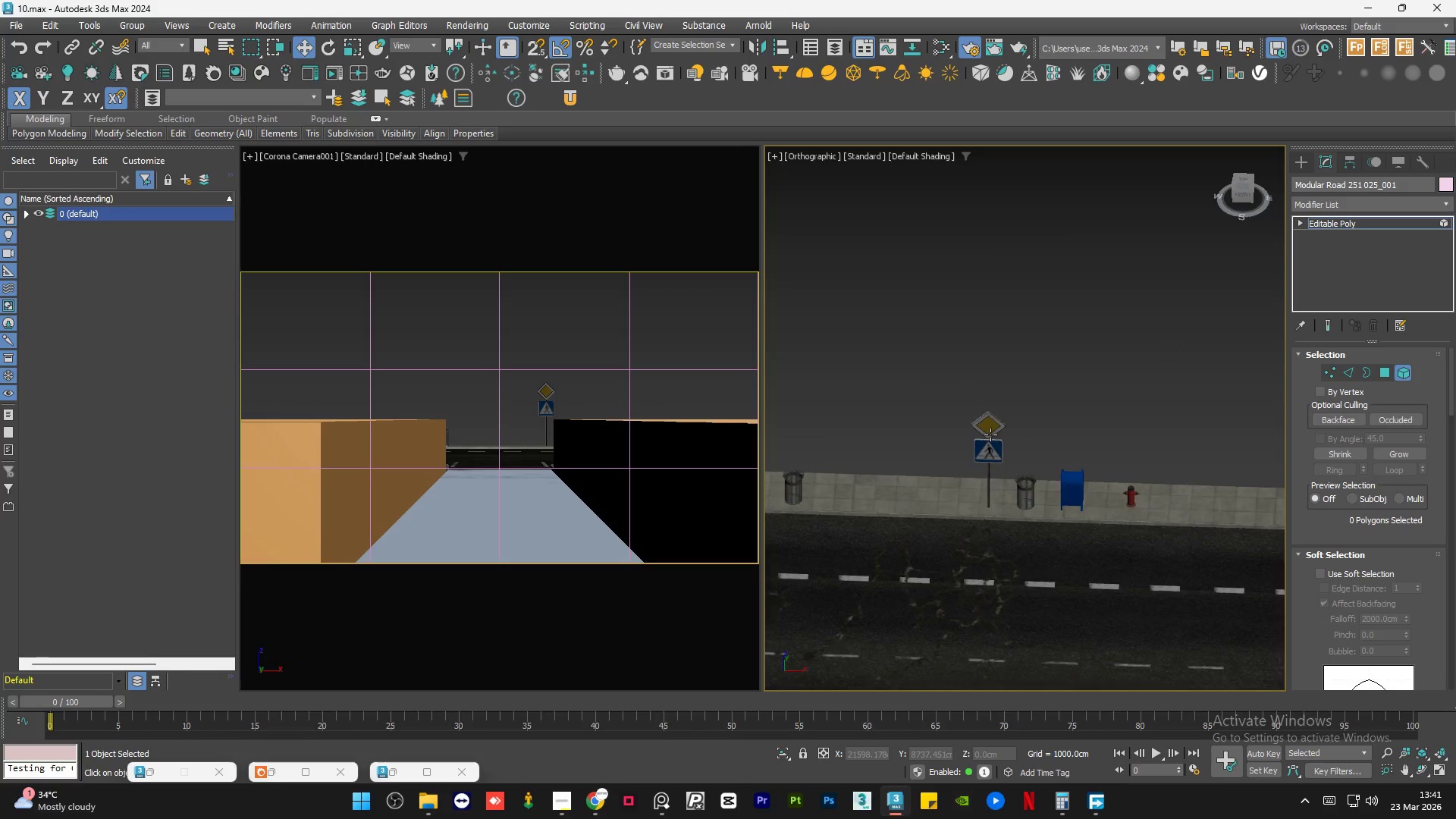 
left_click_drag(start_coordinate=[924, 337], to_coordinate=[997, 520])
 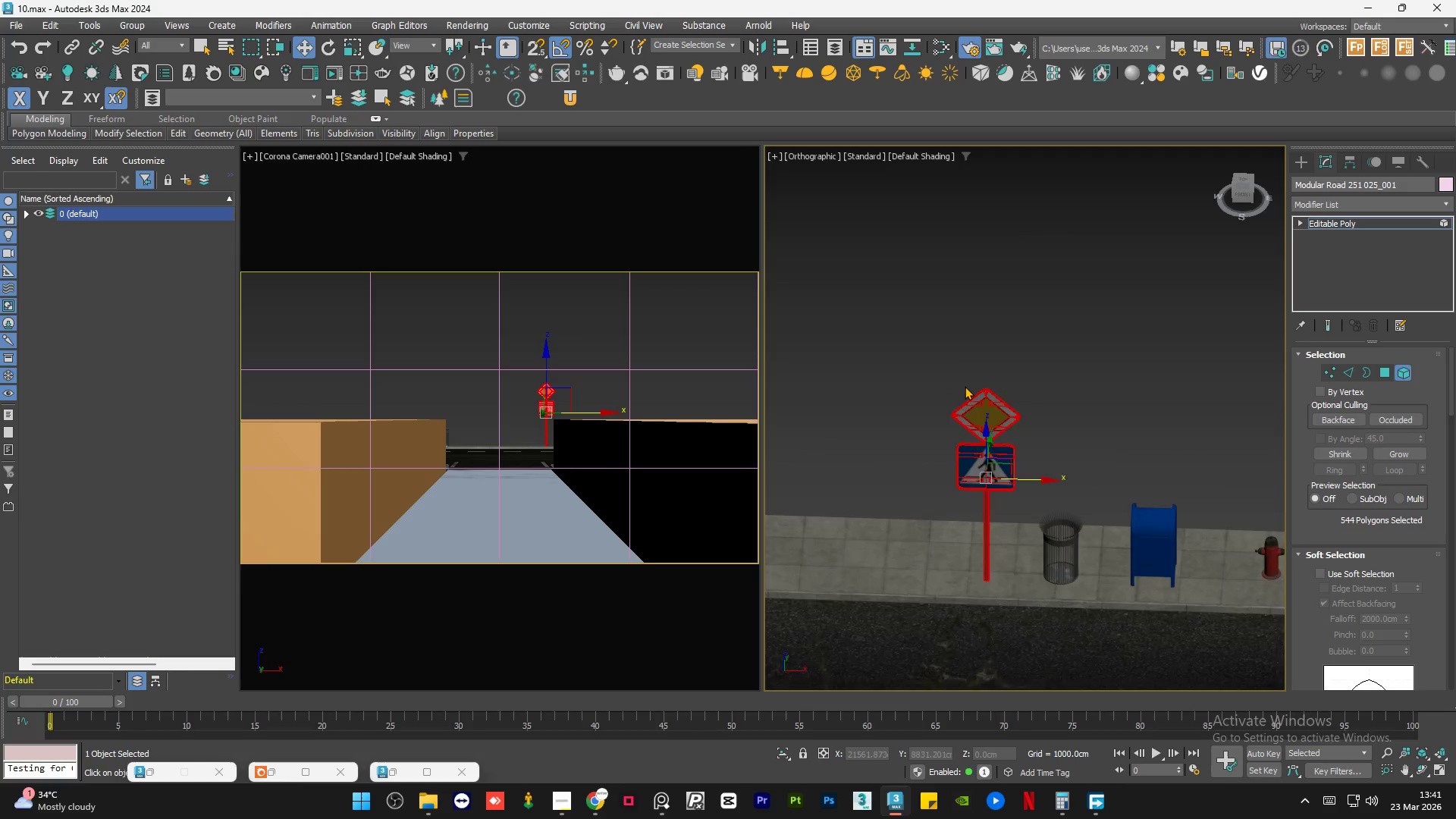 
scroll: coordinate [990, 435], scroll_direction: up, amount: 2.0
 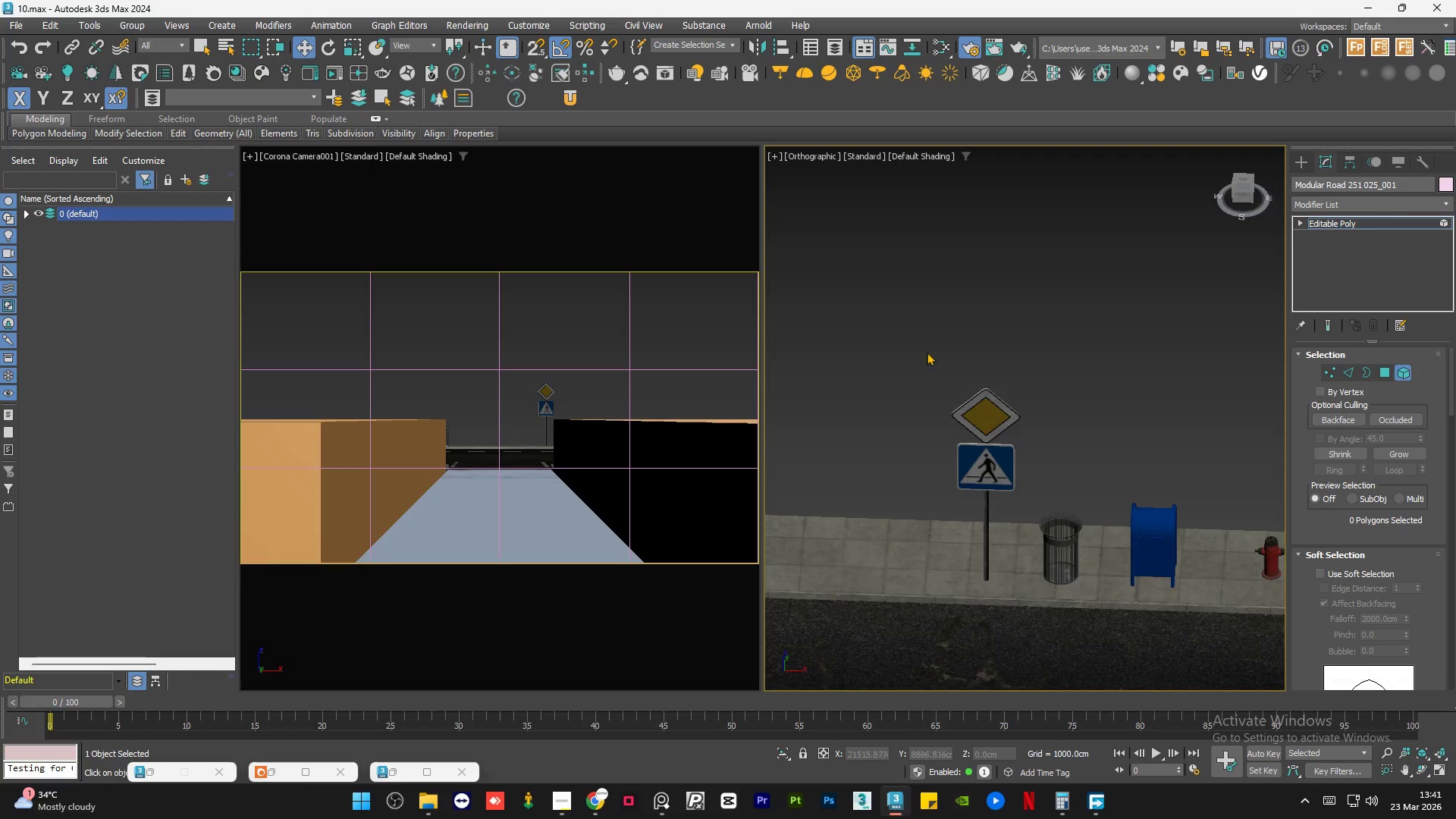 
hold_key(key=AltLeft, duration=1.5)
 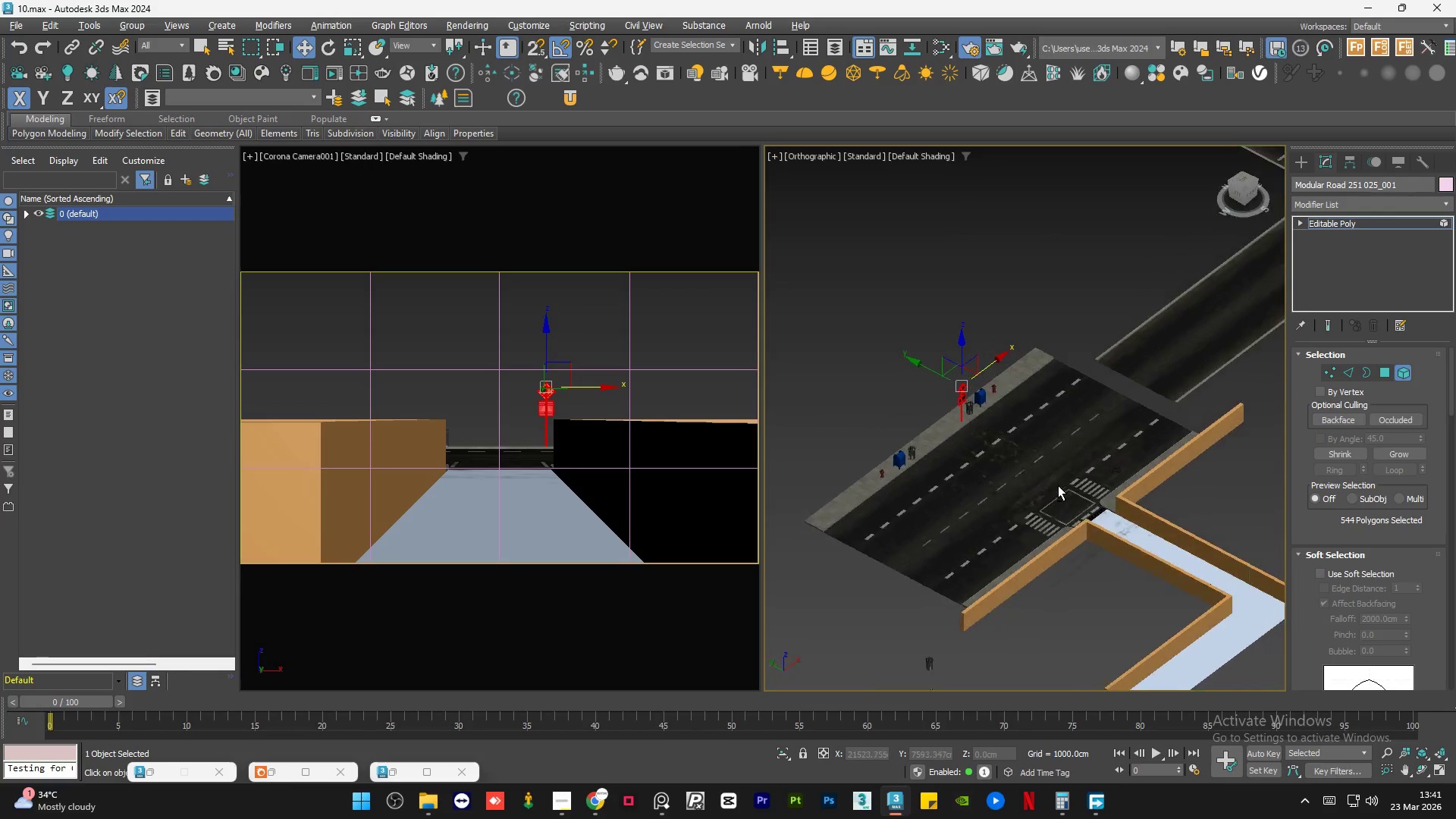 
scroll: coordinate [965, 388], scroll_direction: down, amount: 5.0
 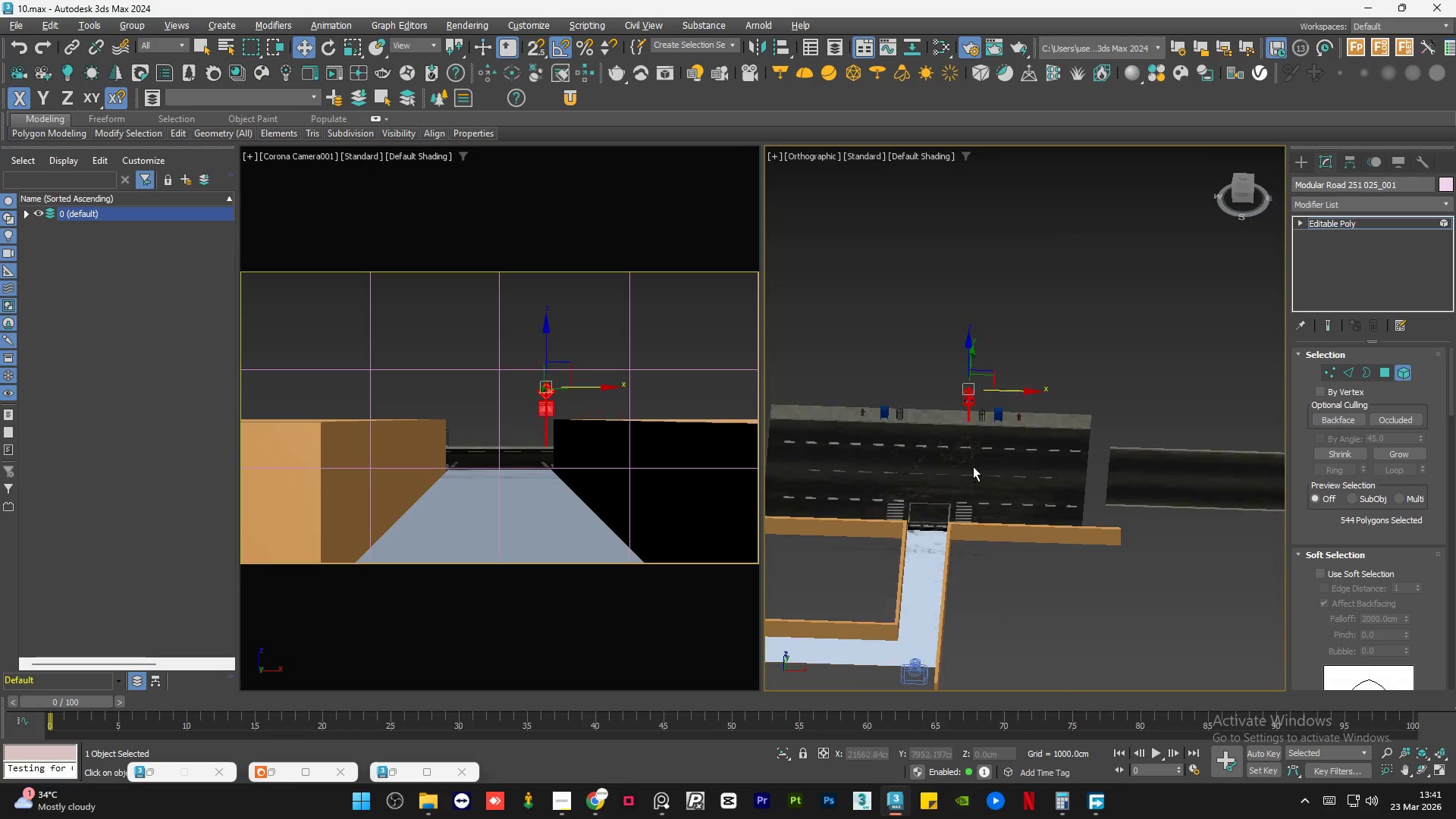 
scroll: coordinate [1053, 485], scroll_direction: up, amount: 1.0
 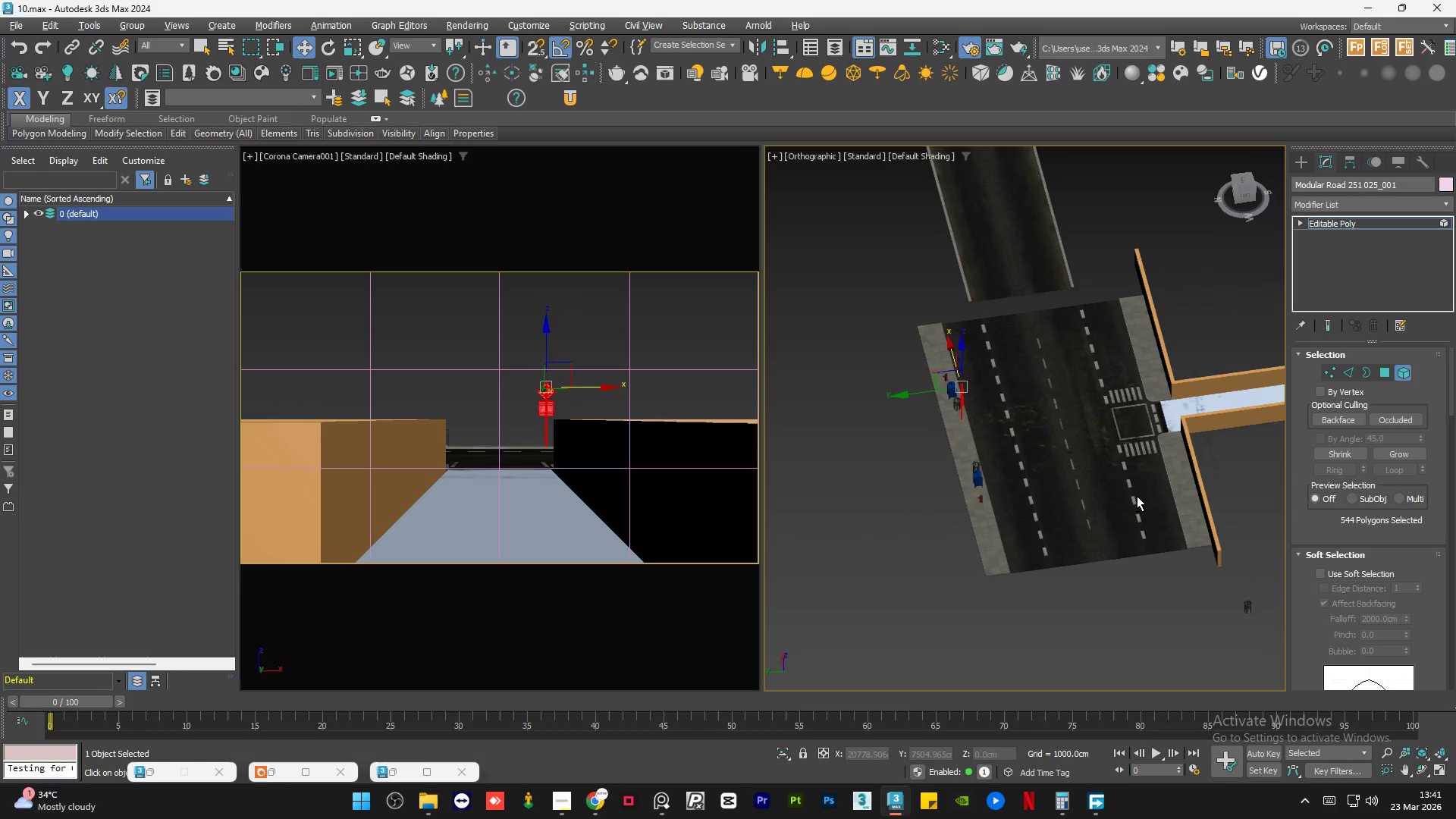 
hold_key(key=AltLeft, duration=1.33)
 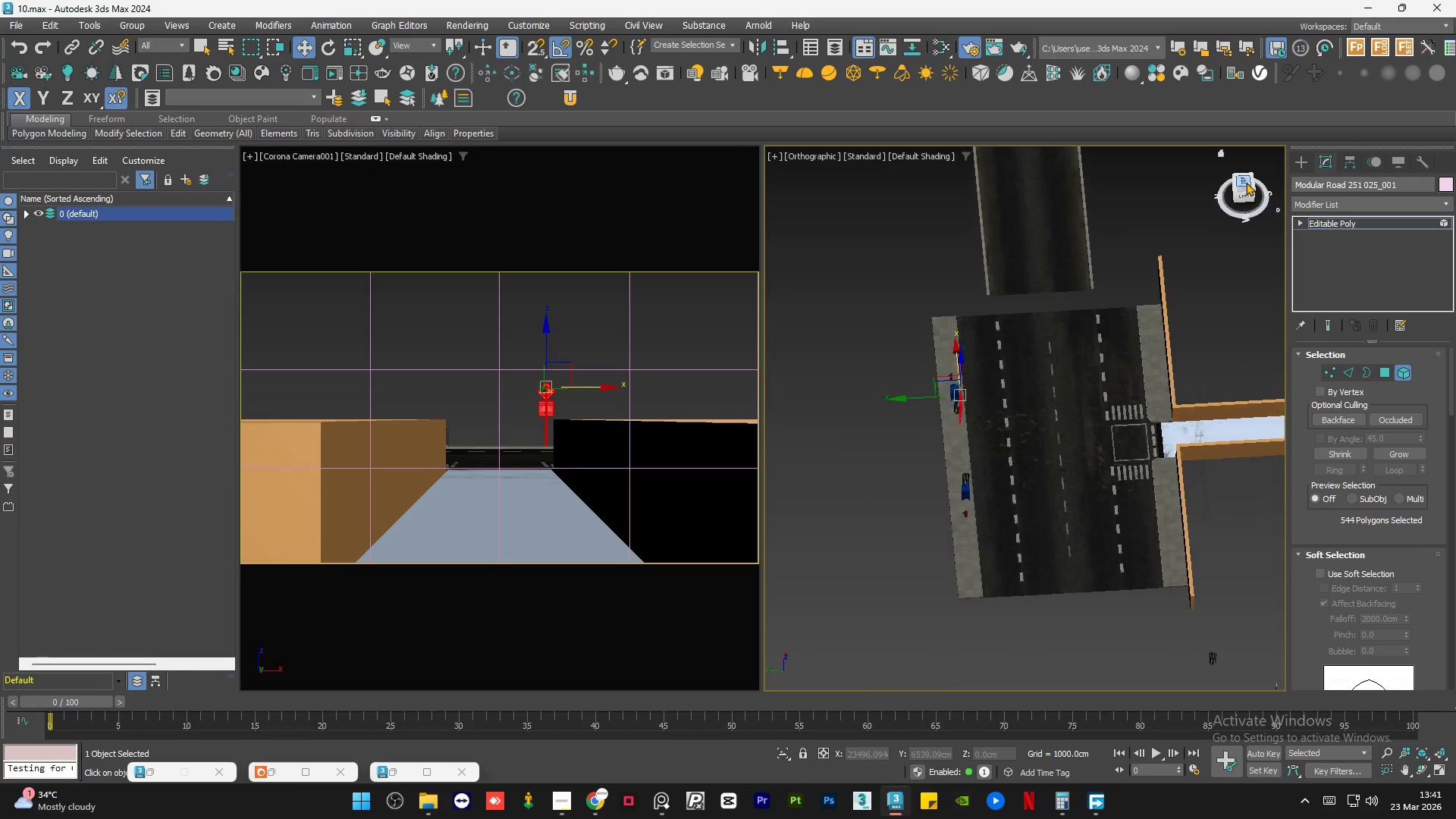 
hold_key(key=AltLeft, duration=0.86)
 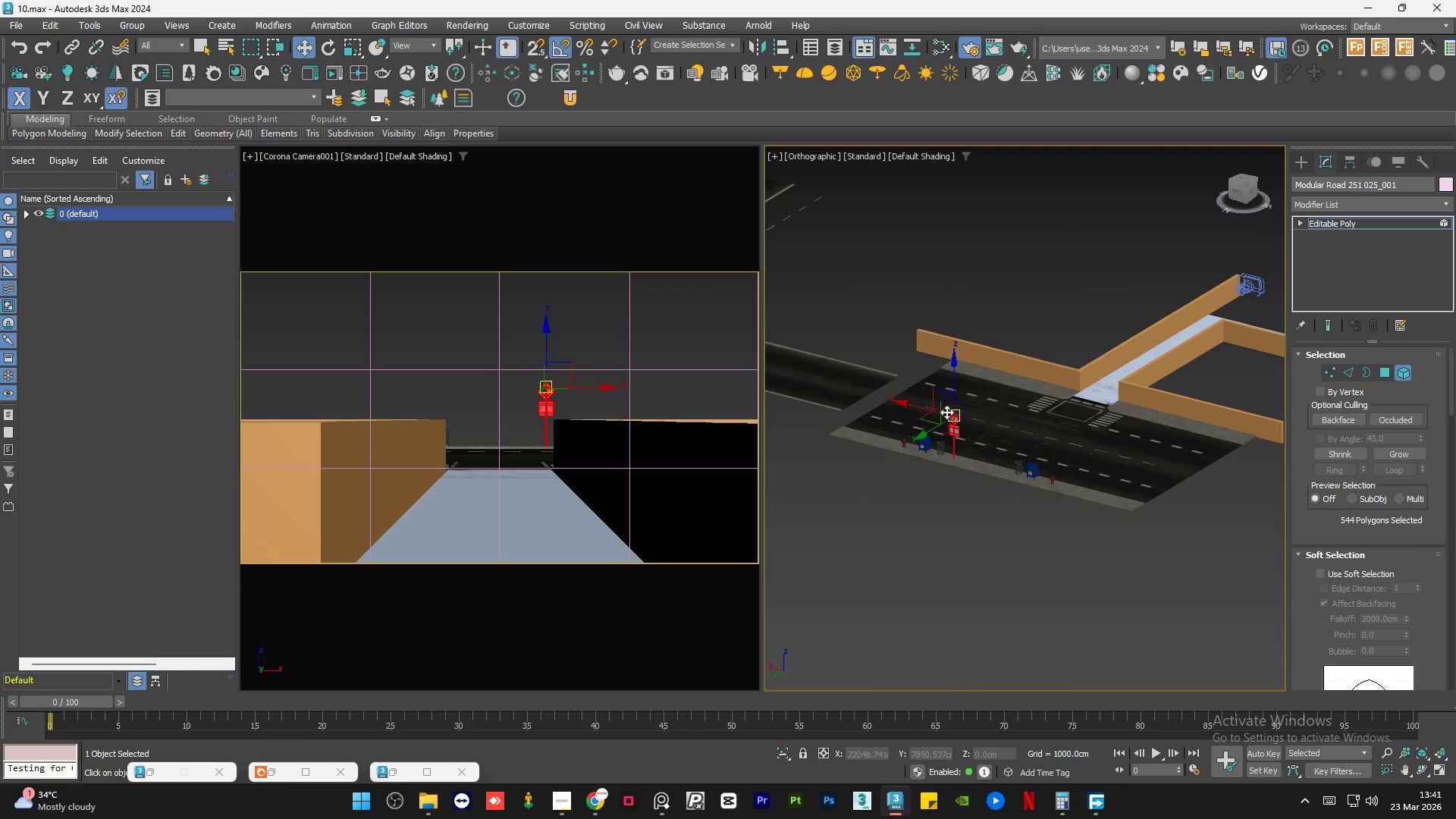 
scroll: coordinate [957, 438], scroll_direction: up, amount: 5.0
 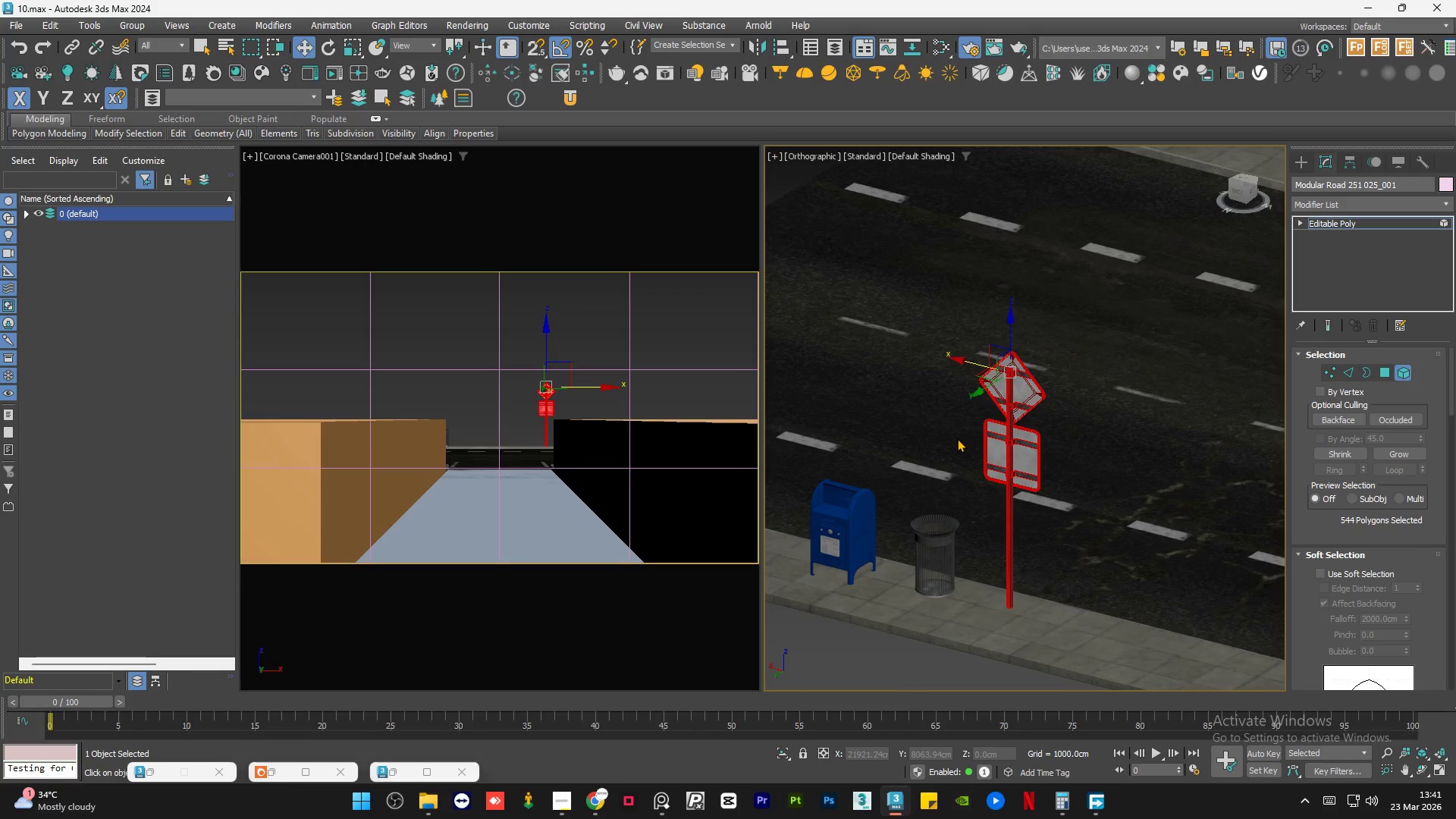 
key(E)
 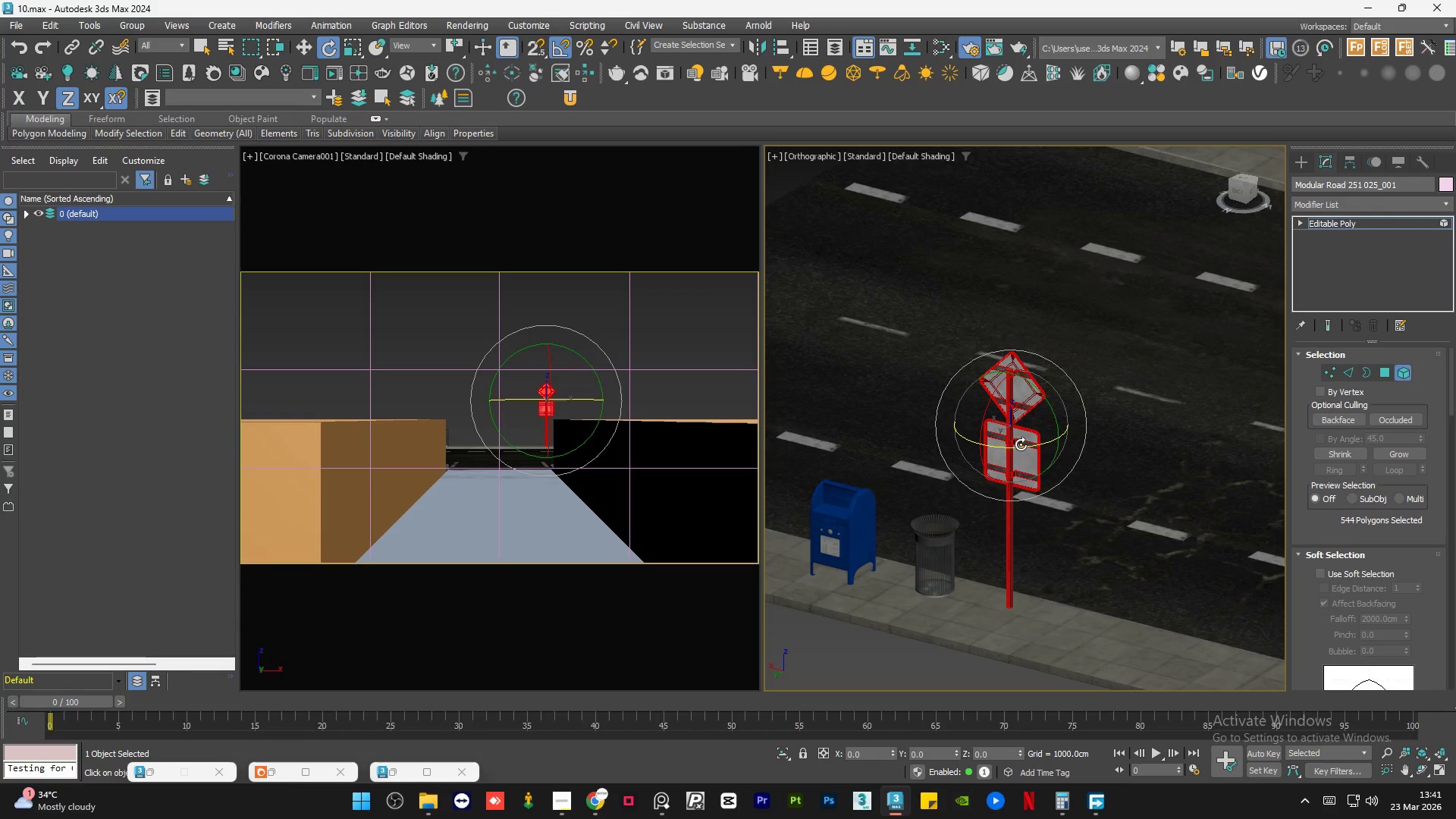 
left_click_drag(start_coordinate=[1021, 444], to_coordinate=[883, 441])
 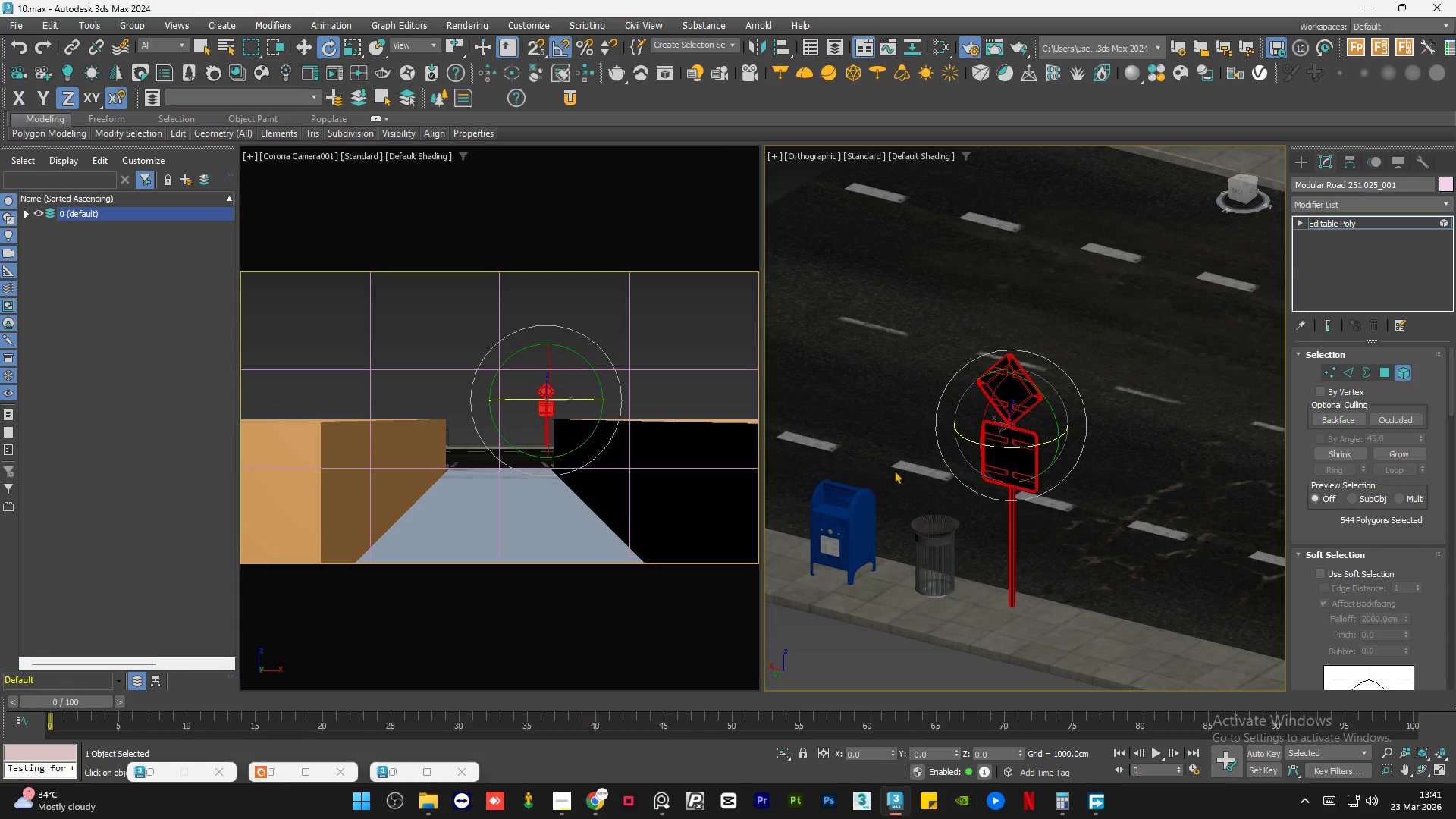 
hold_key(key=AltLeft, duration=0.45)
 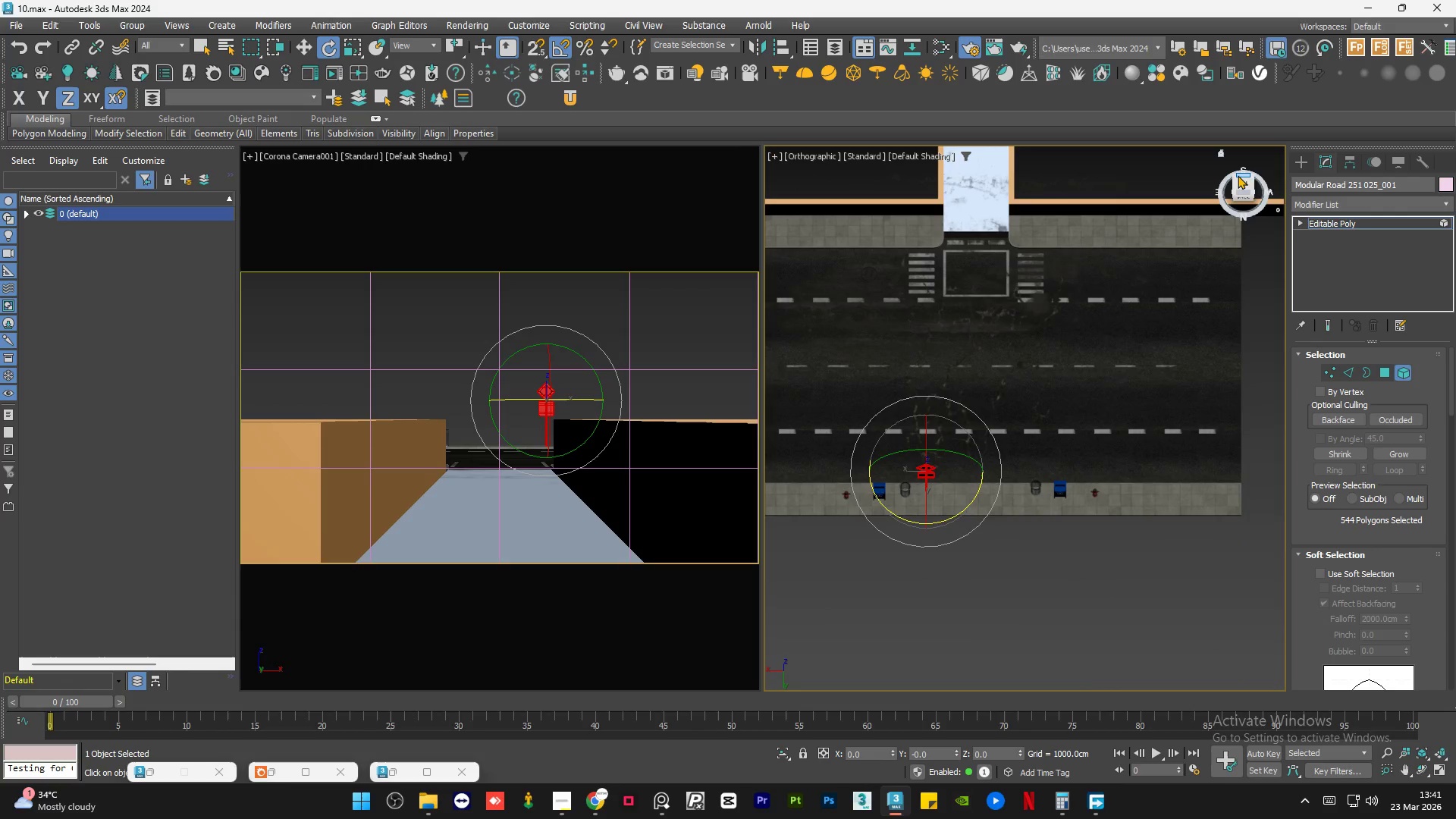 
scroll: coordinate [901, 496], scroll_direction: down, amount: 4.0
 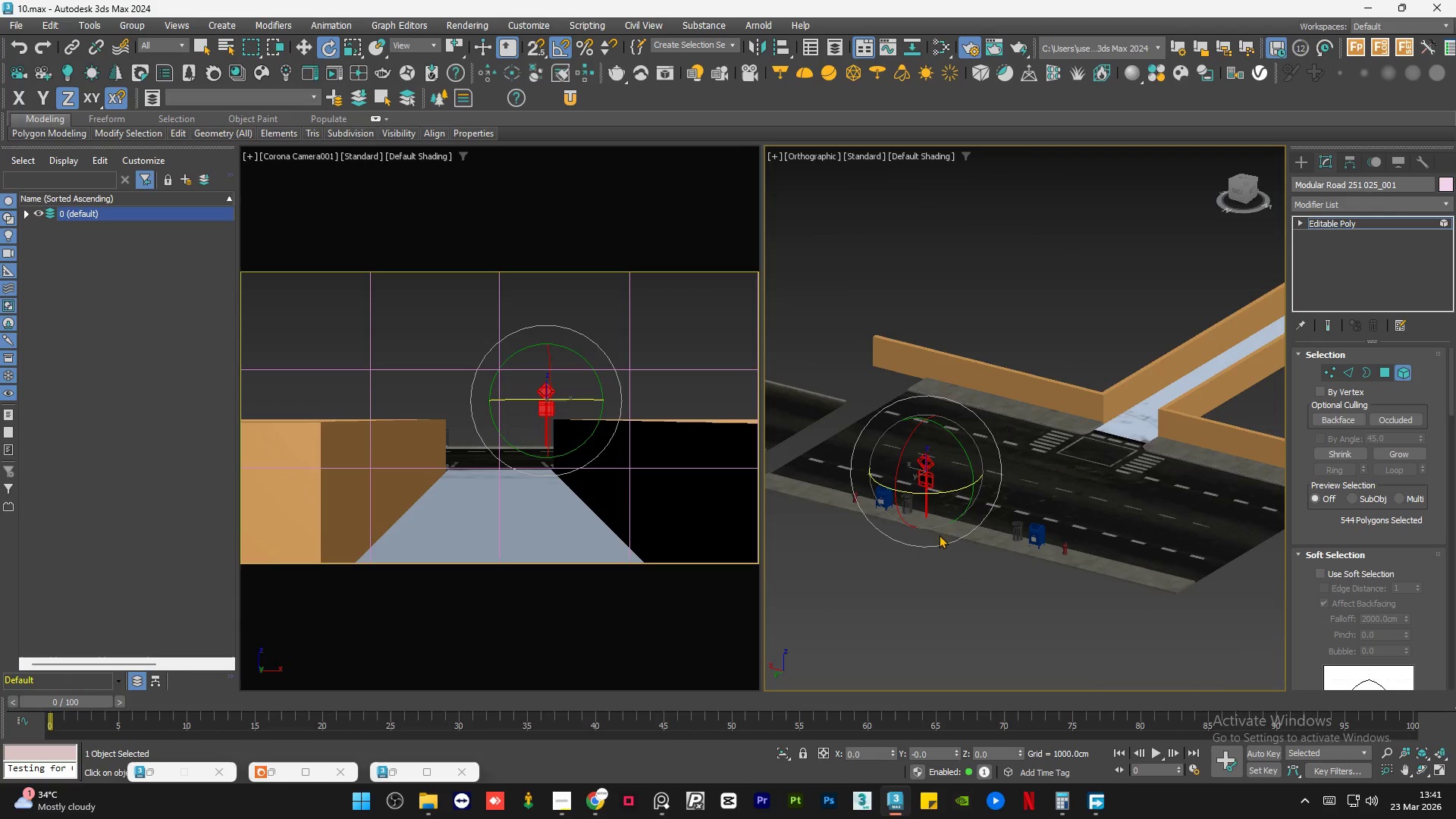 
left_click([1239, 182])
 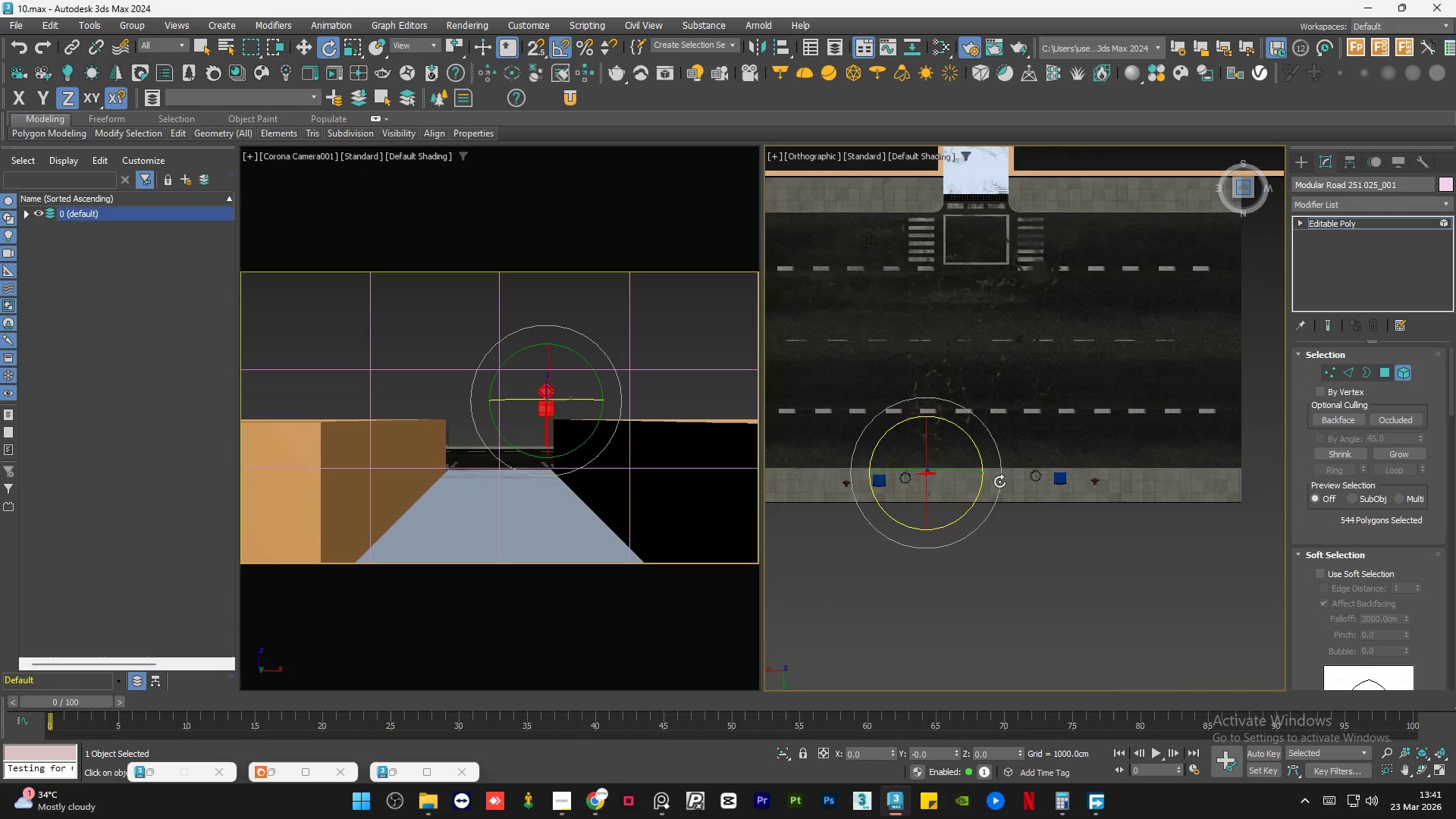 
key(W)
 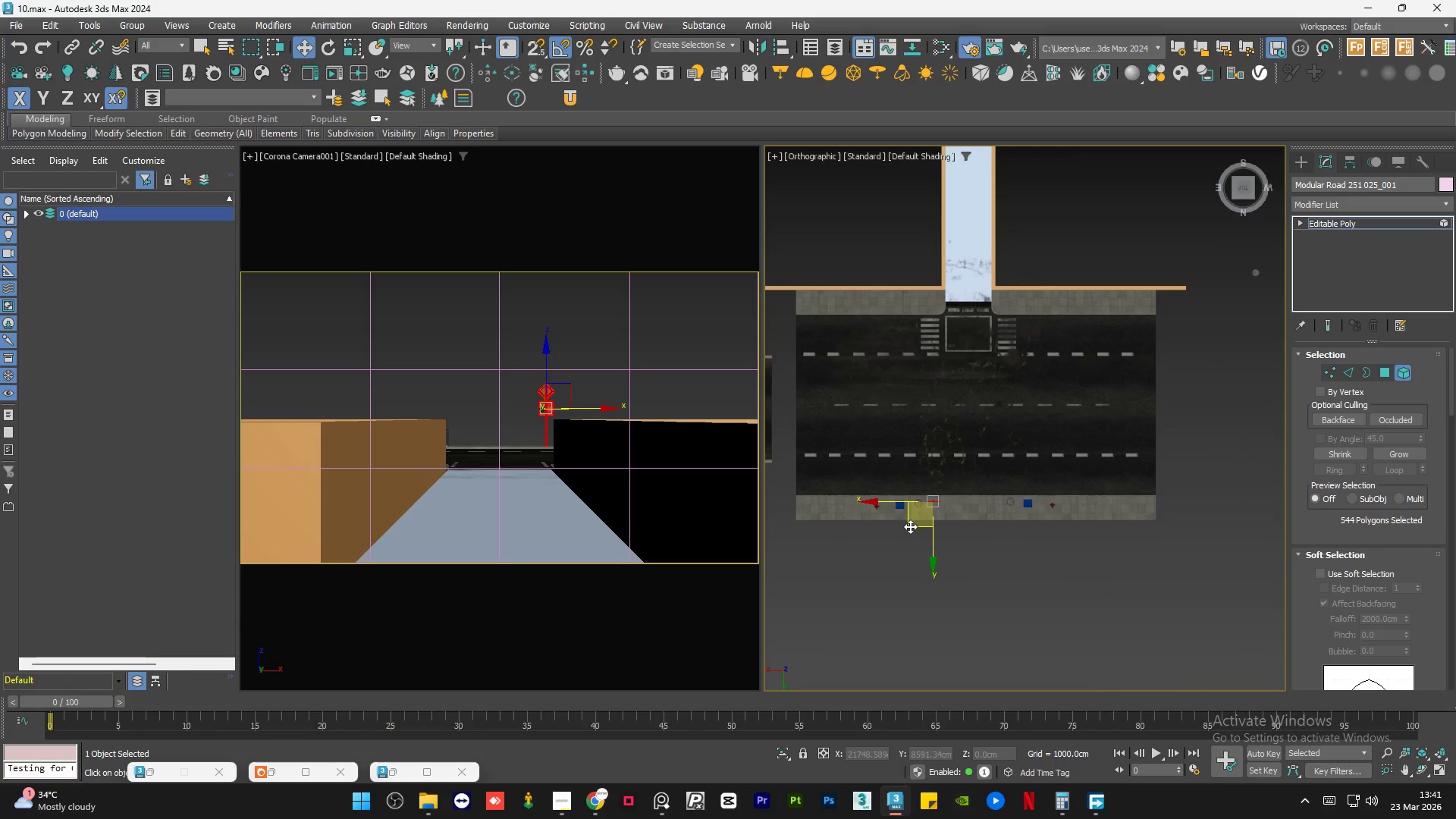 
scroll: coordinate [949, 568], scroll_direction: down, amount: 1.0
 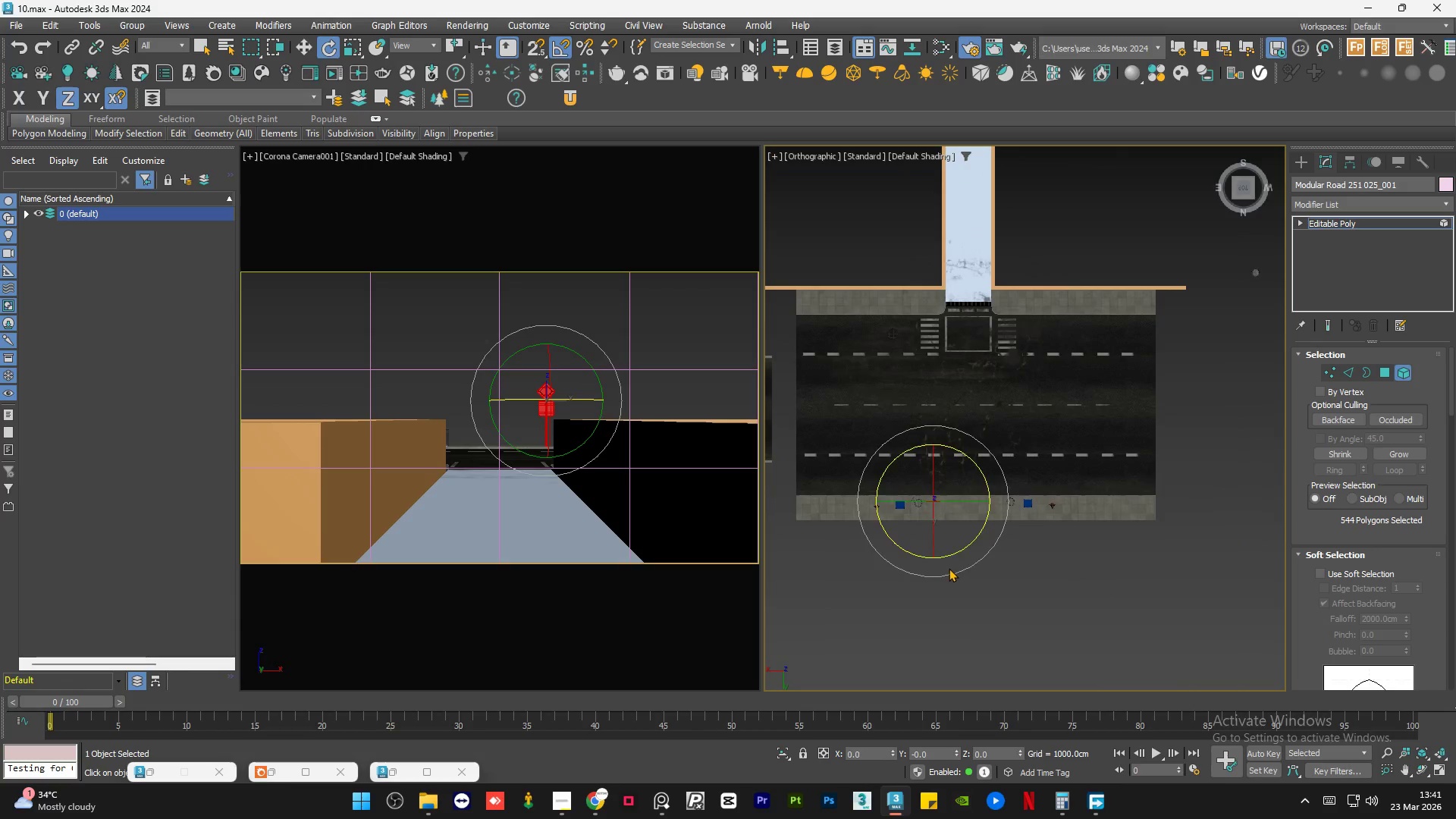 
left_click_drag(start_coordinate=[910, 526], to_coordinate=[983, 332])
 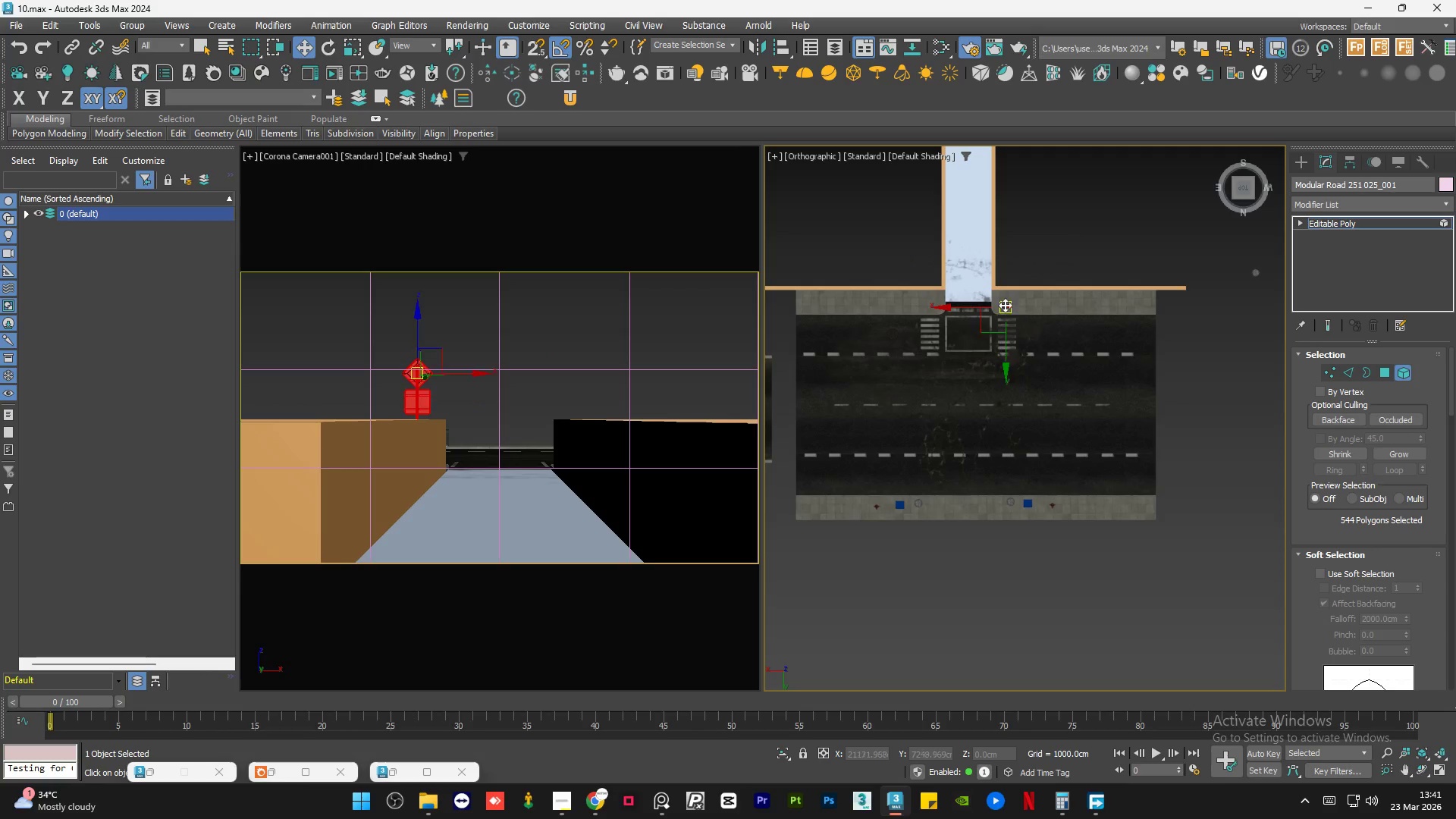 
scroll: coordinate [1012, 301], scroll_direction: up, amount: 5.0
 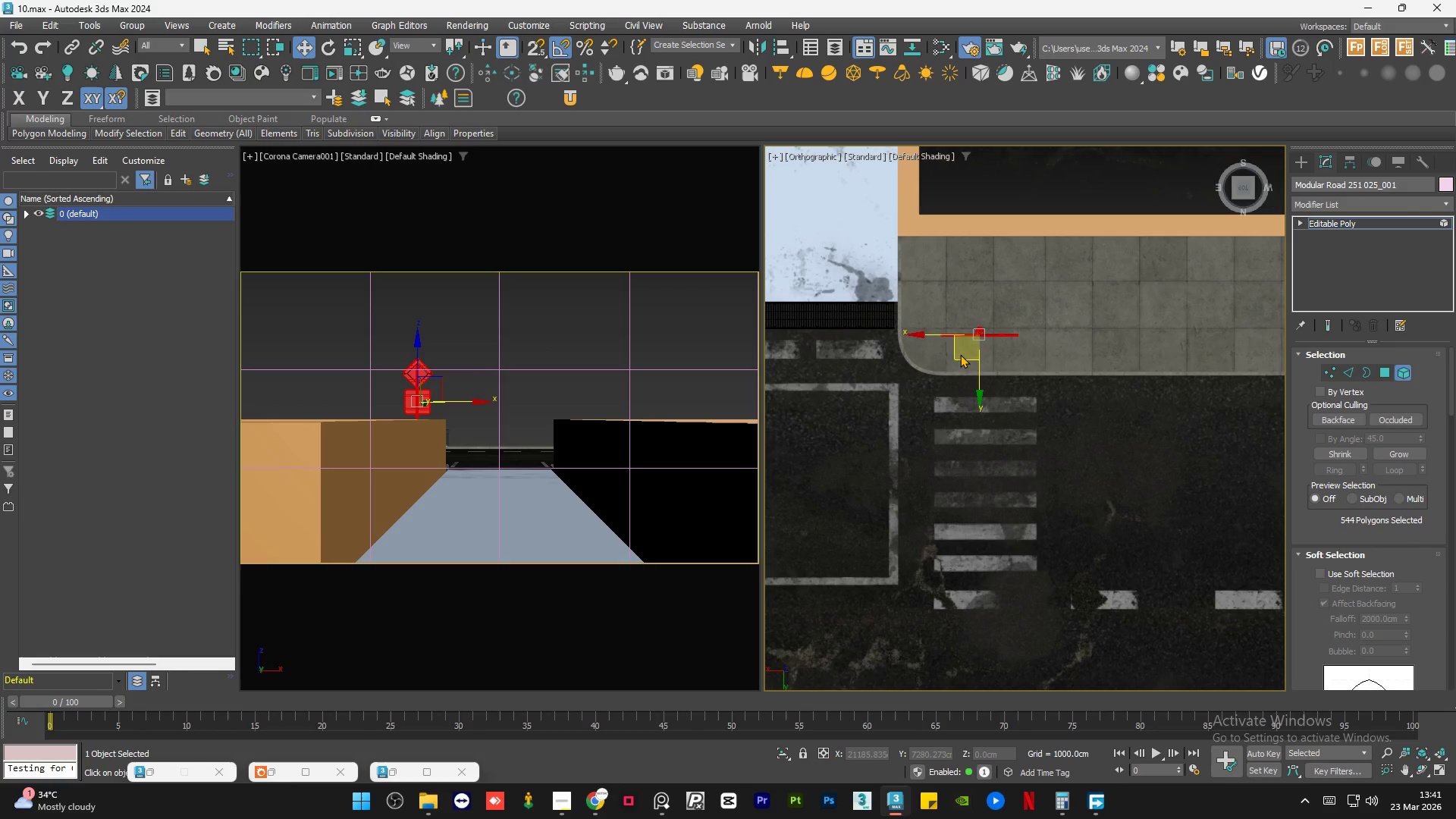 
left_click_drag(start_coordinate=[958, 354], to_coordinate=[961, 370])
 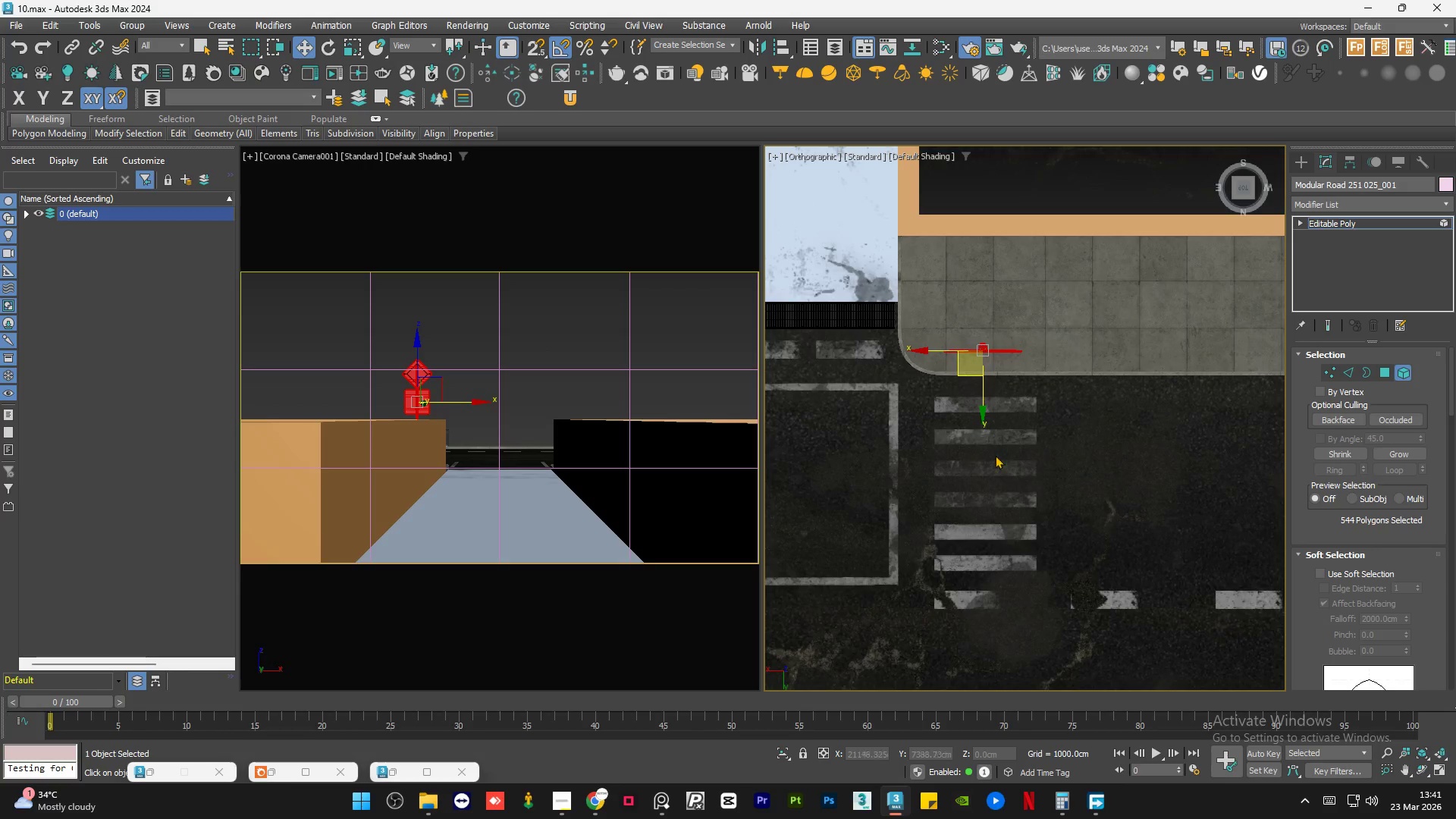 
scroll: coordinate [1006, 470], scroll_direction: down, amount: 5.0
 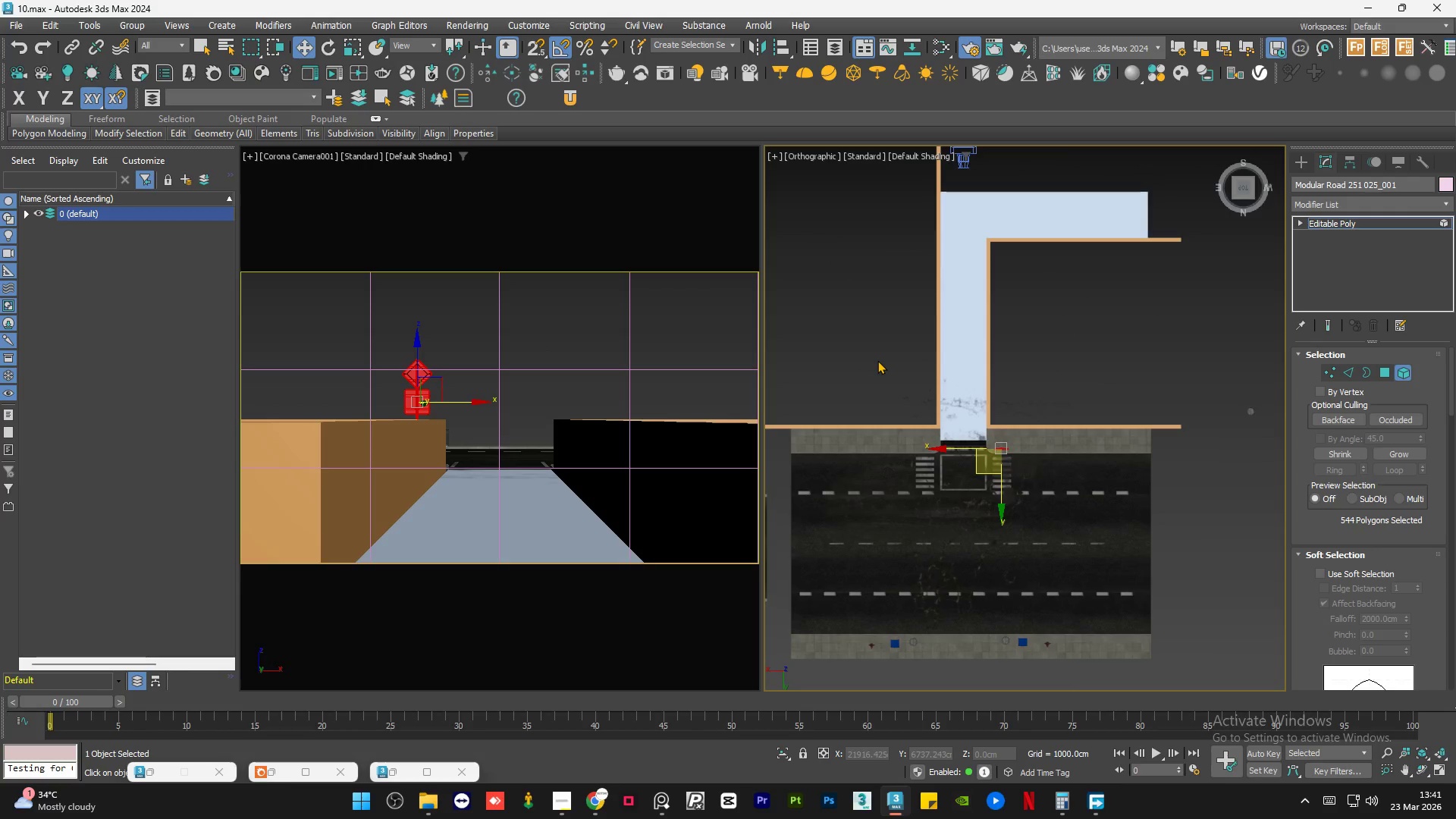 
double_click([877, 360])
 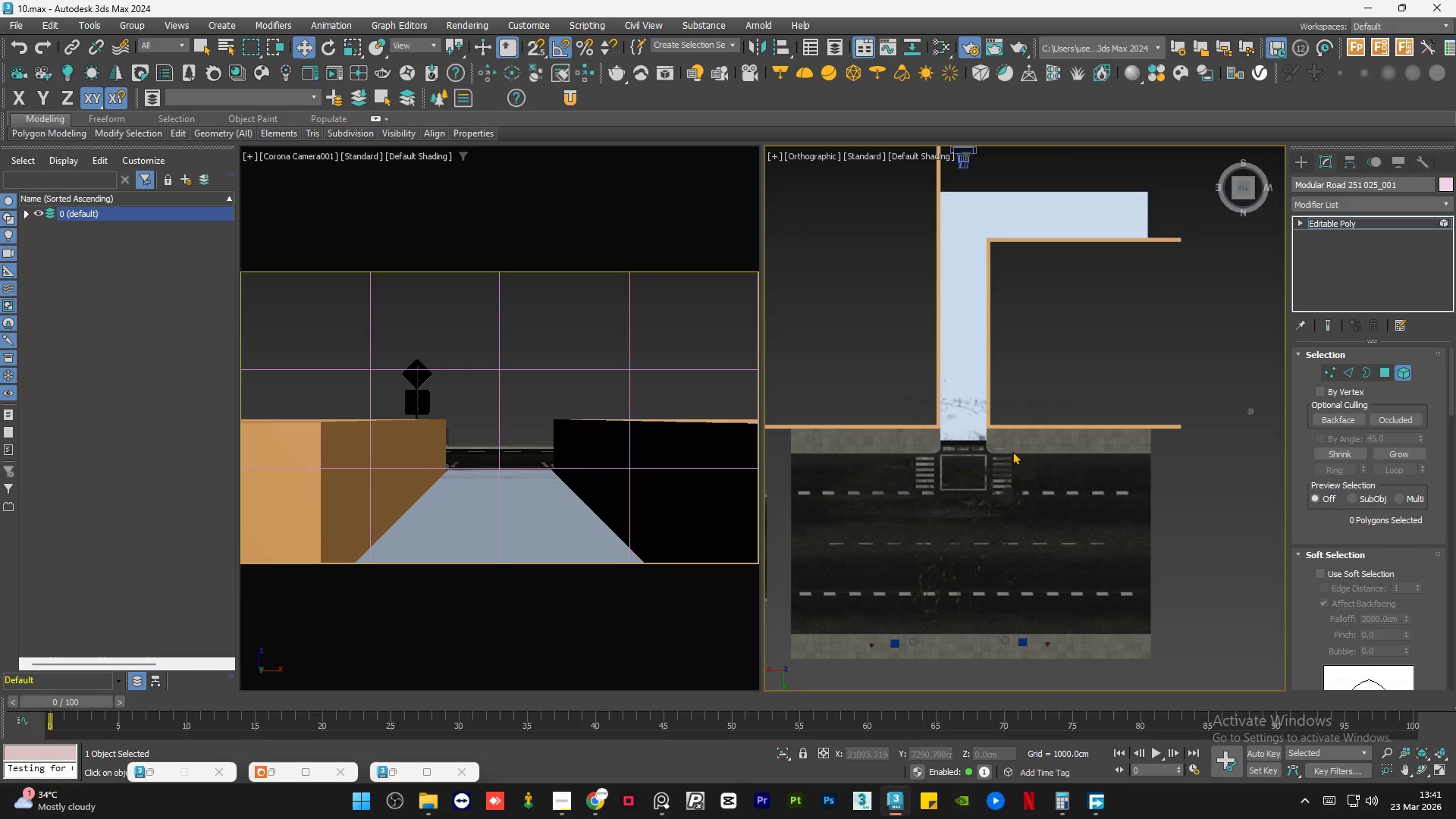 
scroll: coordinate [1031, 464], scroll_direction: down, amount: 1.0
 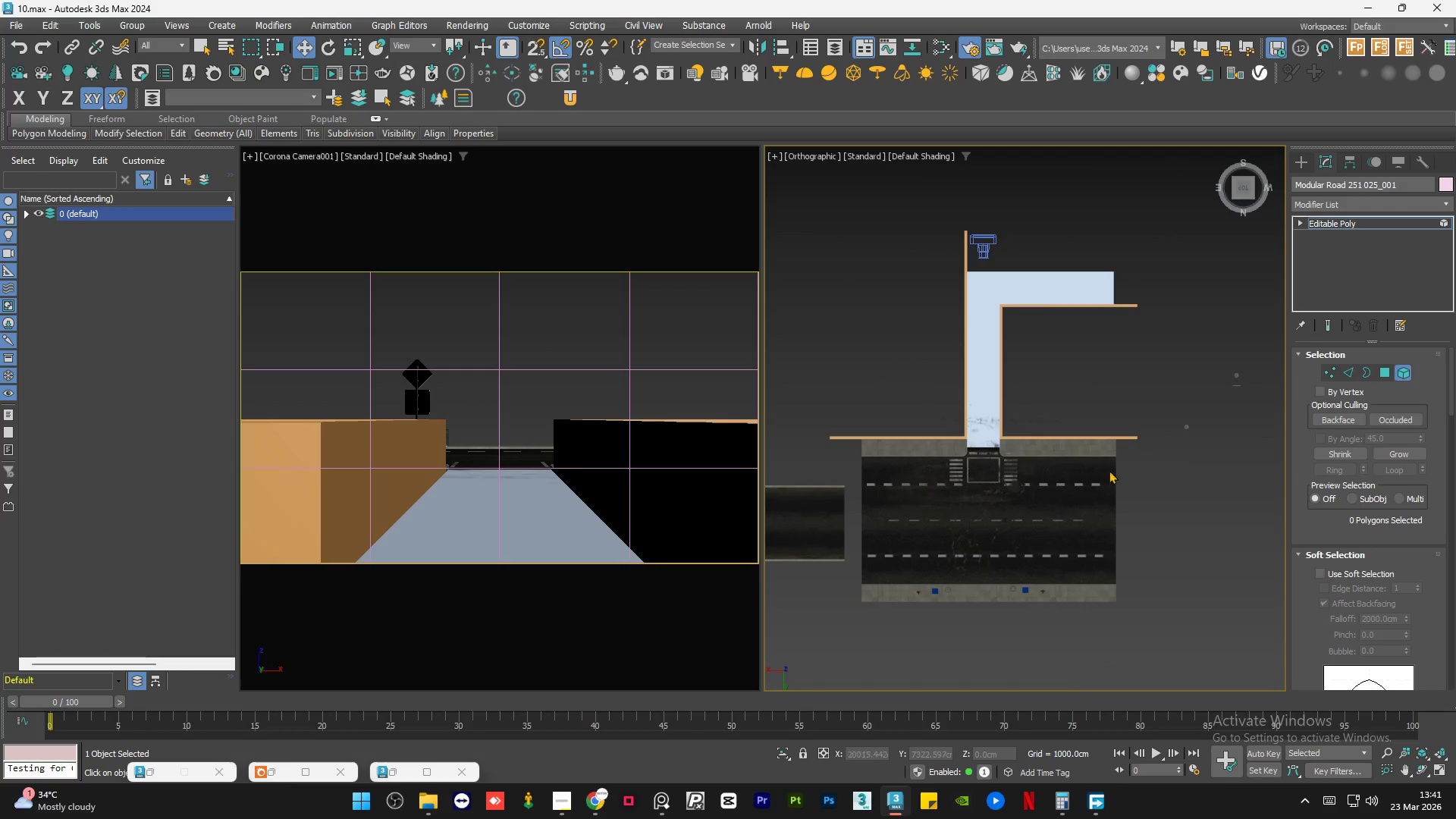 
left_click_drag(start_coordinate=[860, 522], to_coordinate=[947, 501])
 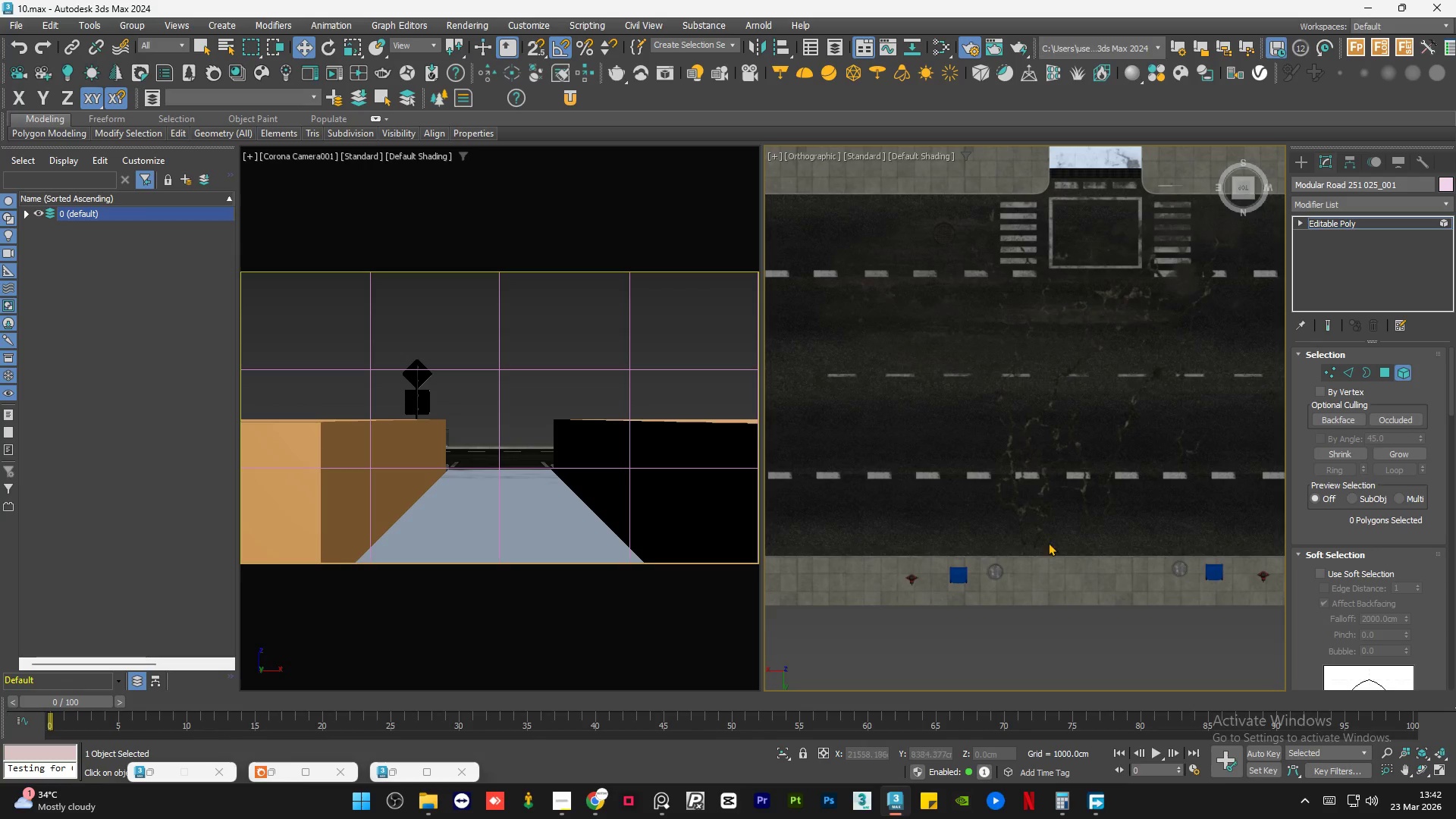 
scroll: coordinate [1040, 566], scroll_direction: up, amount: 3.0
 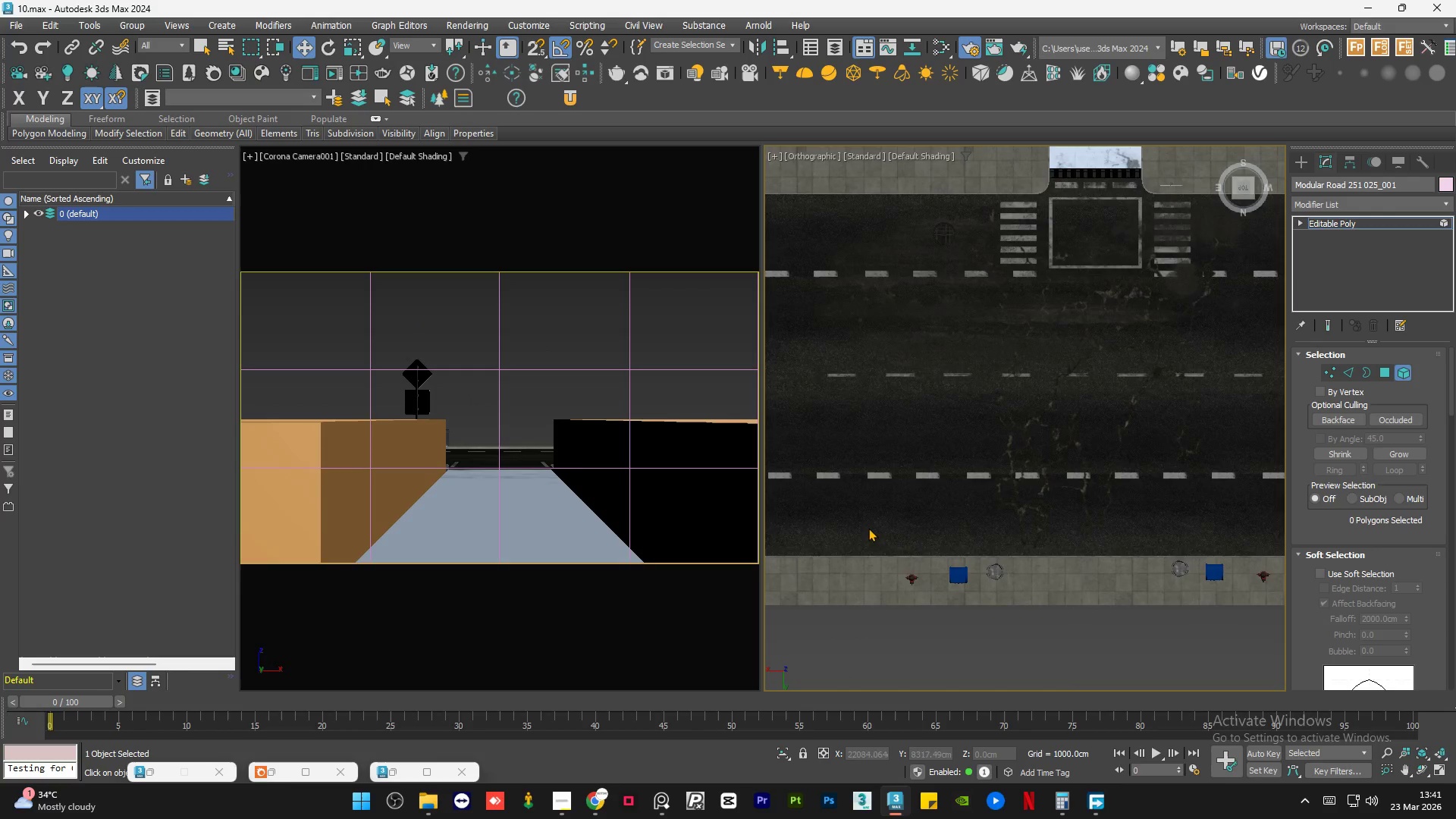 
left_click_drag(start_coordinate=[1053, 534], to_coordinate=[955, 601])
 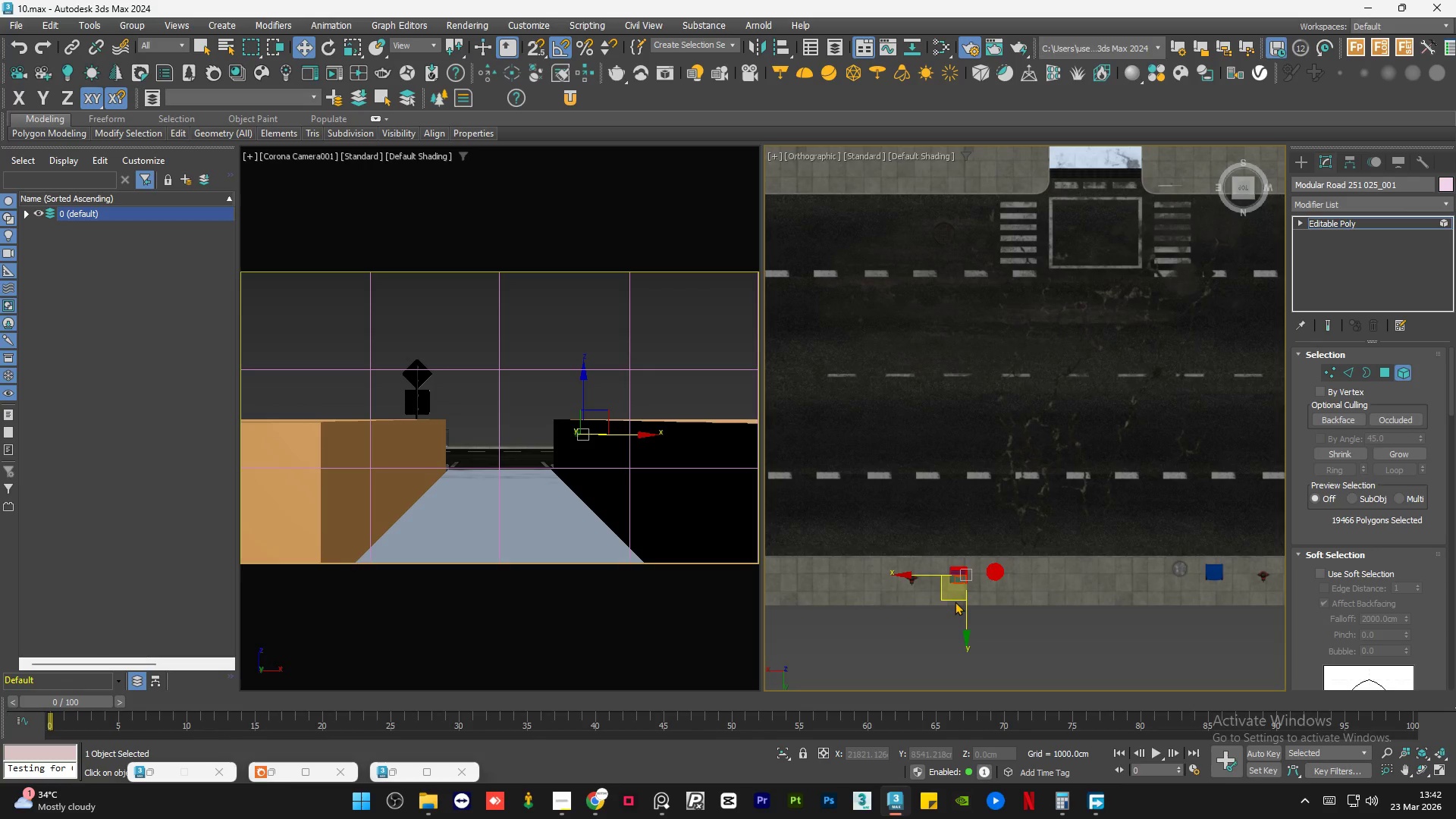 
key(Delete)
 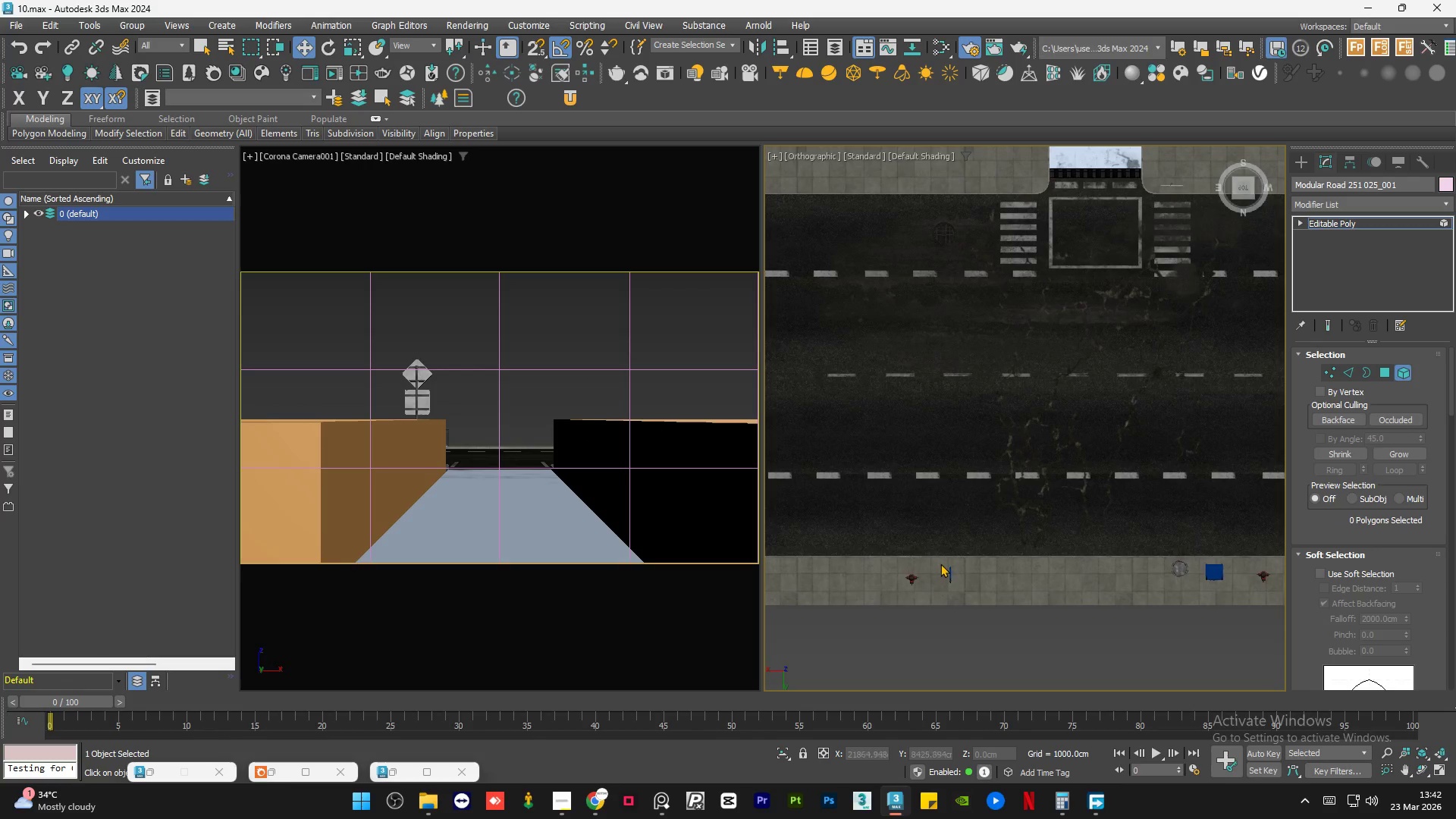 
left_click_drag(start_coordinate=[943, 551], to_coordinate=[888, 616])
 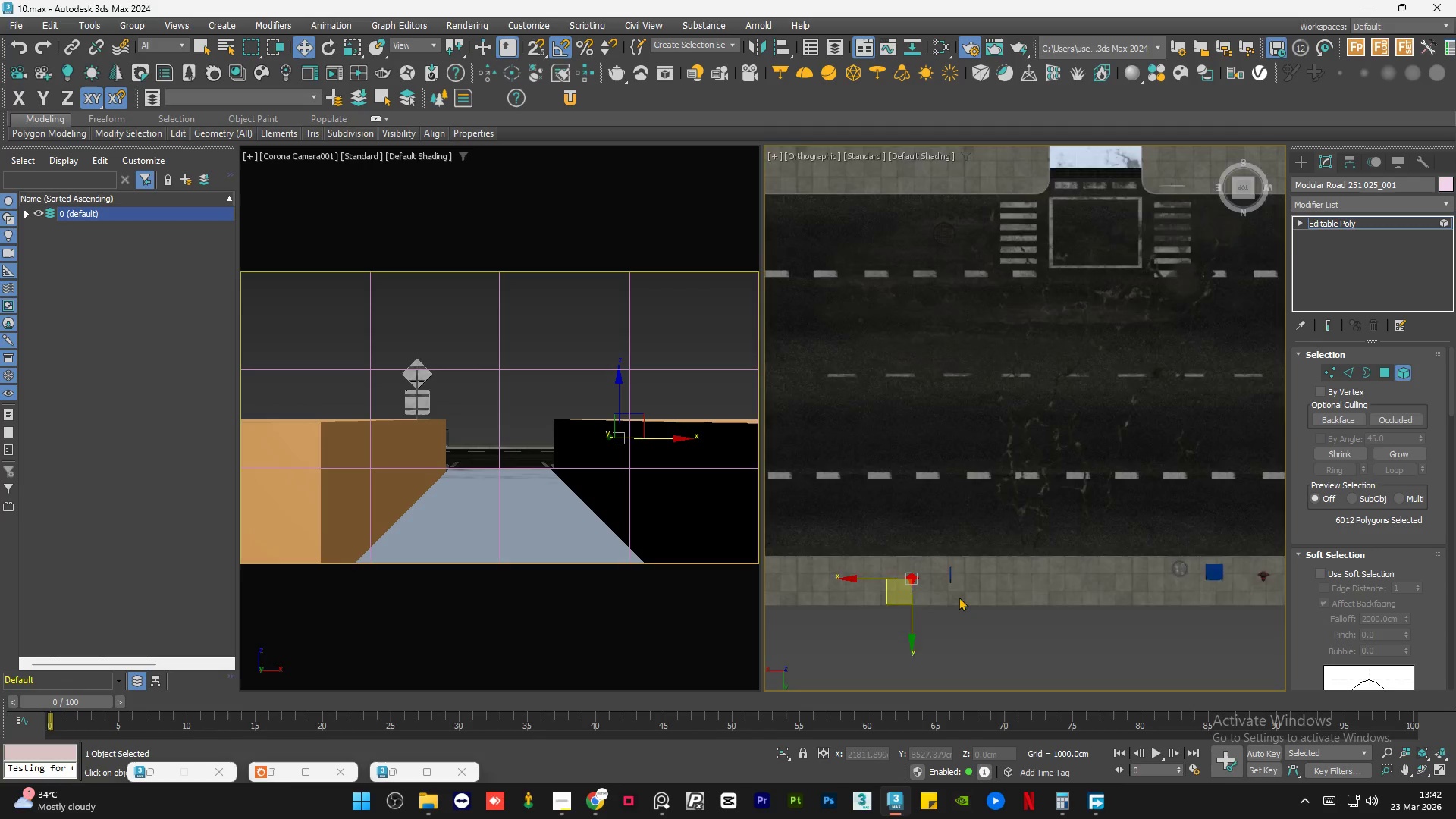 
left_click_drag(start_coordinate=[996, 452], to_coordinate=[902, 582])
 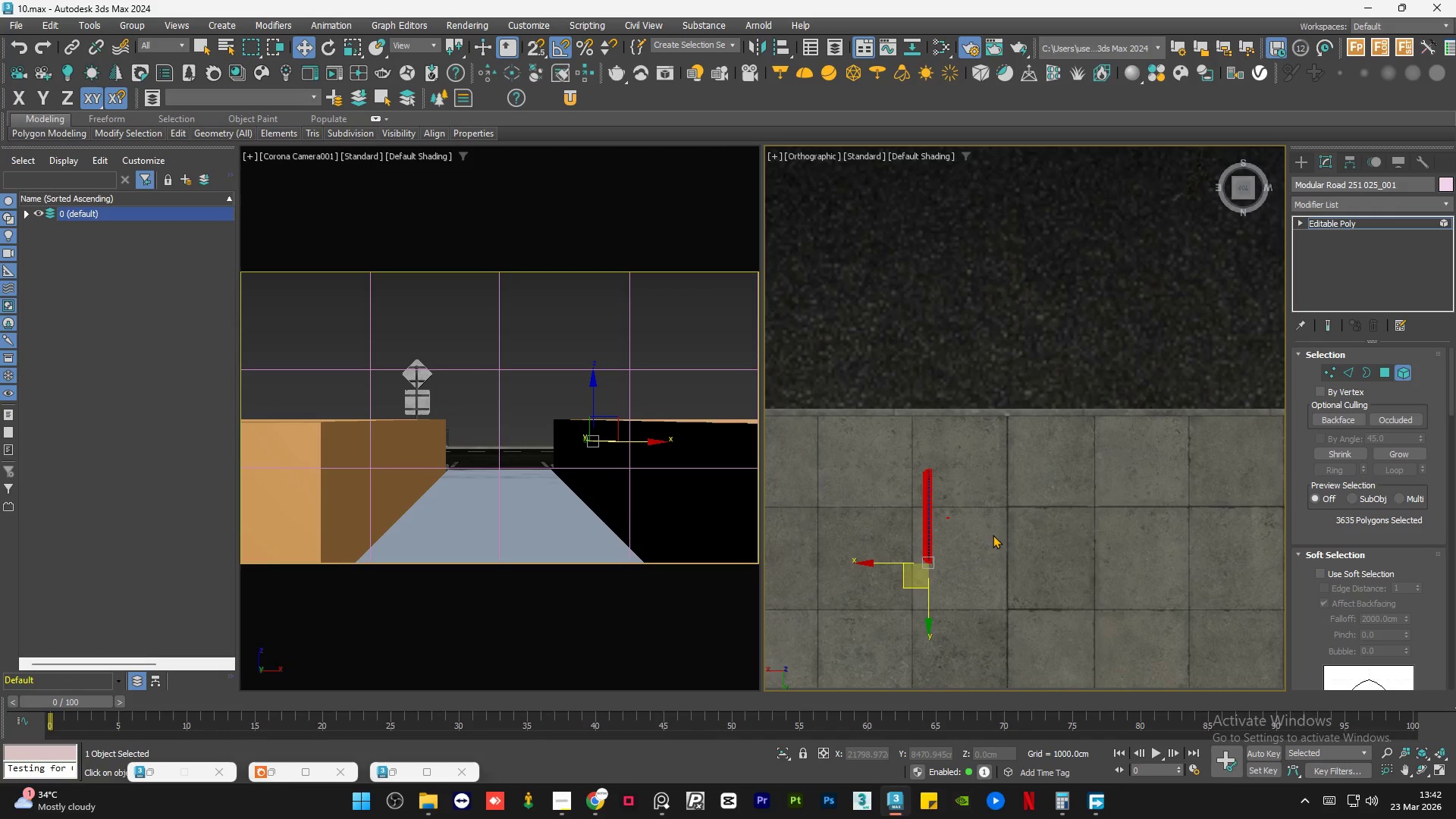 
scroll: coordinate [947, 575], scroll_direction: up, amount: 5.0
 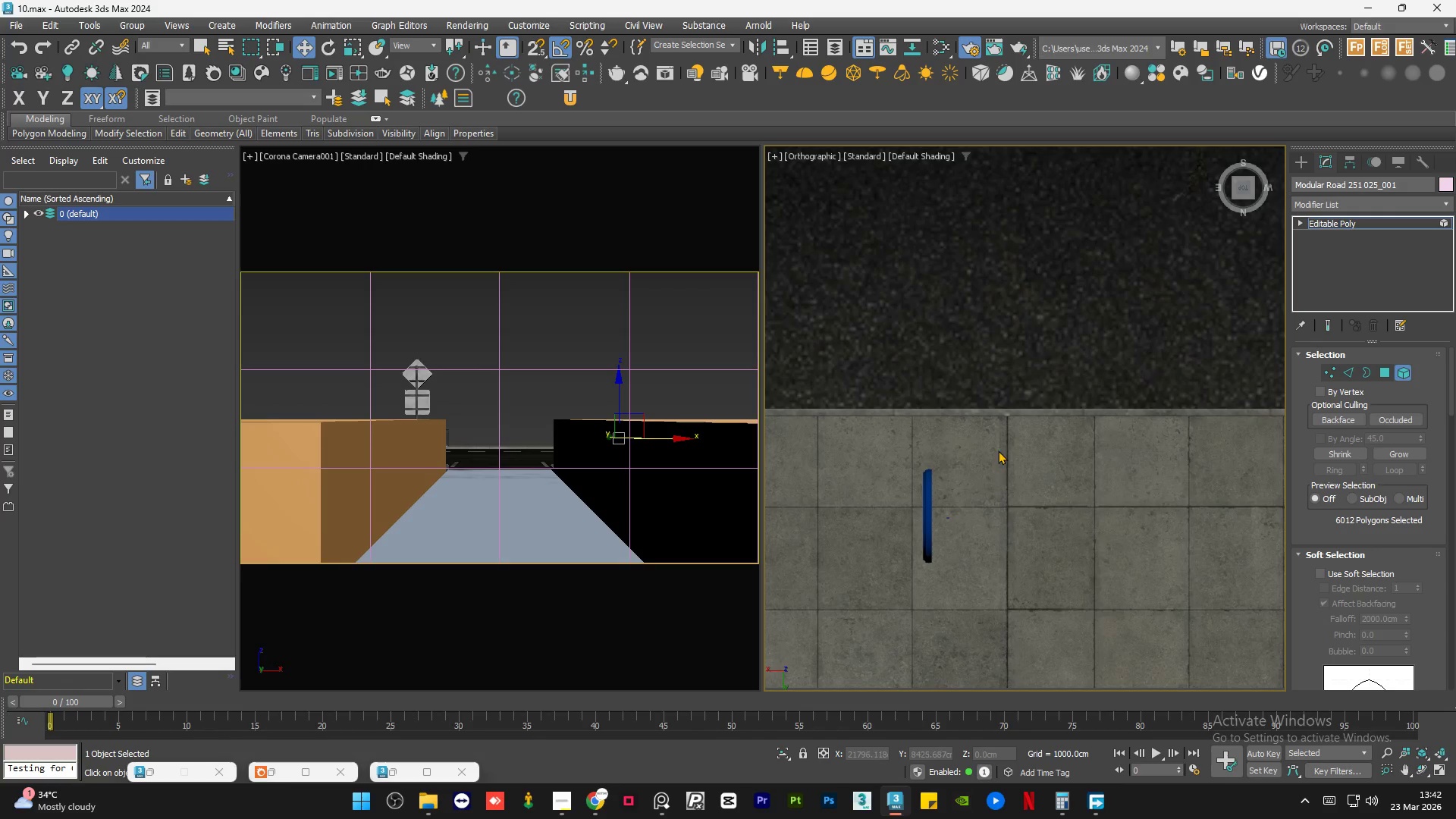 
hold_key(key=AltLeft, duration=0.78)
 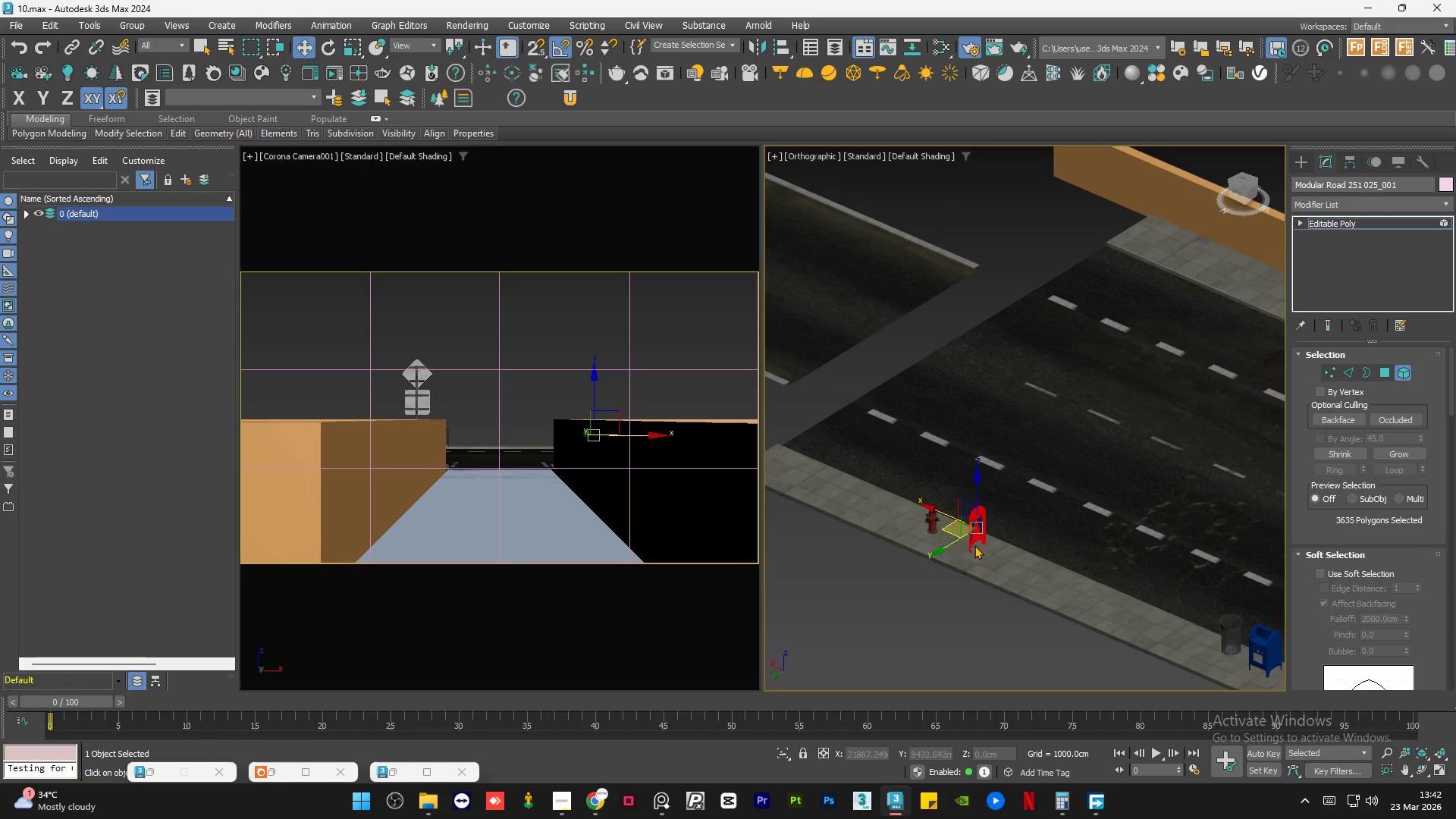 
scroll: coordinate [993, 536], scroll_direction: down, amount: 4.0
 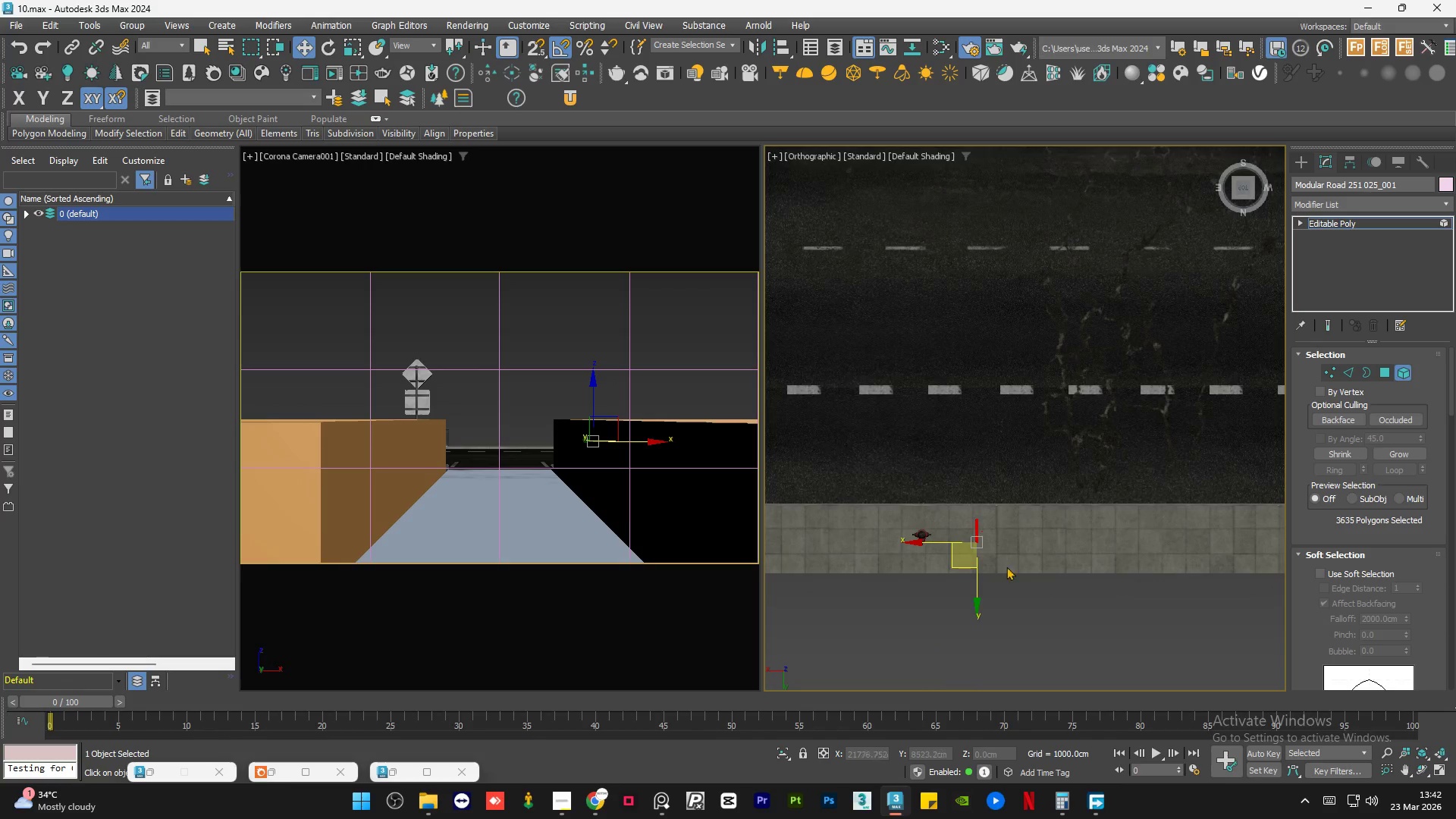 
scroll: coordinate [982, 549], scroll_direction: up, amount: 6.0
 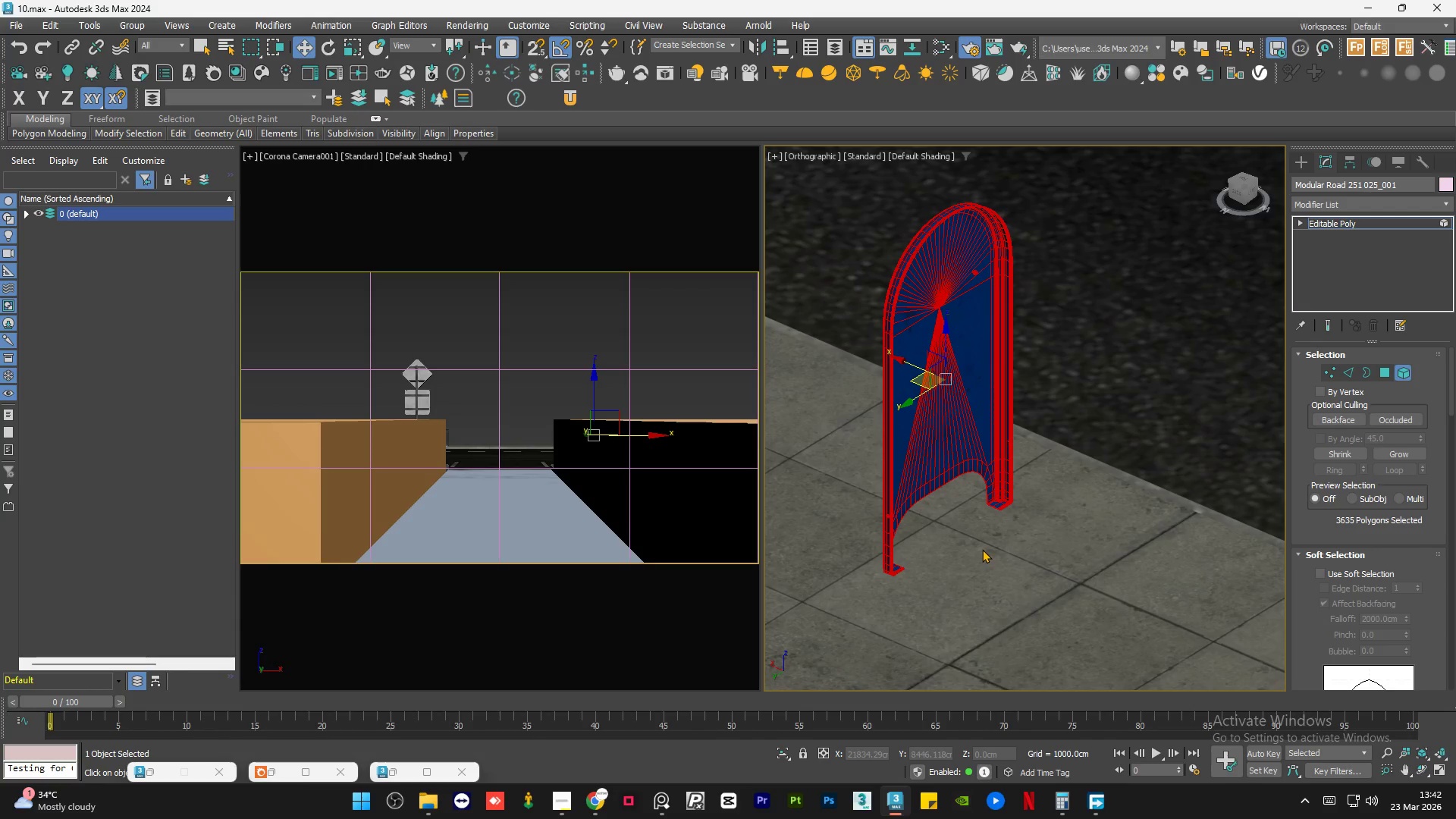 
key(Delete)
 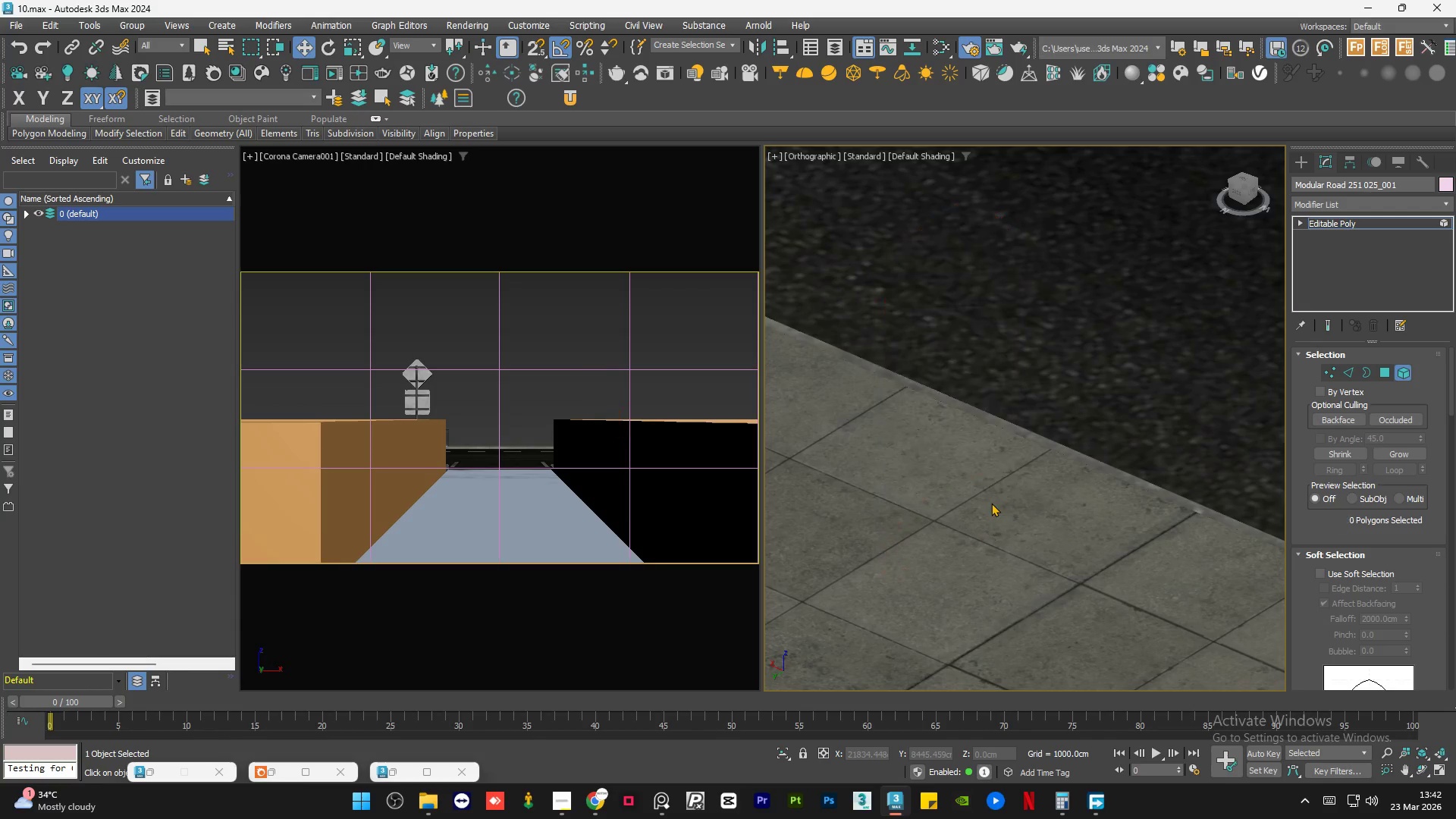 
left_click_drag(start_coordinate=[980, 417], to_coordinate=[865, 536])
 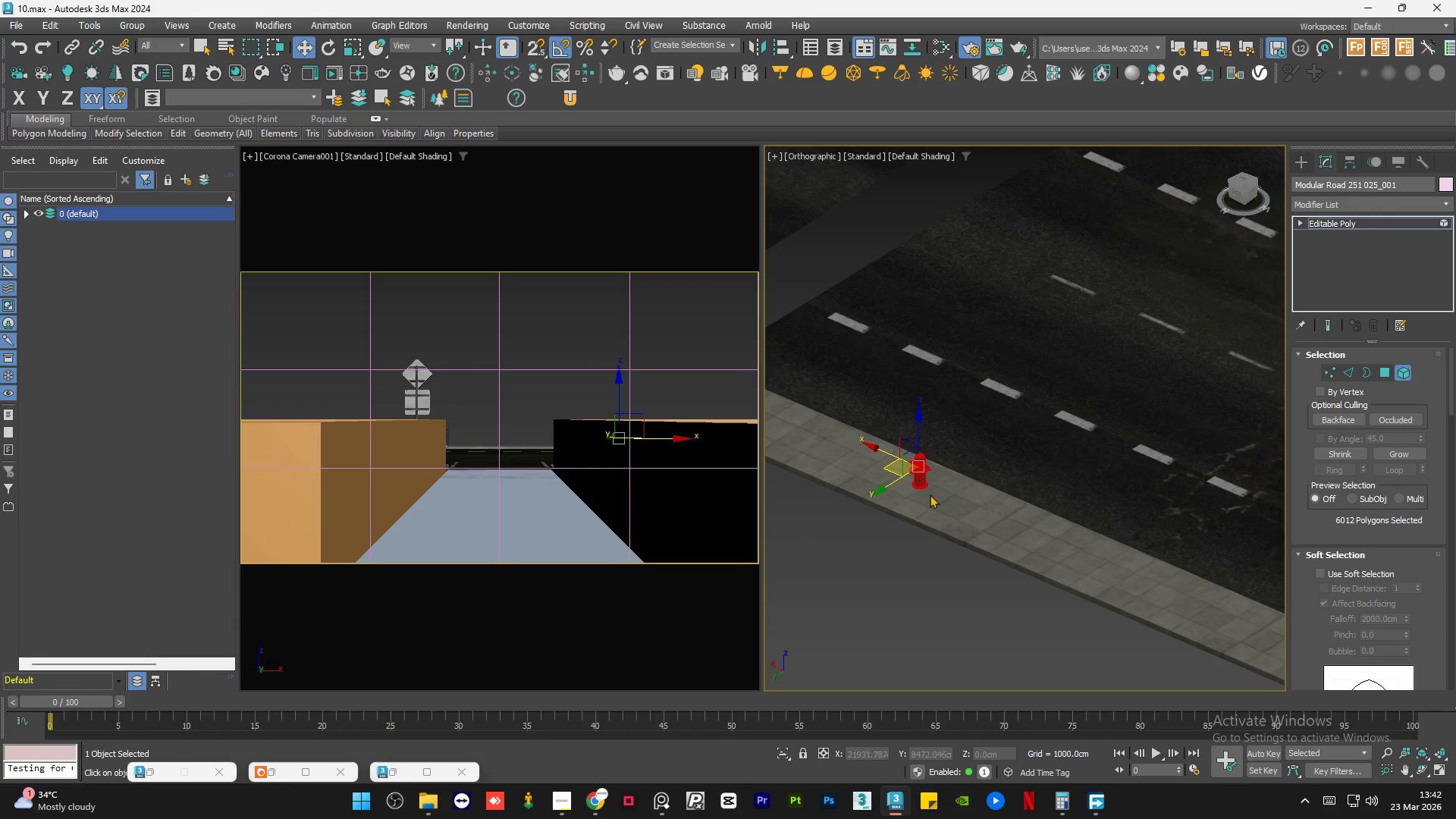 
scroll: coordinate [933, 489], scroll_direction: down, amount: 9.0
 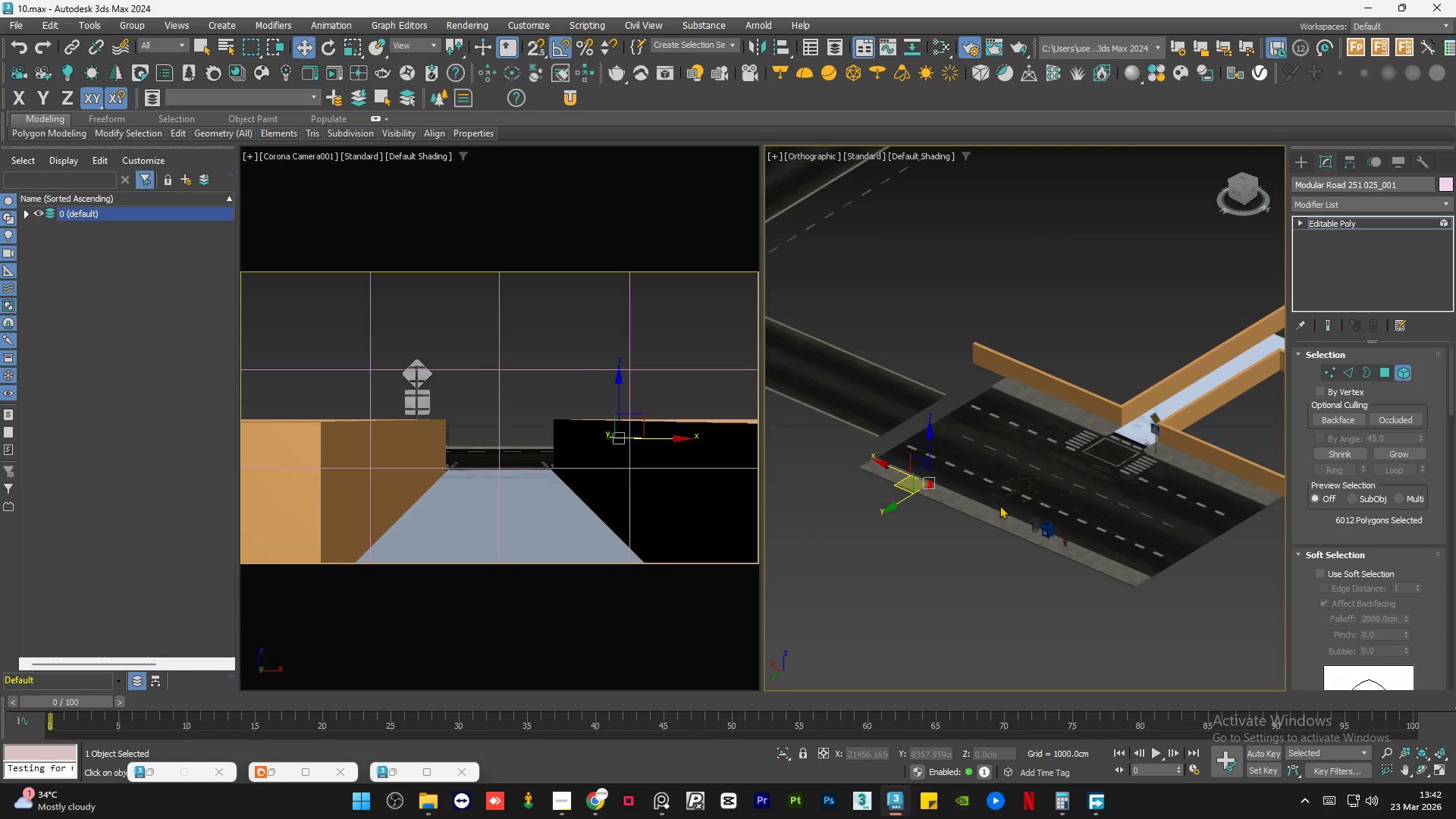 
hold_key(key=AltLeft, duration=1.3)
scroll: coordinate [983, 482], scroll_direction: up, amount: 7.0
 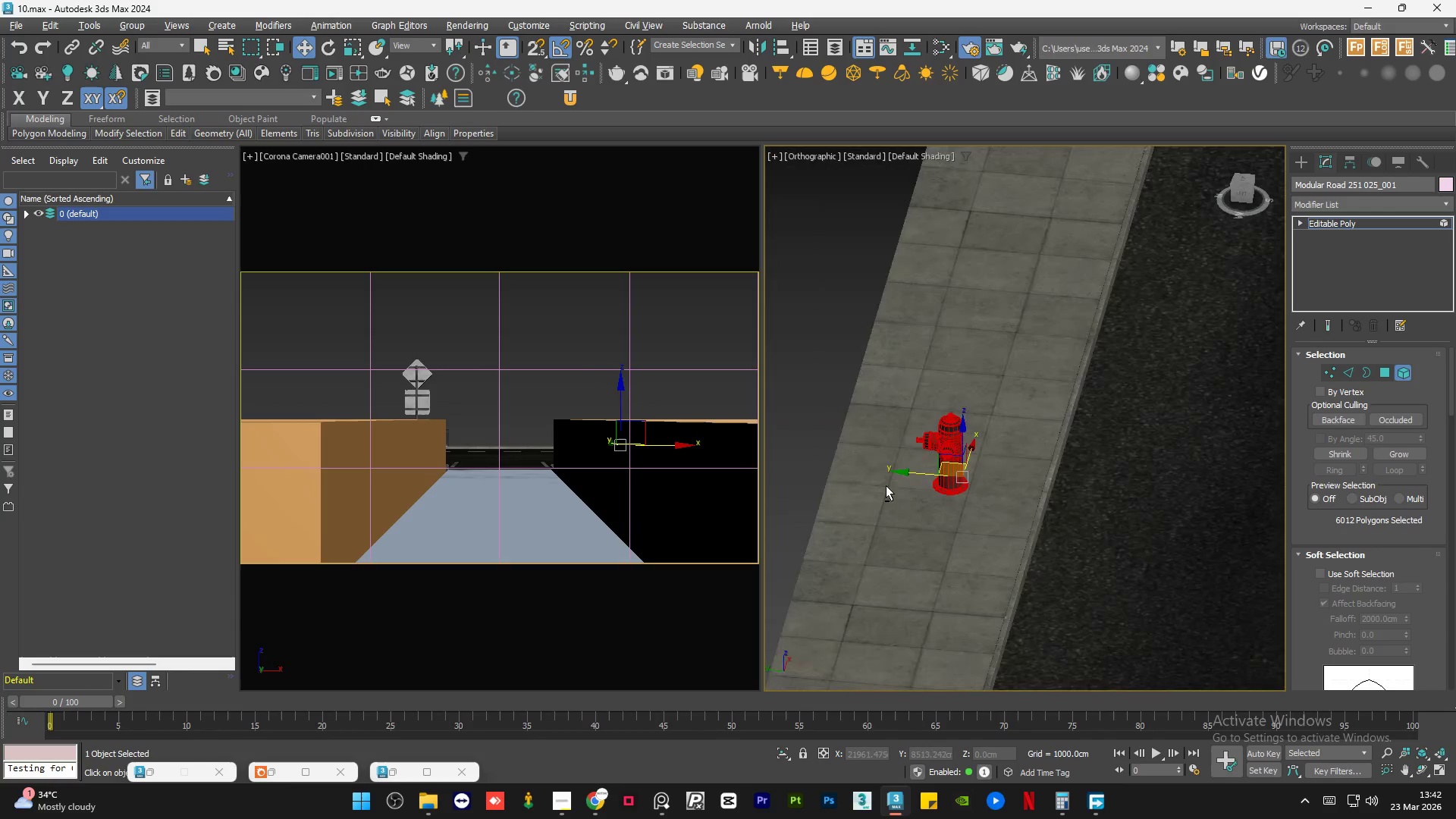 
key(E)
 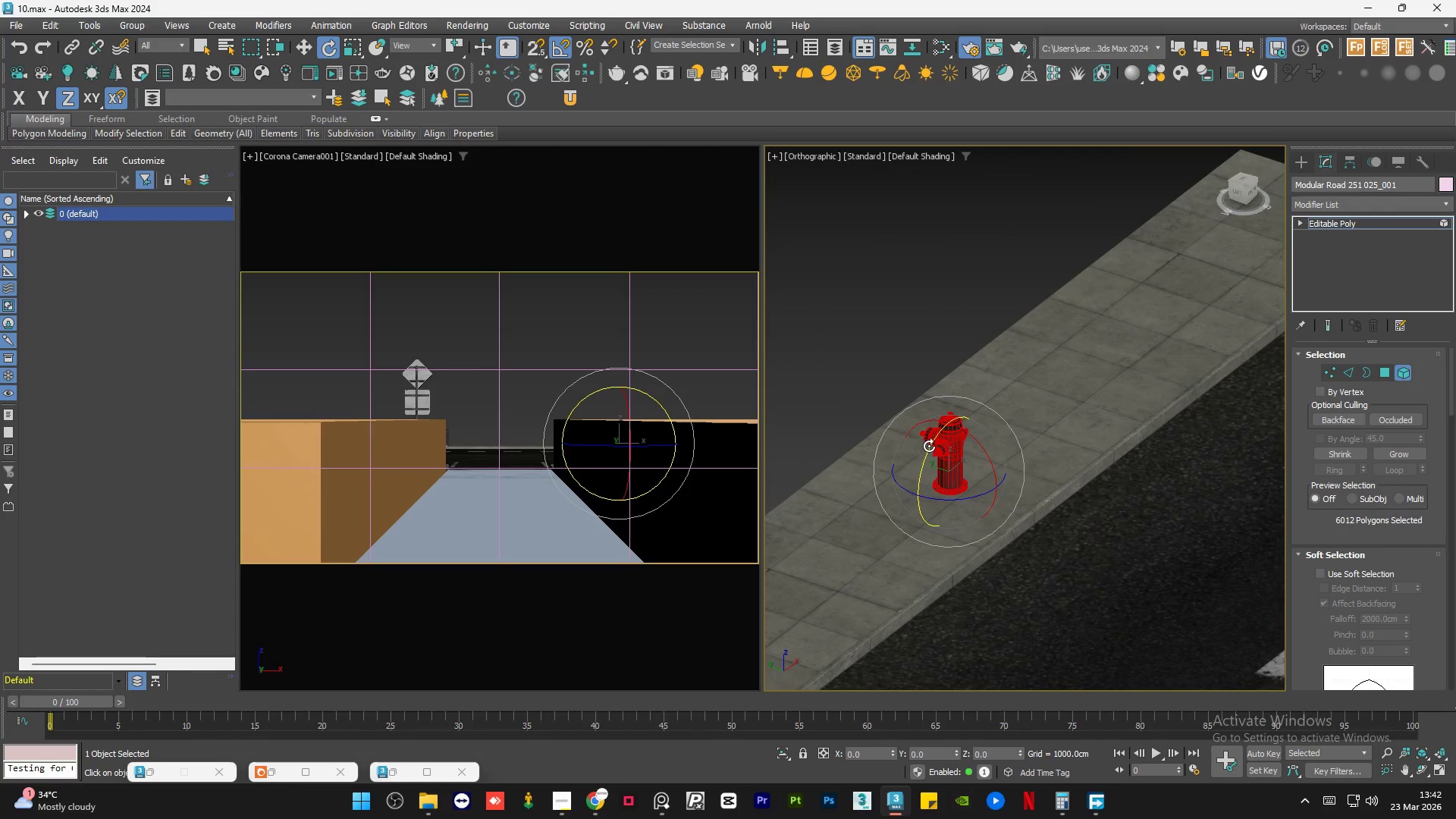 
scroll: coordinate [929, 446], scroll_direction: up, amount: 1.0
 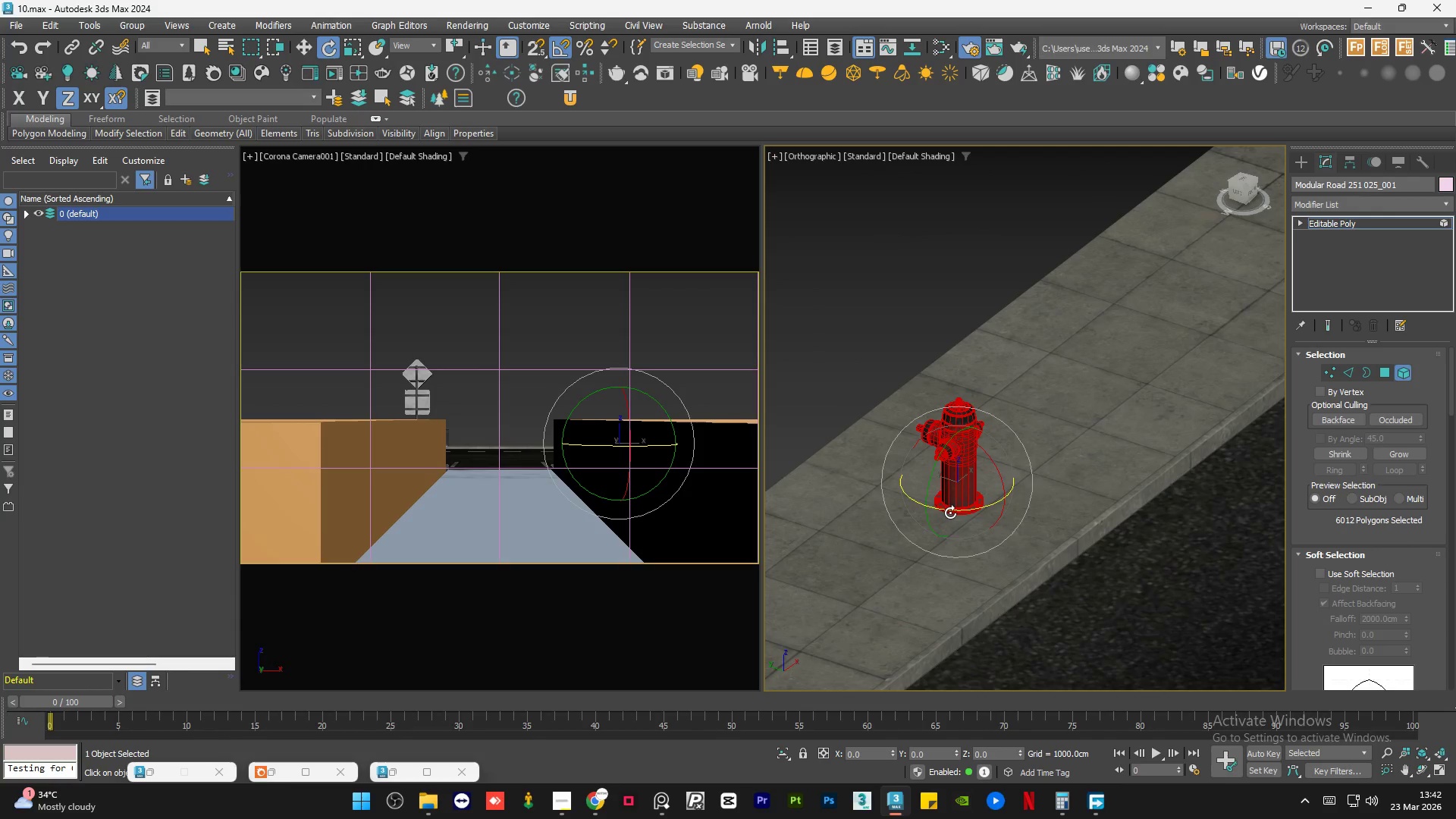 
left_click_drag(start_coordinate=[951, 510], to_coordinate=[1088, 485])
 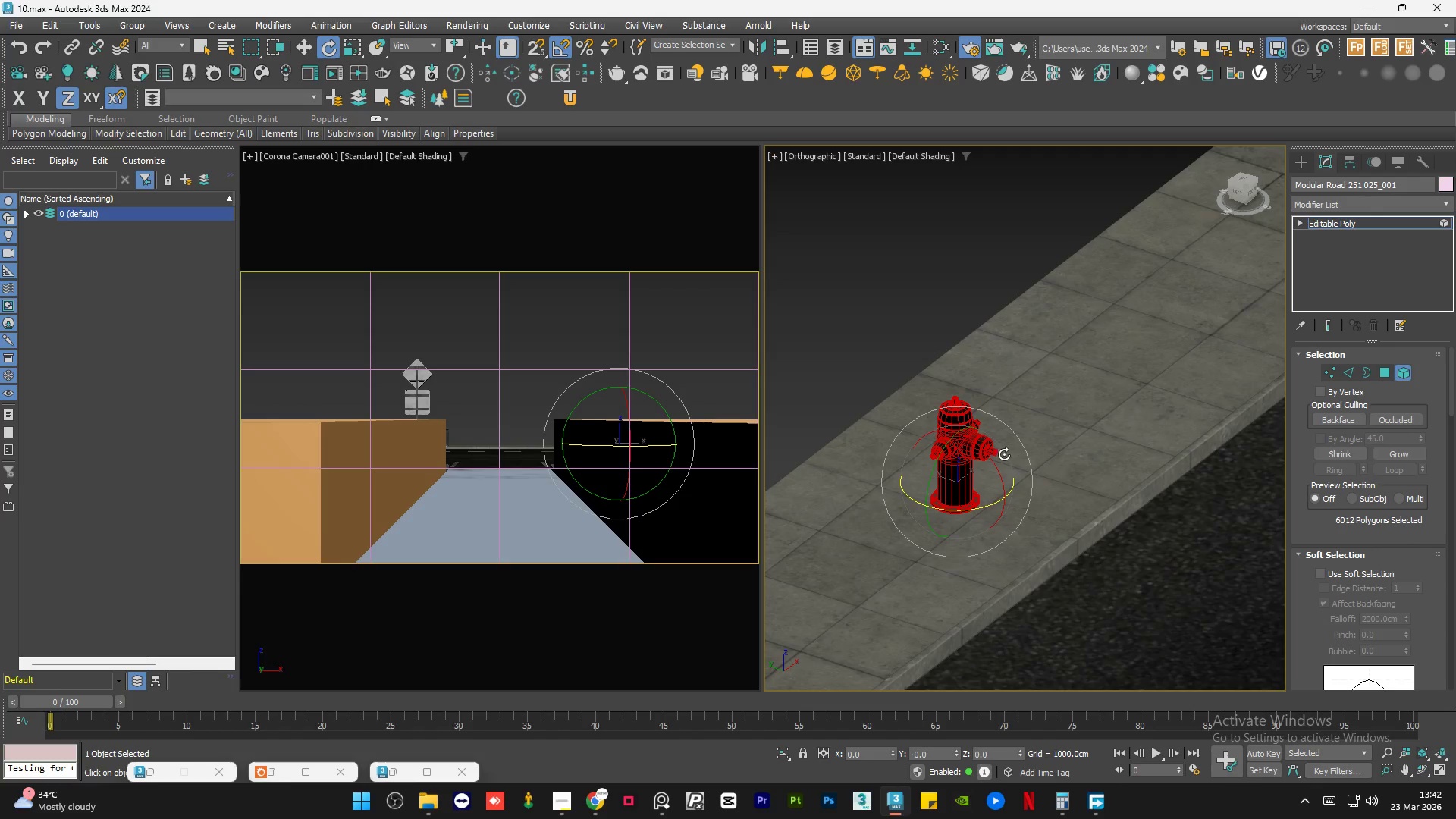 
hold_key(key=AltLeft, duration=0.83)
 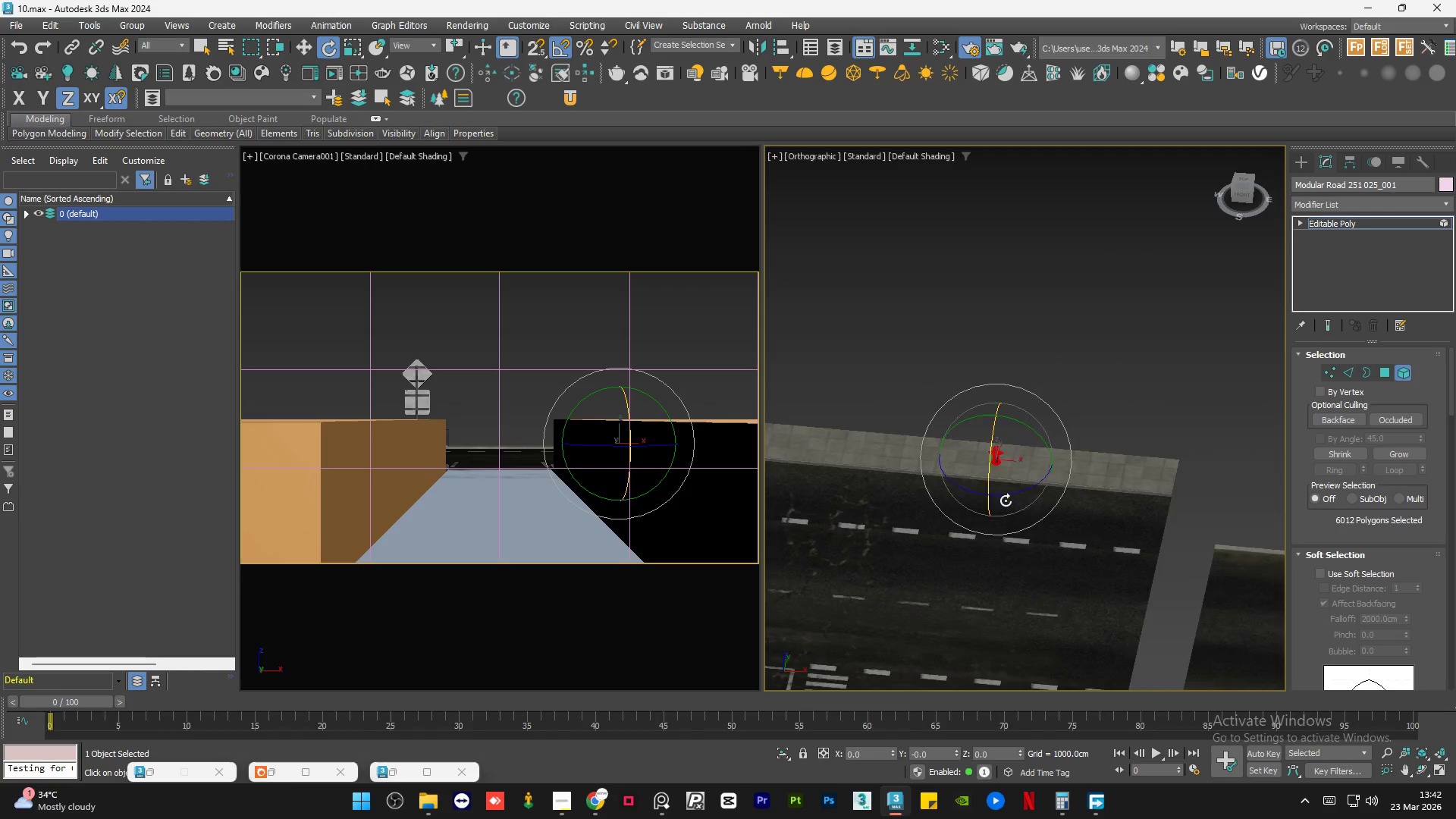 
scroll: coordinate [1004, 454], scroll_direction: down, amount: 5.0
 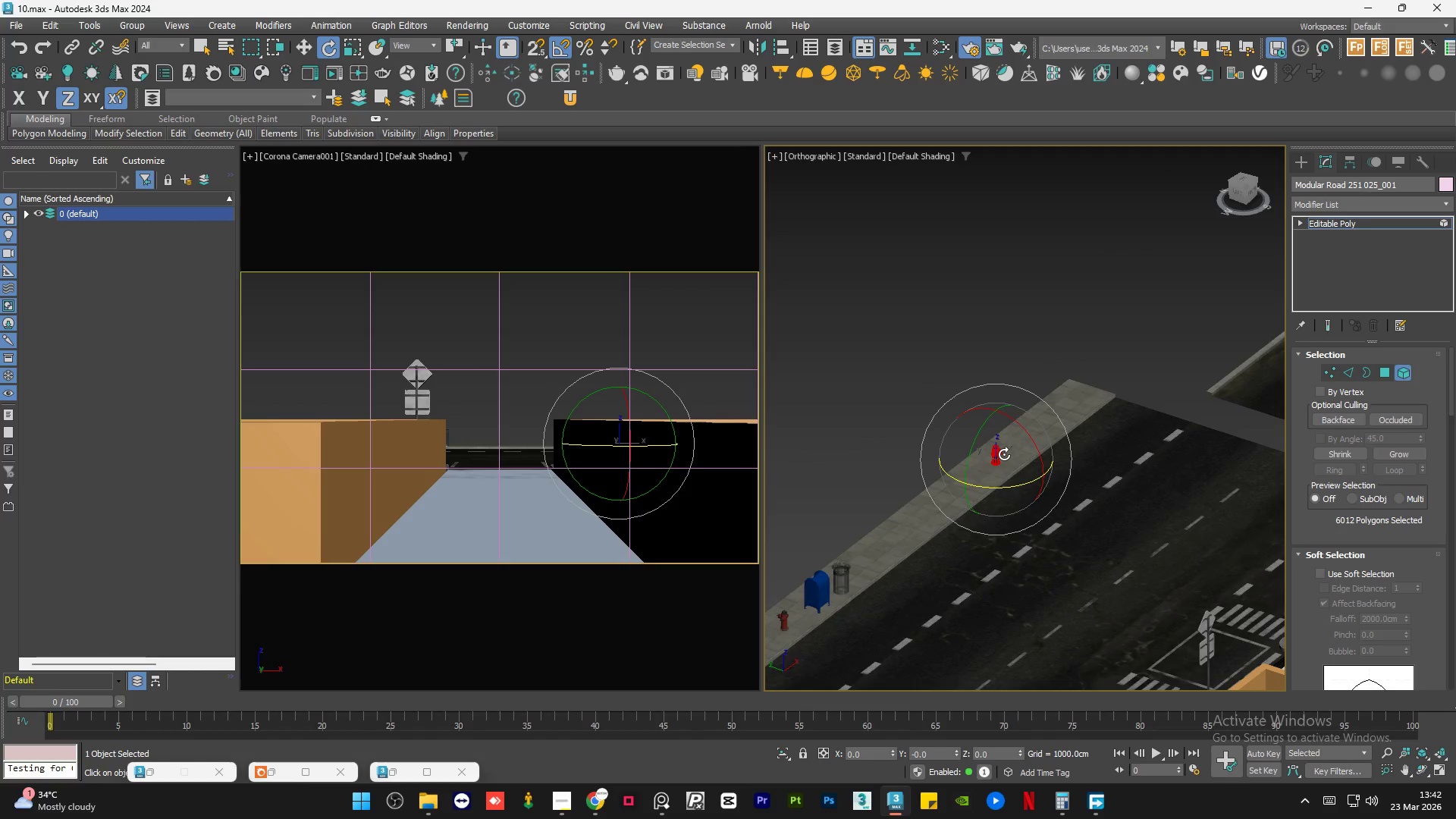 
key(W)
 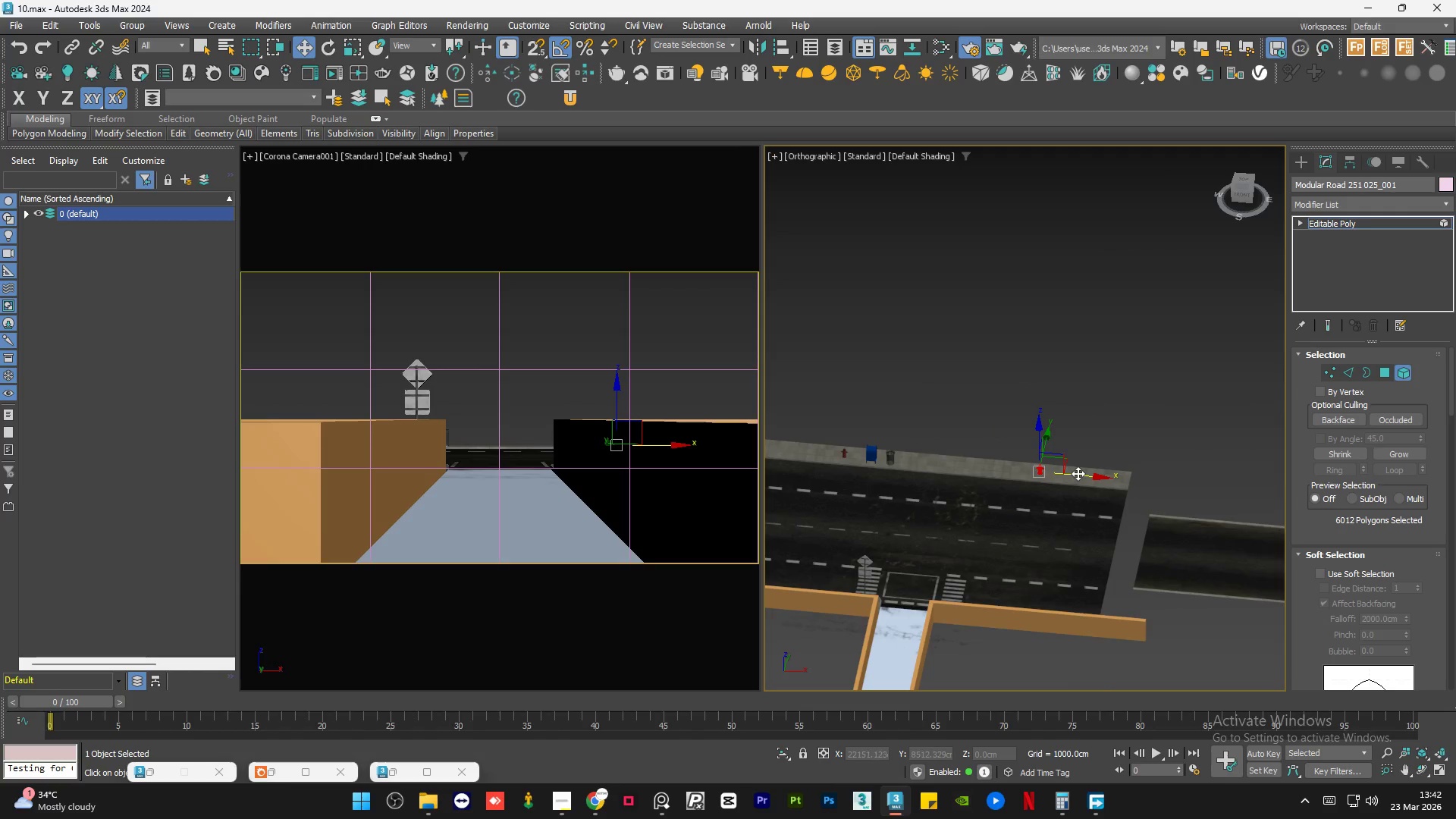 
scroll: coordinate [1095, 482], scroll_direction: down, amount: 2.0
 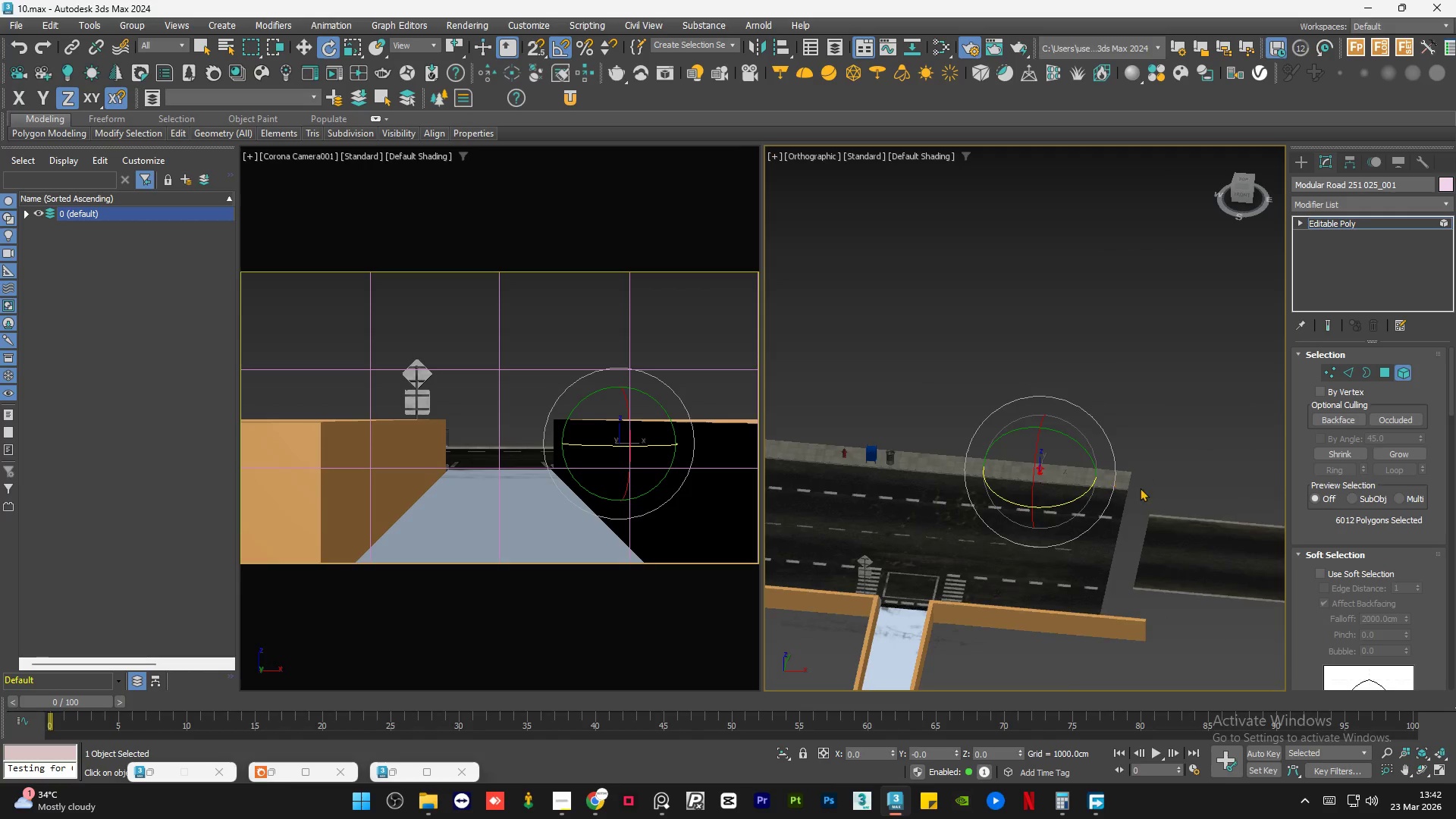 
left_click_drag(start_coordinate=[1078, 473], to_coordinate=[1016, 461])
 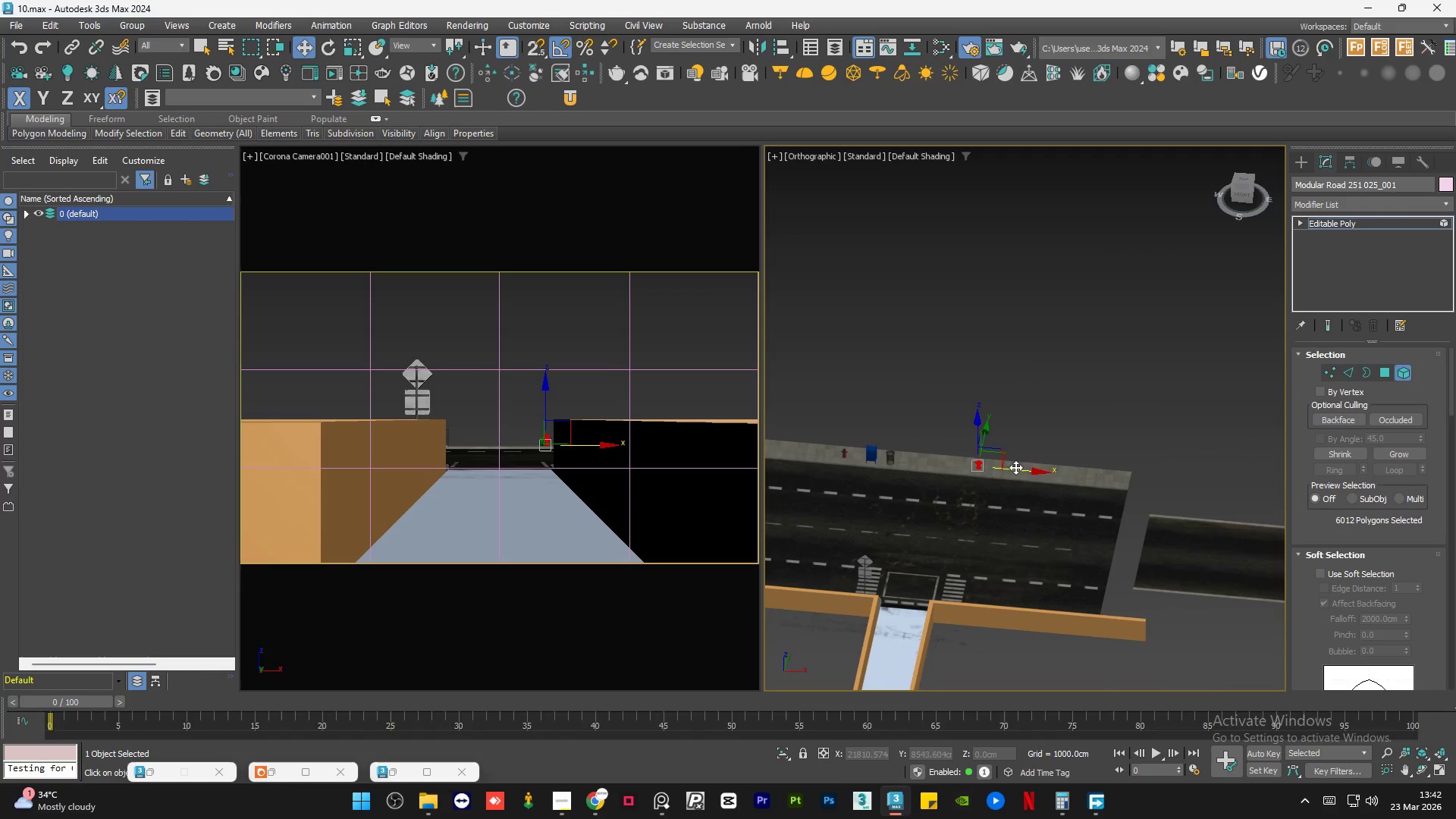 
left_click_drag(start_coordinate=[1015, 469], to_coordinate=[1010, 469])
 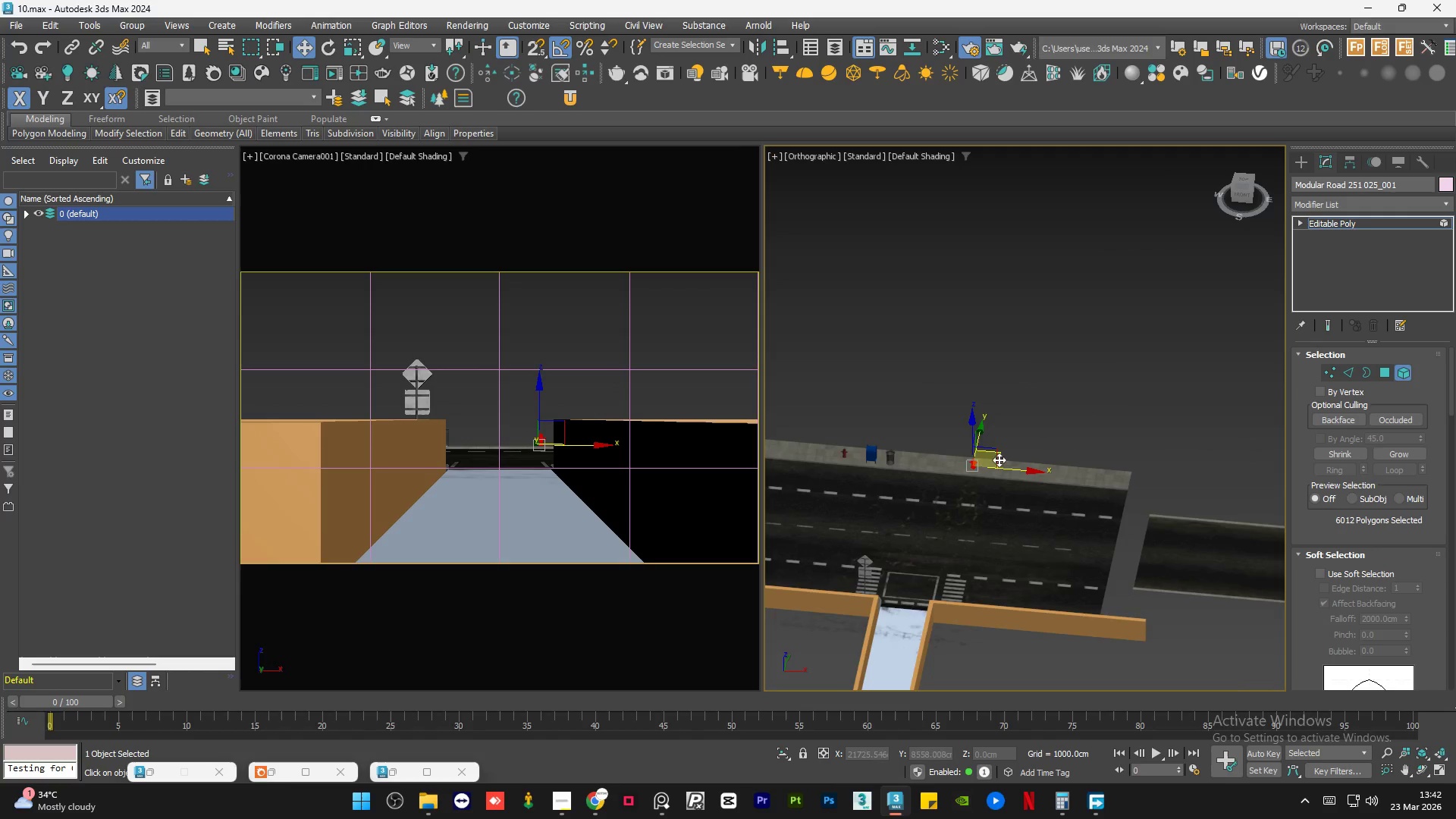 
scroll: coordinate [963, 470], scroll_direction: up, amount: 5.0
 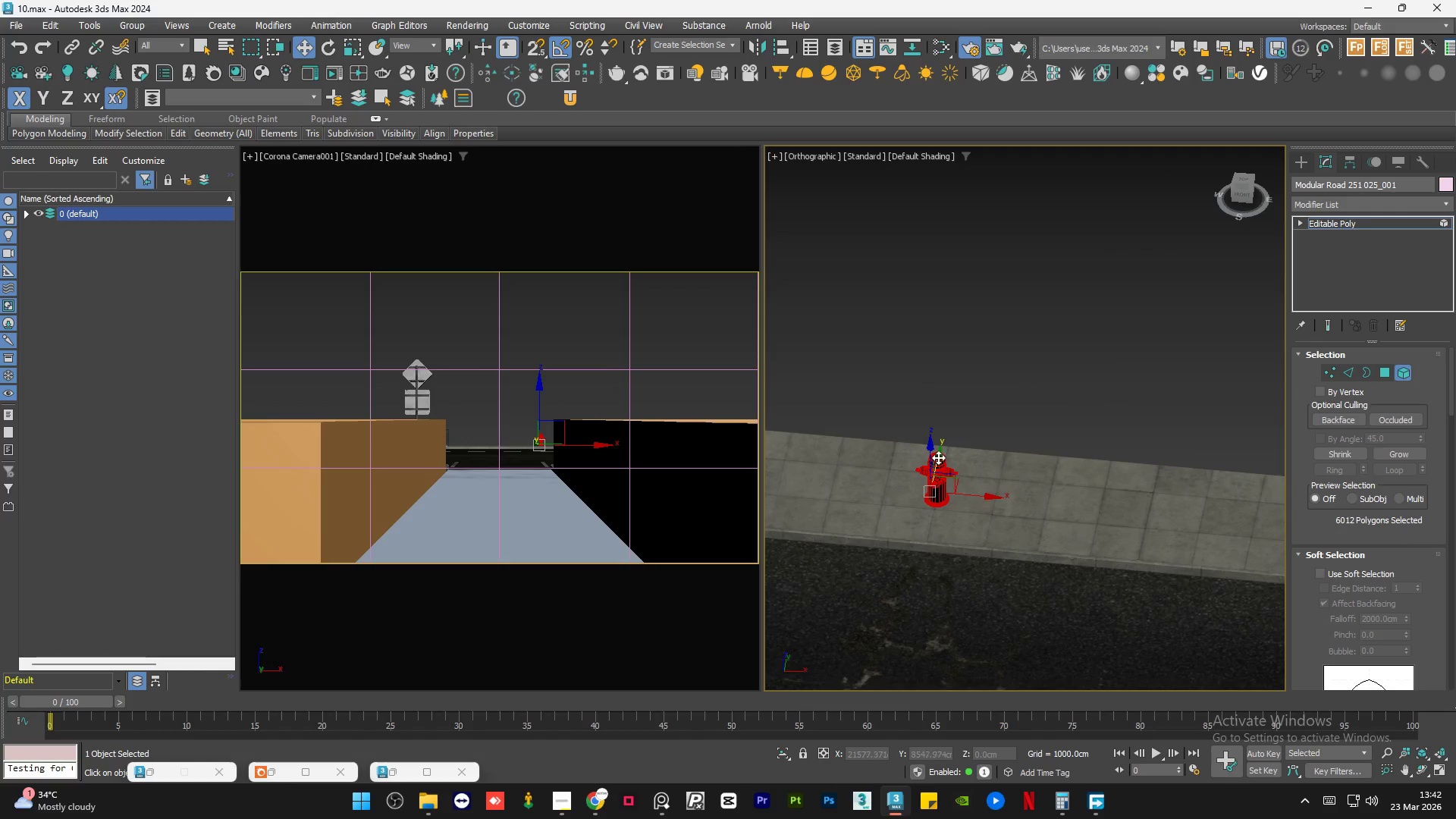 
left_click_drag(start_coordinate=[940, 456], to_coordinate=[948, 485])
 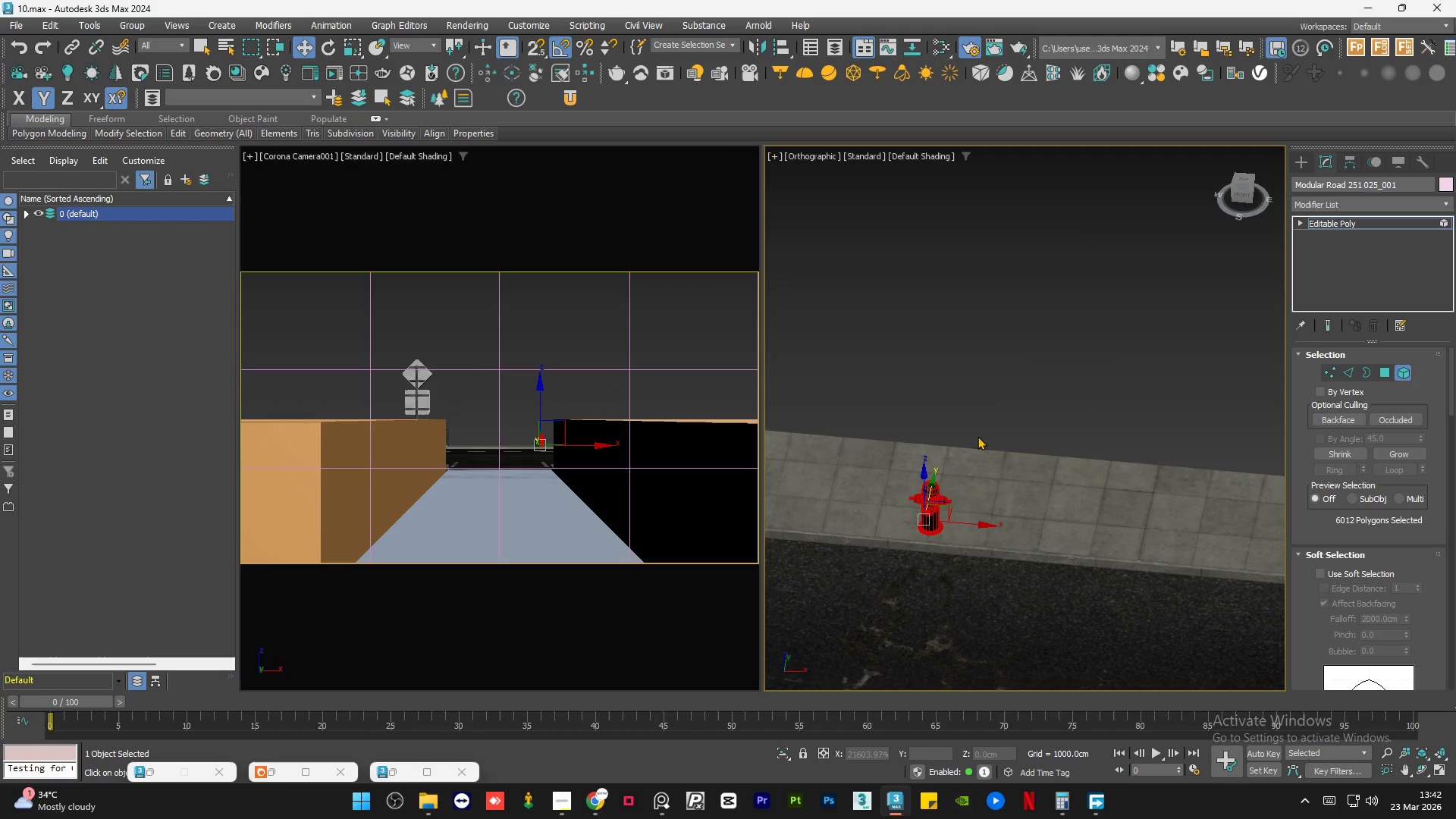 
left_click([1013, 401])
 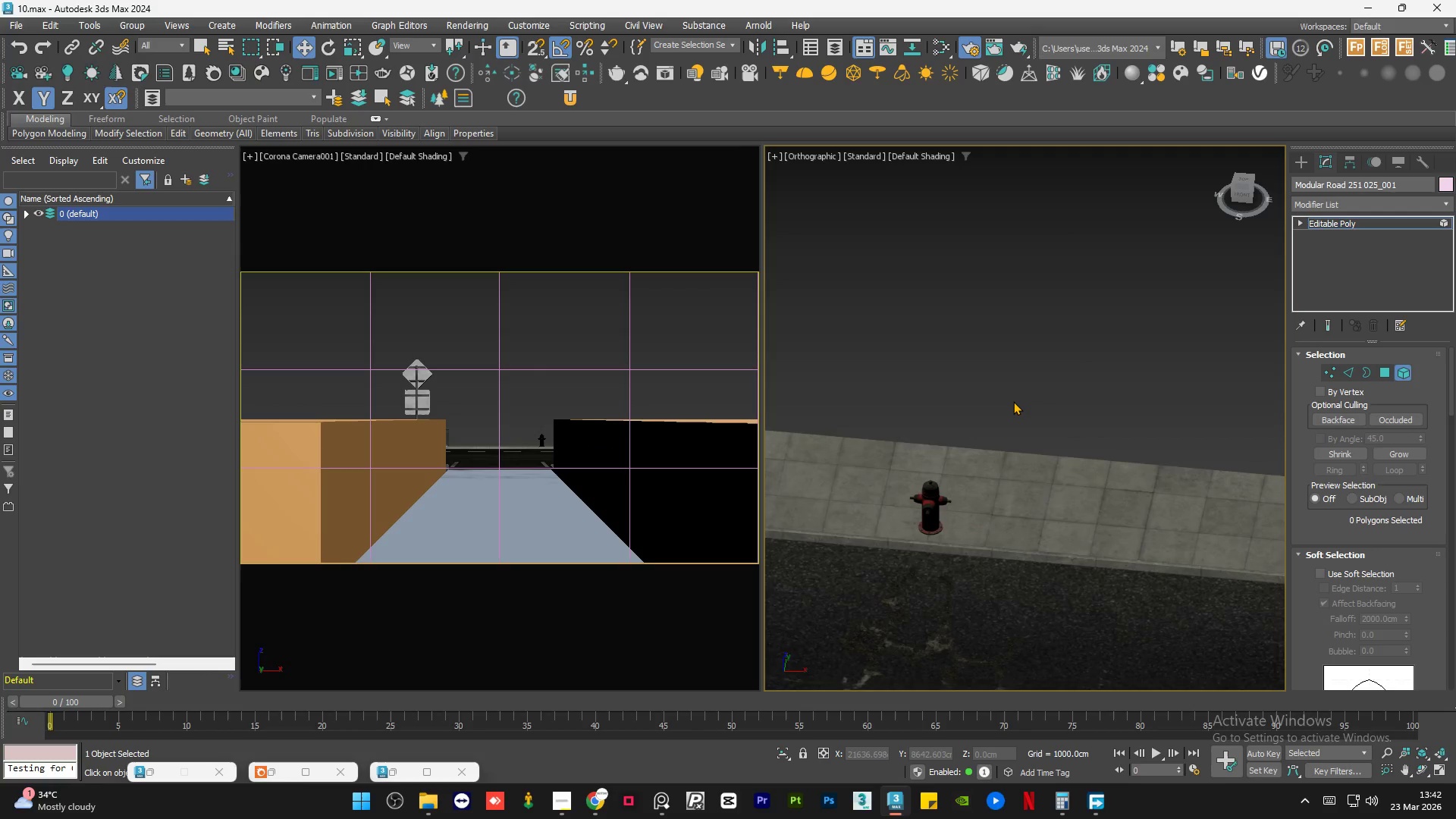 
scroll: coordinate [1013, 401], scroll_direction: down, amount: 1.0
 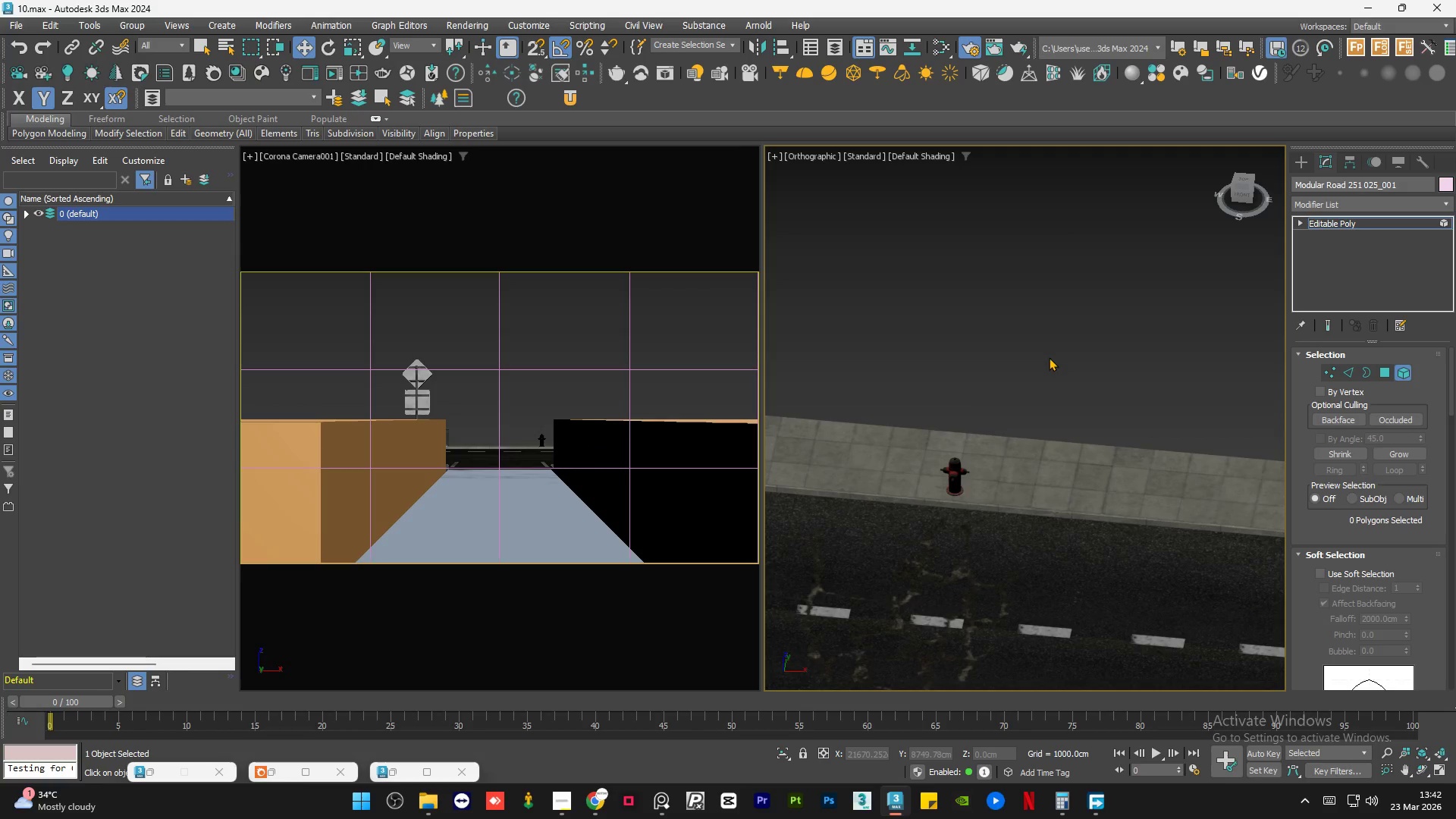 
left_click([919, 383])
 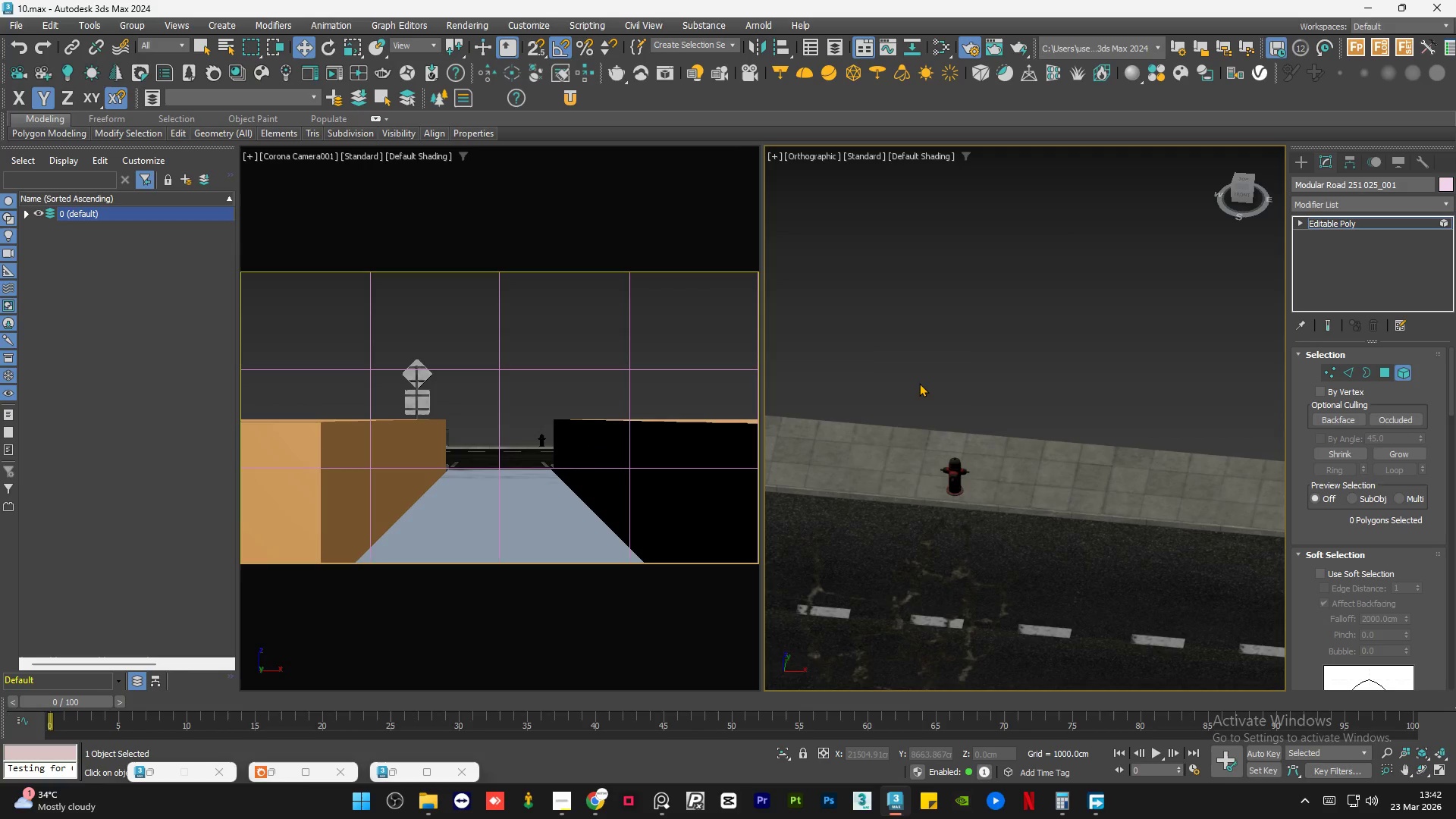 
left_click([919, 383])
 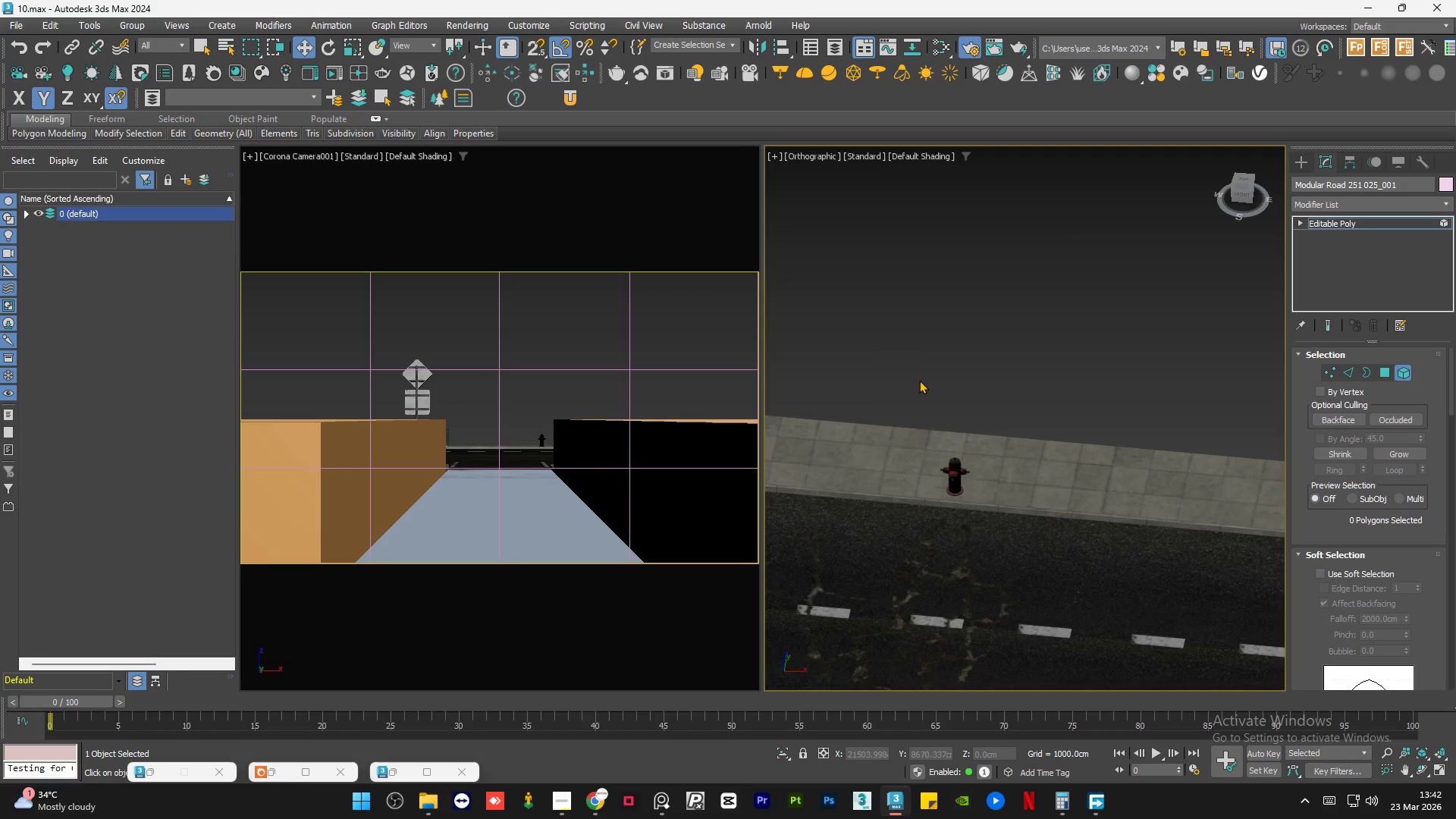 
double_click([919, 380])
 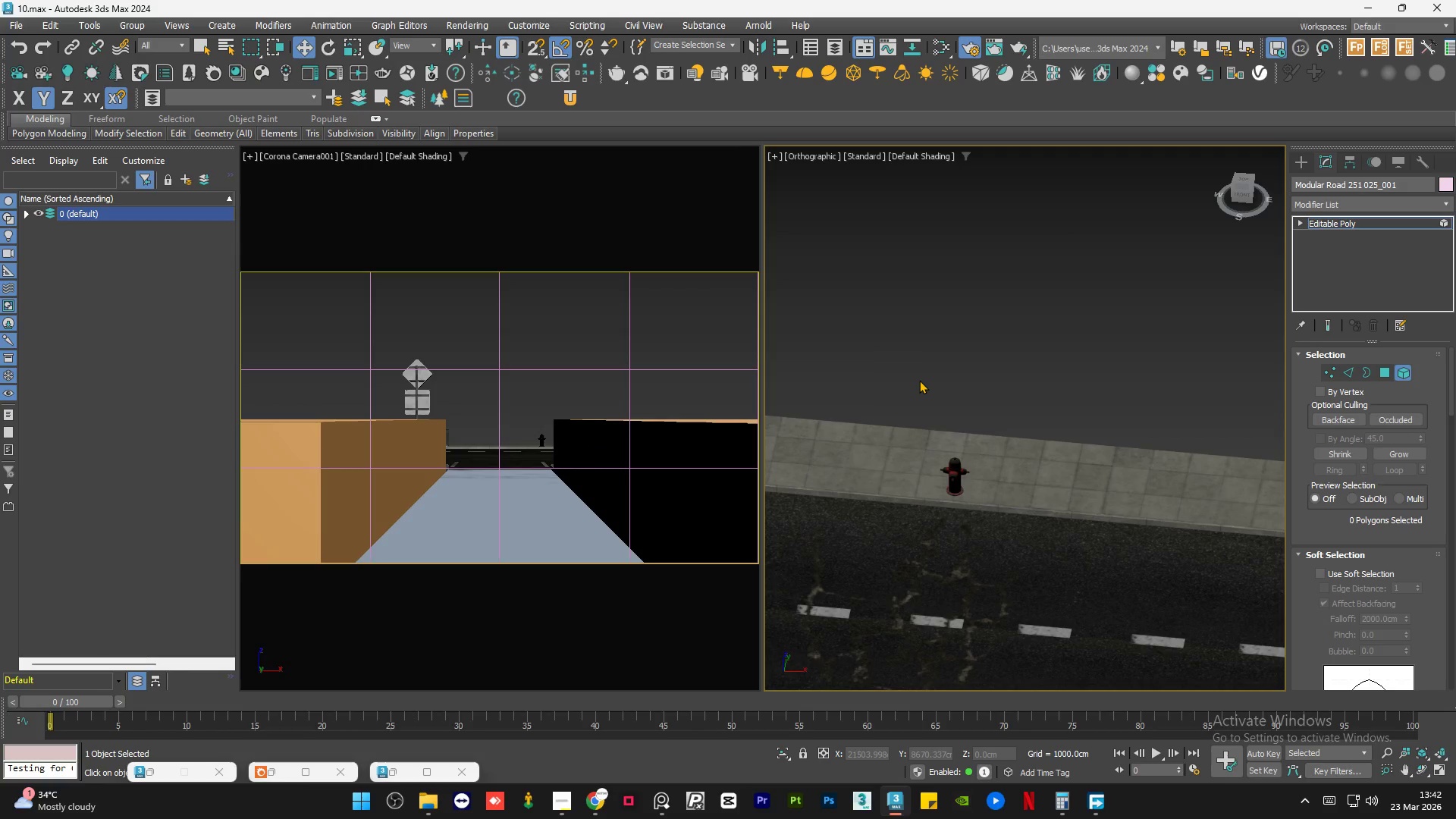 
left_click([919, 380])
 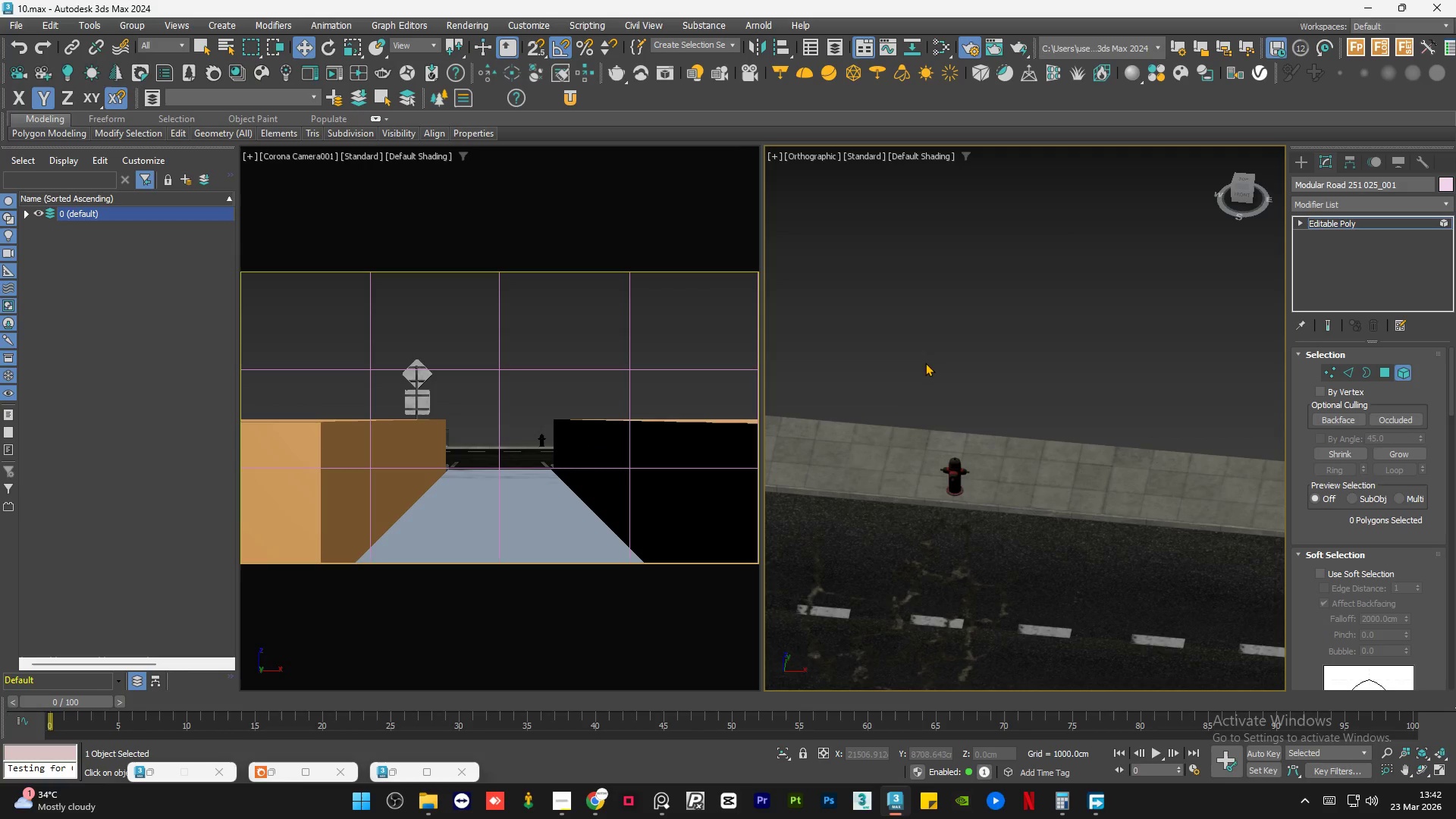 
left_click([934, 352])
 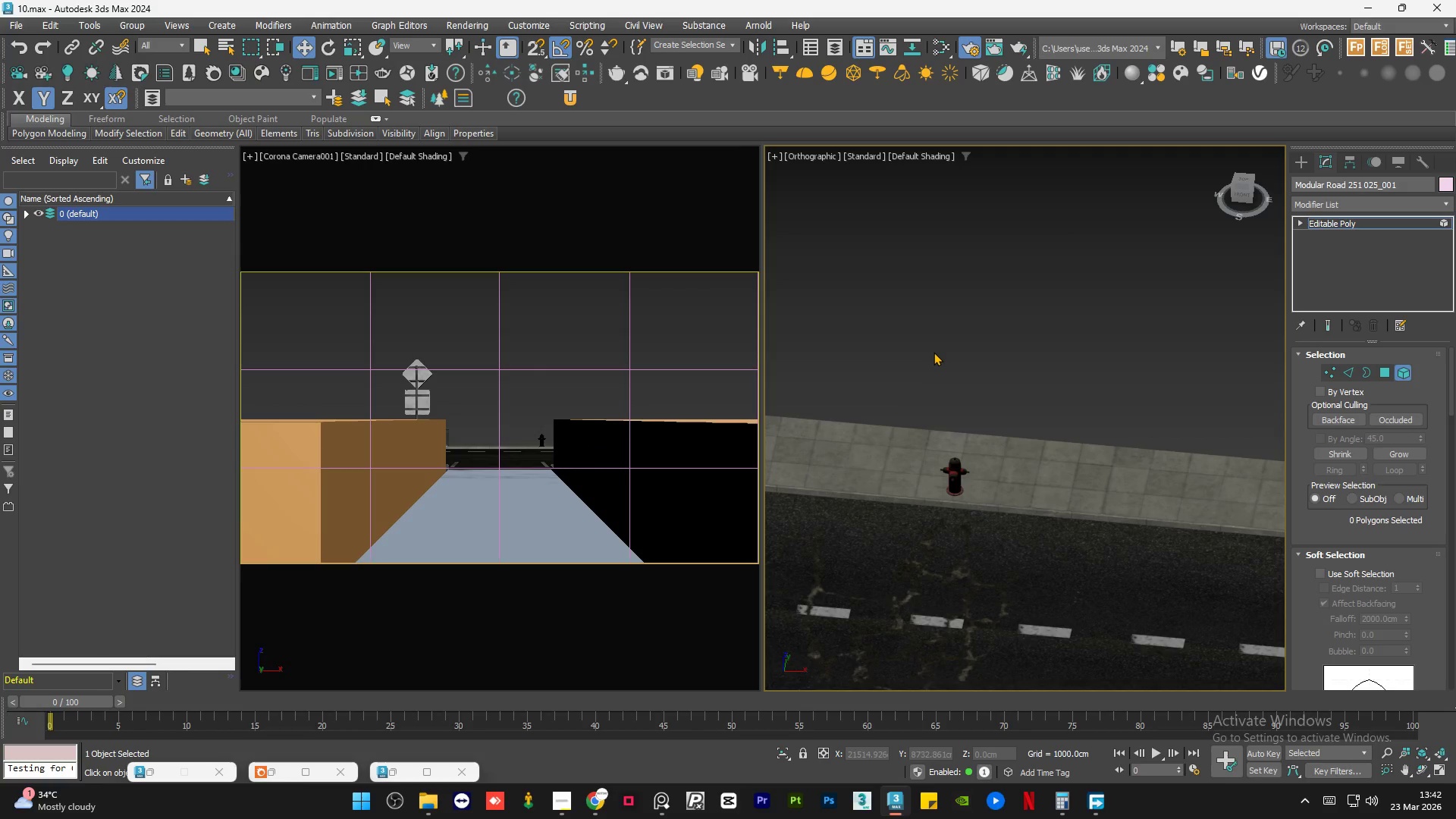 
left_click([934, 352])
 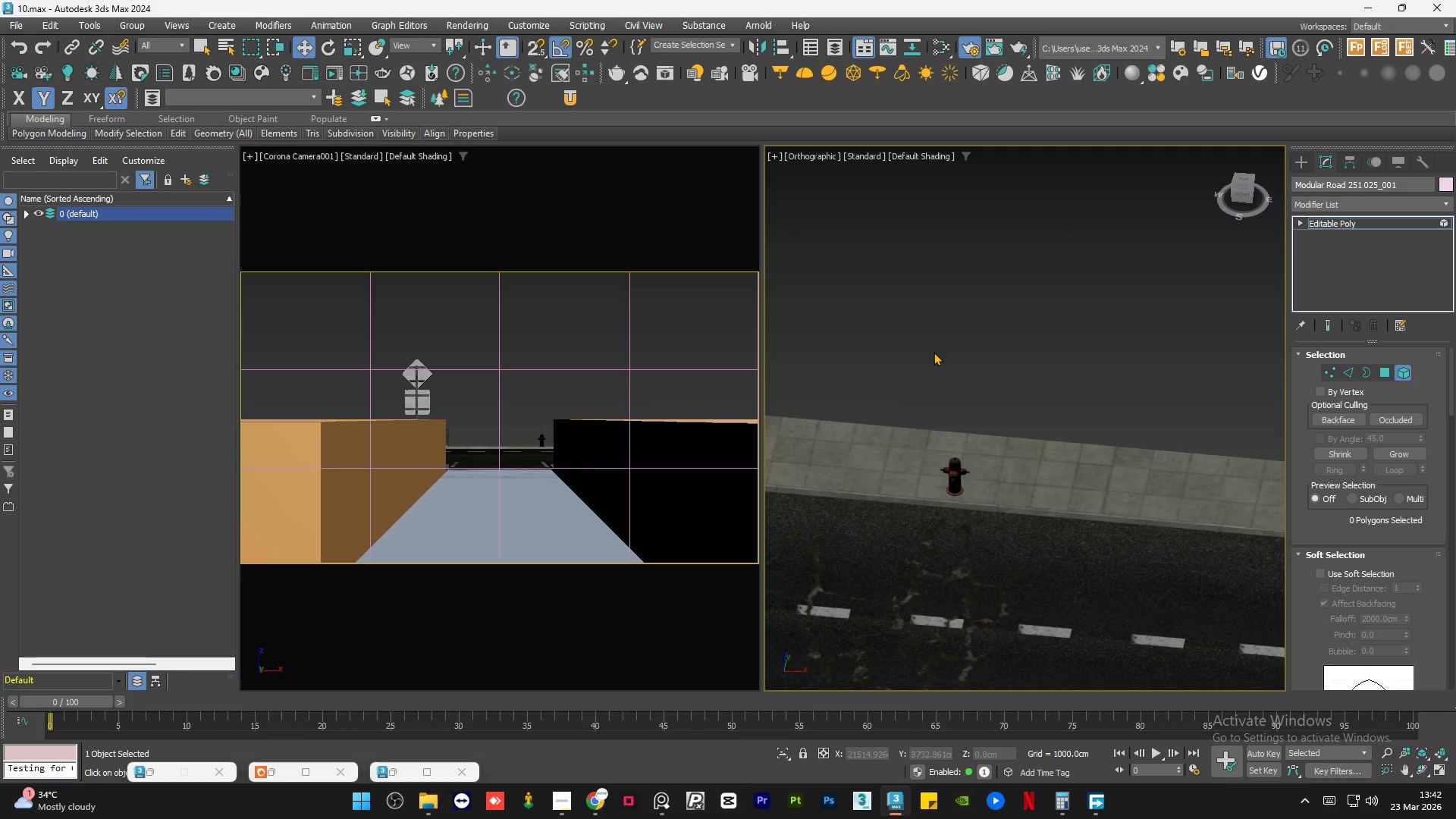 
left_click([934, 352])
 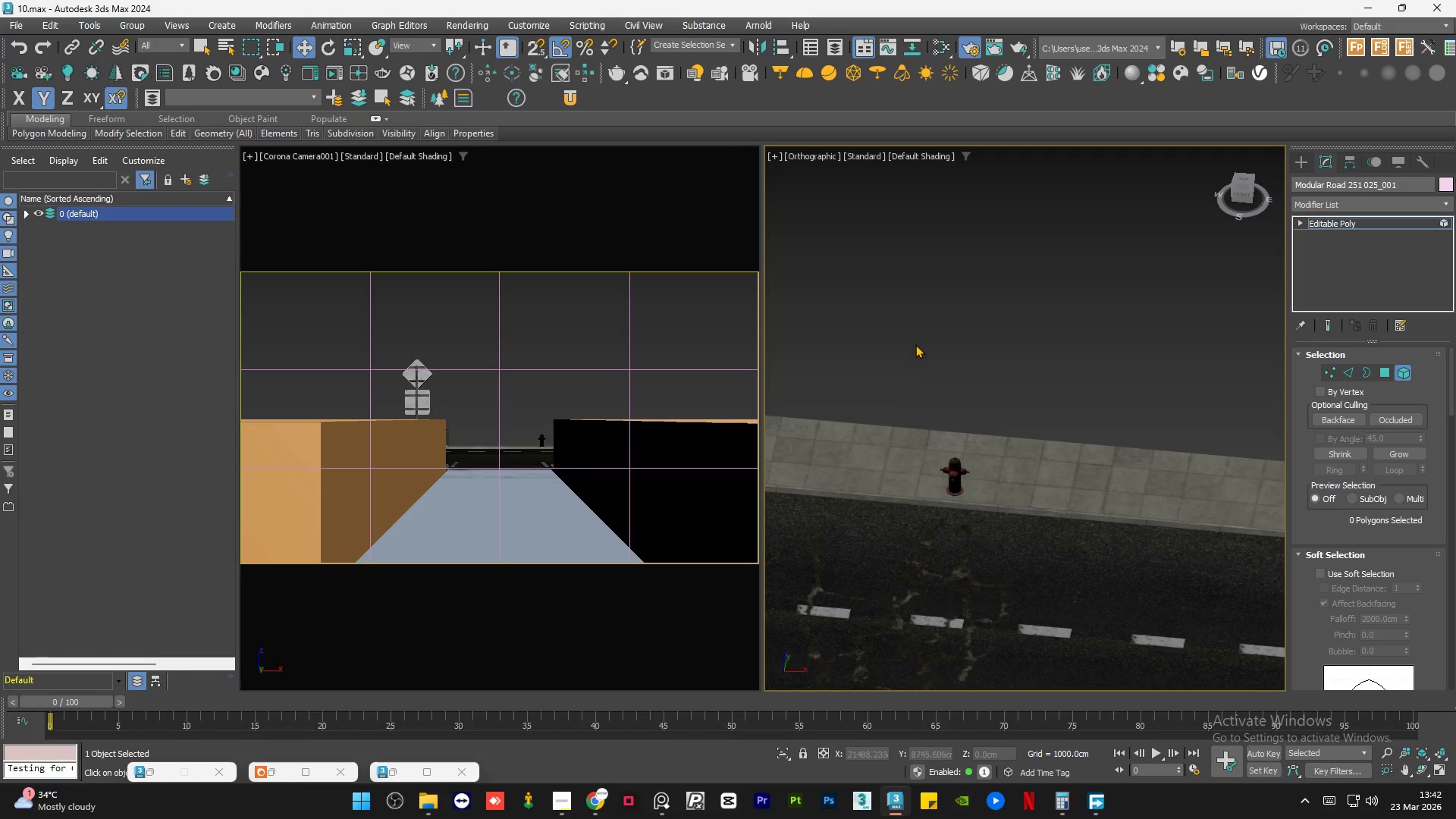 
left_click([916, 344])
 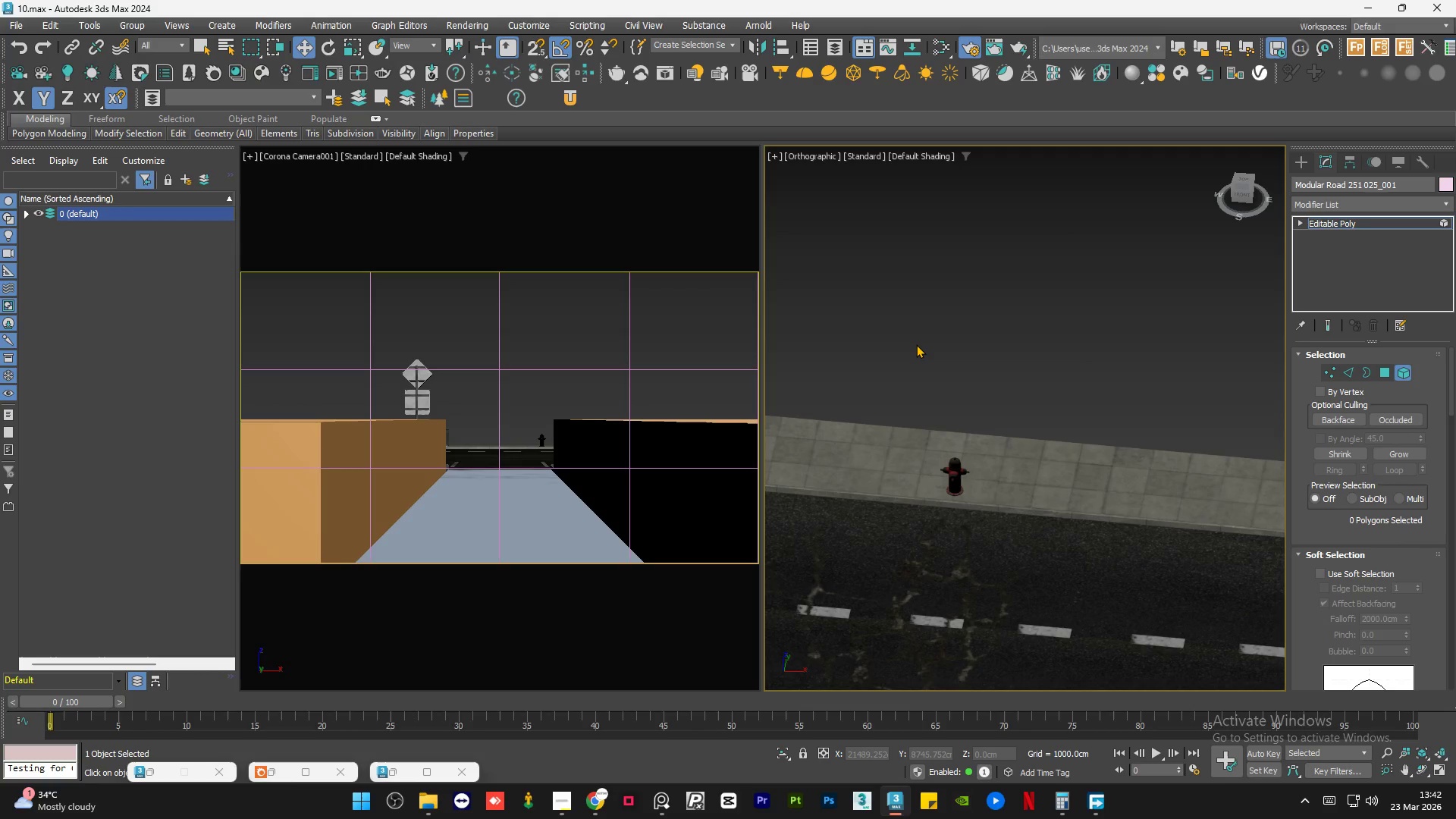 
scroll: coordinate [996, 344], scroll_direction: down, amount: 3.0
 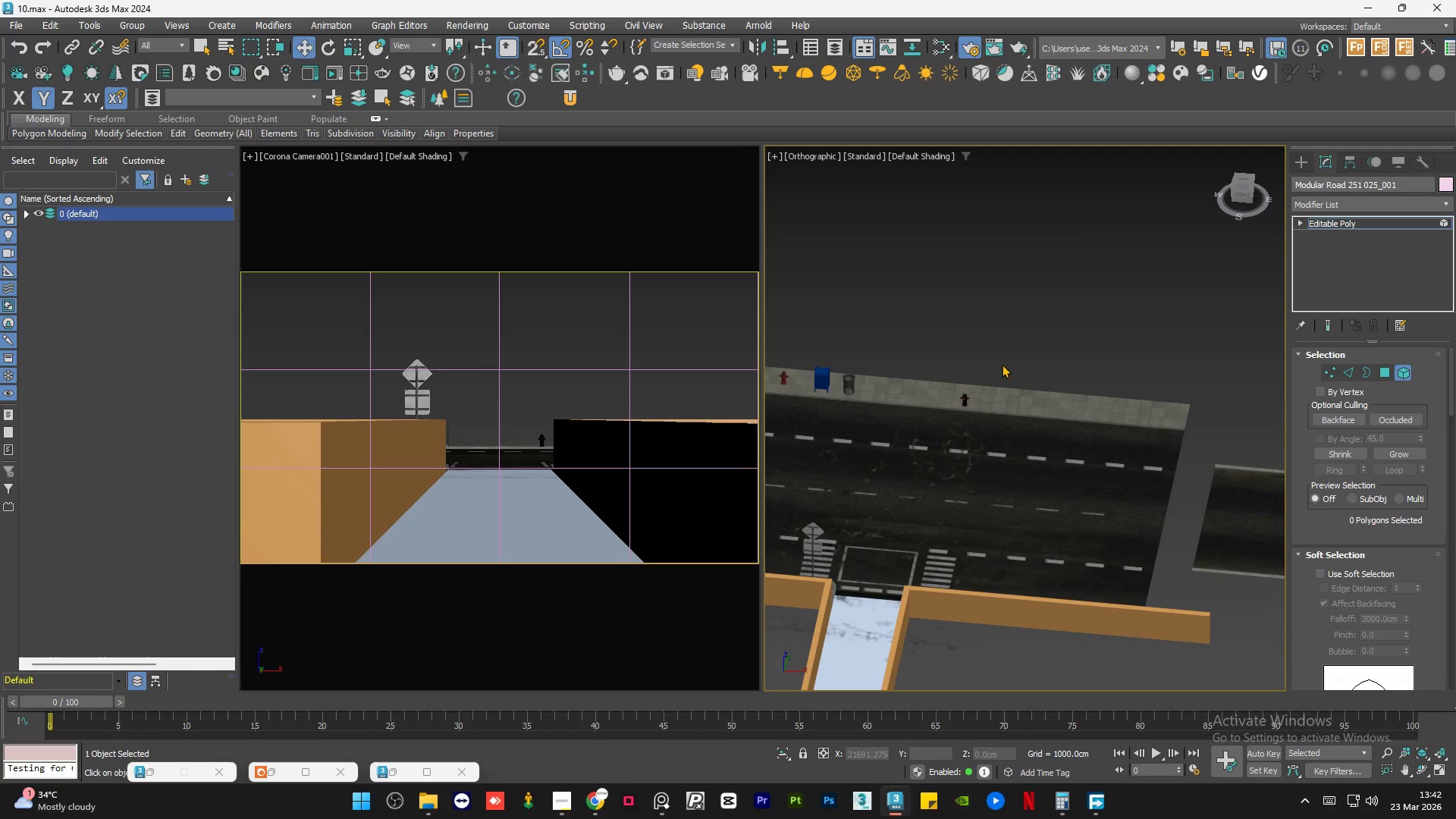 
scroll: coordinate [962, 387], scroll_direction: up, amount: 5.0
 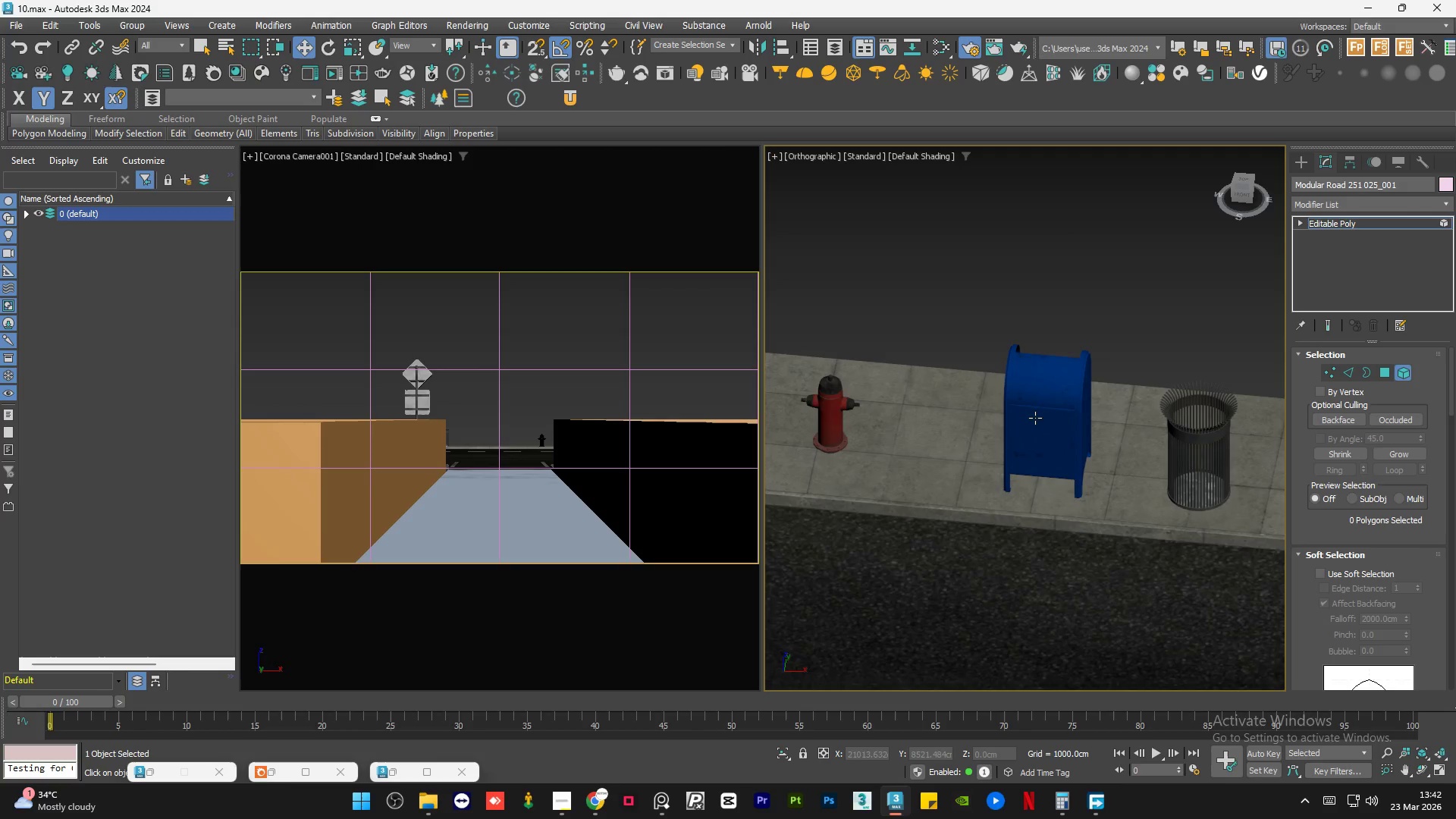 
left_click([1035, 418])
 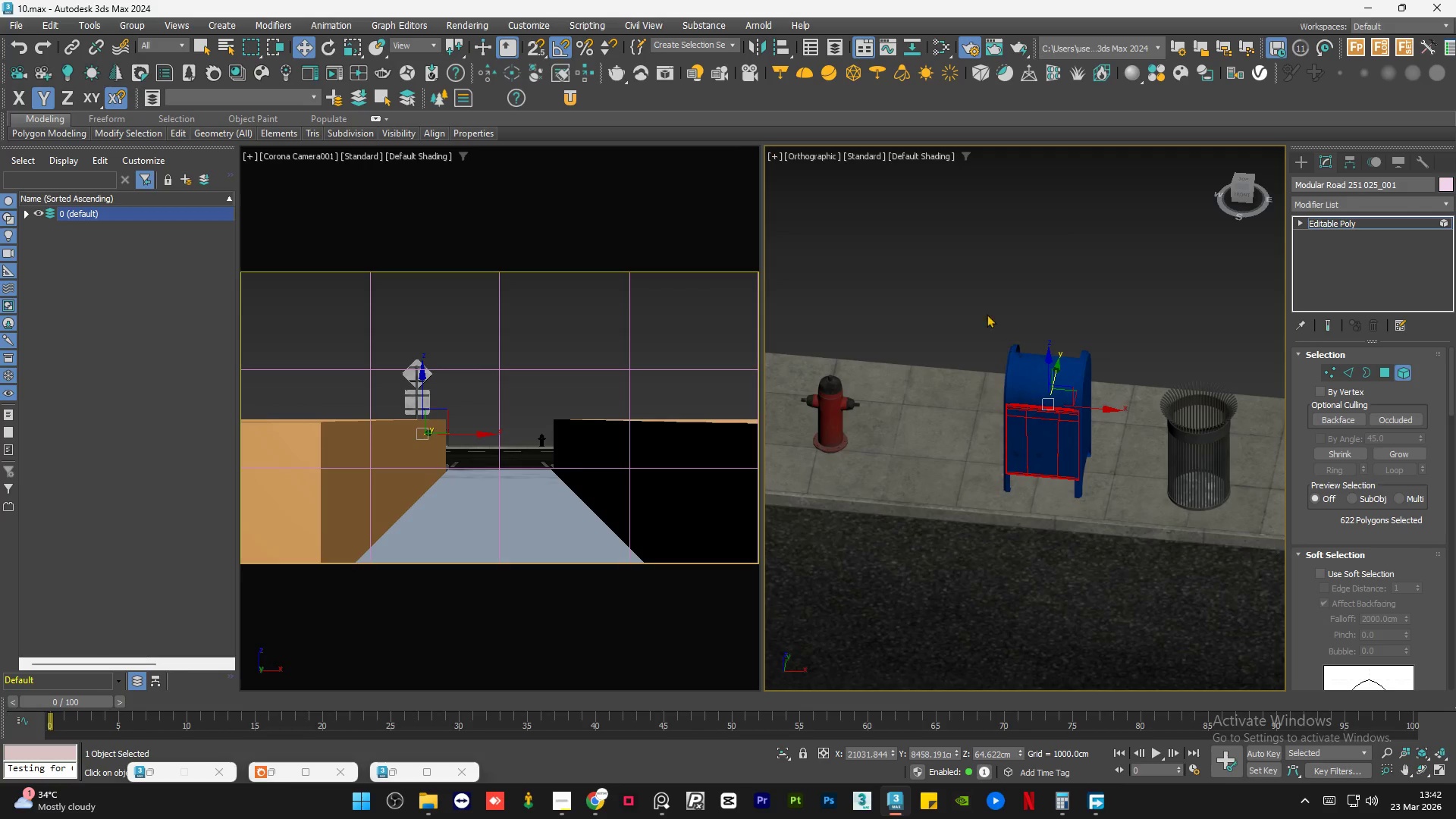 
left_click_drag(start_coordinate=[974, 284], to_coordinate=[1099, 531])
 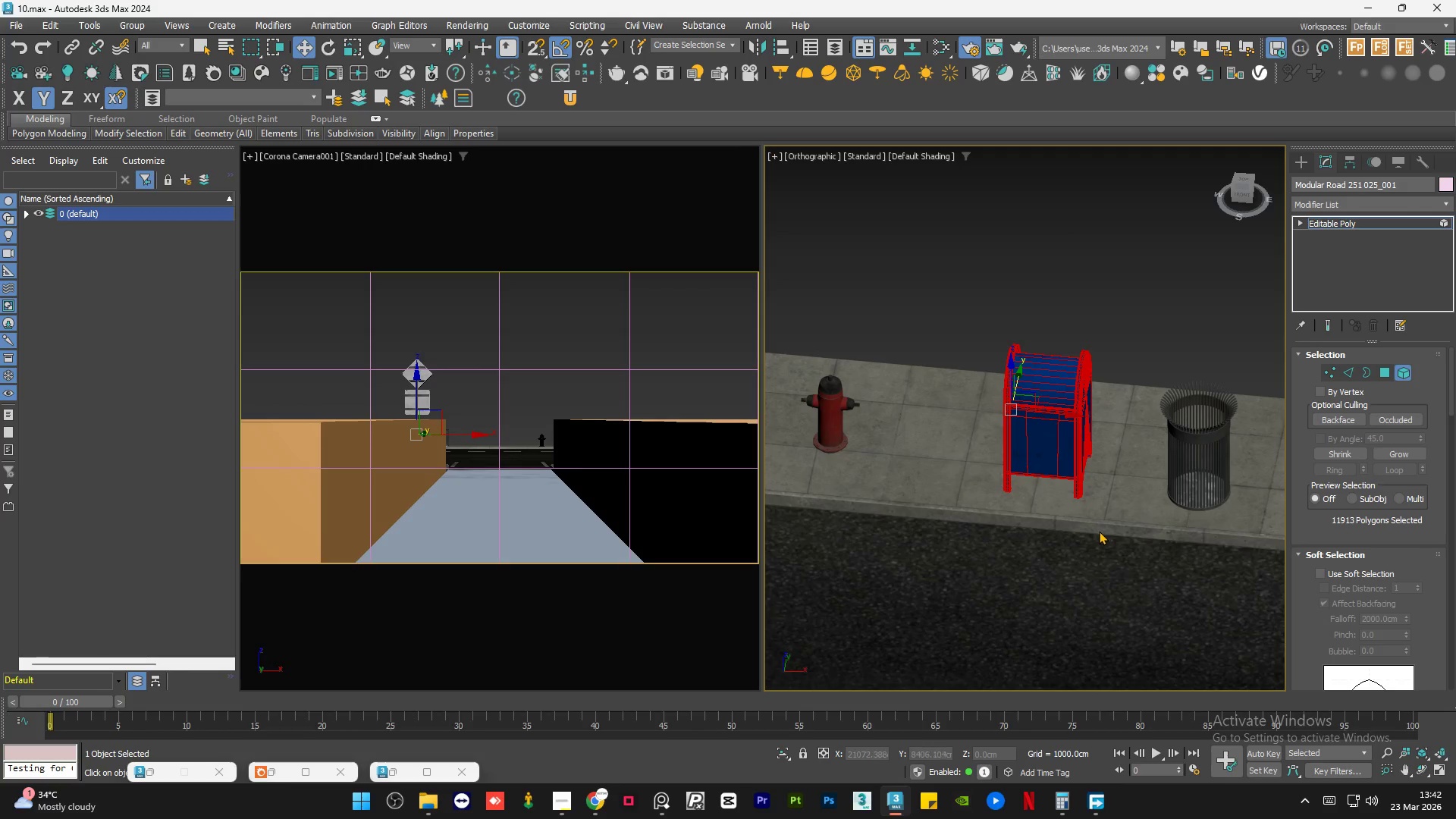 
key(Delete)
 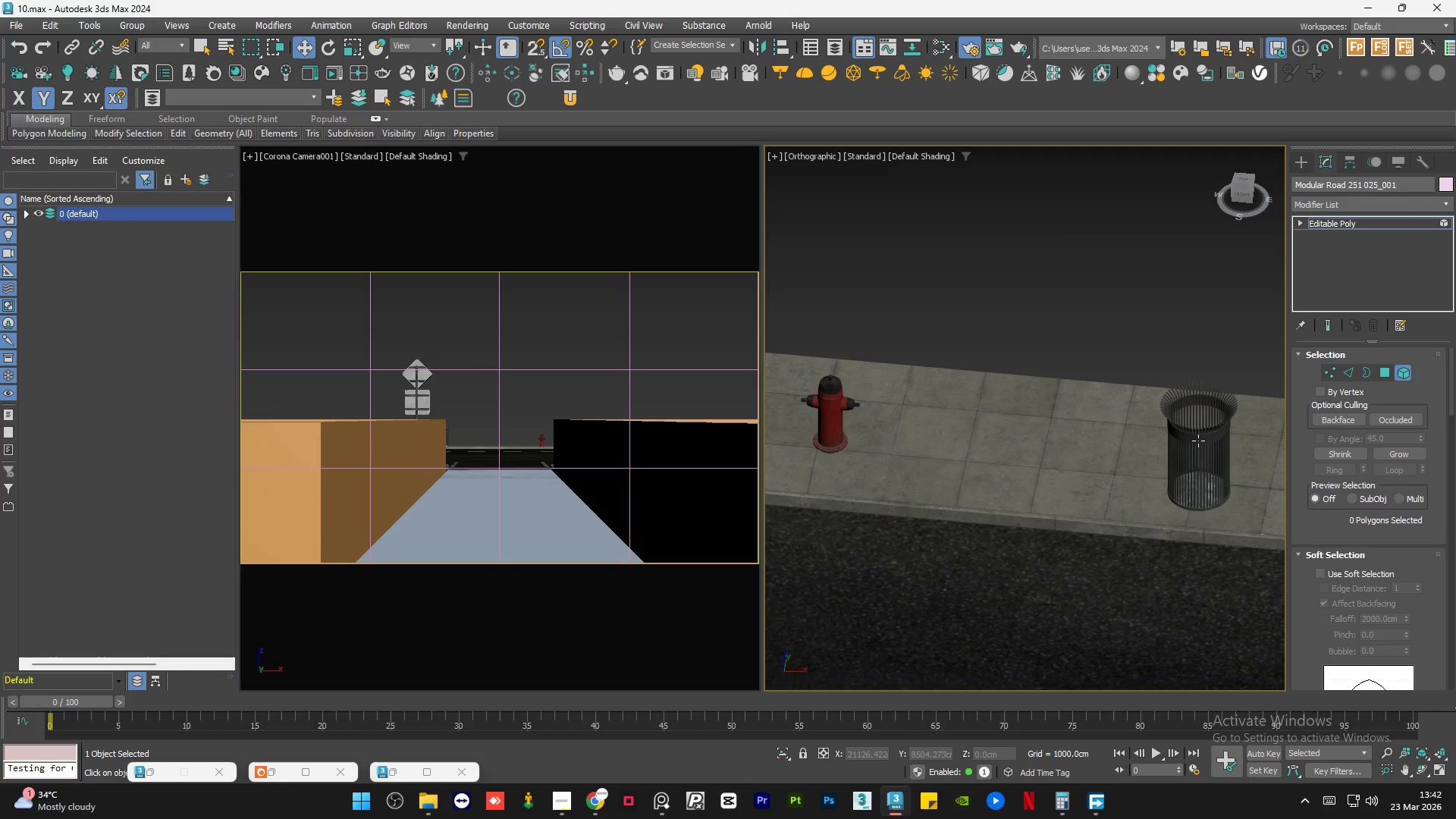 
left_click_drag(start_coordinate=[1142, 343], to_coordinate=[1264, 549])
 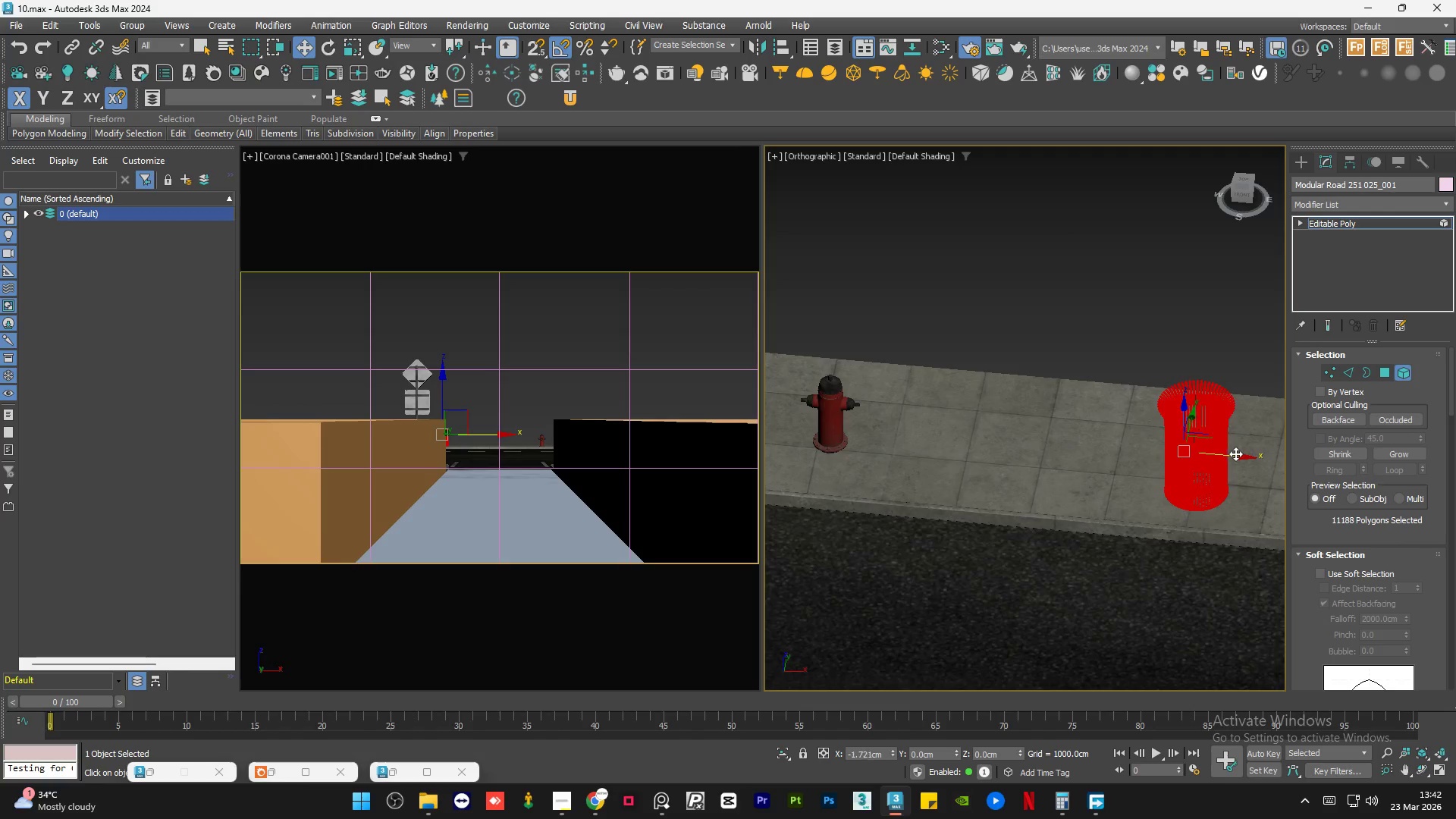 
left_click([1059, 312])
 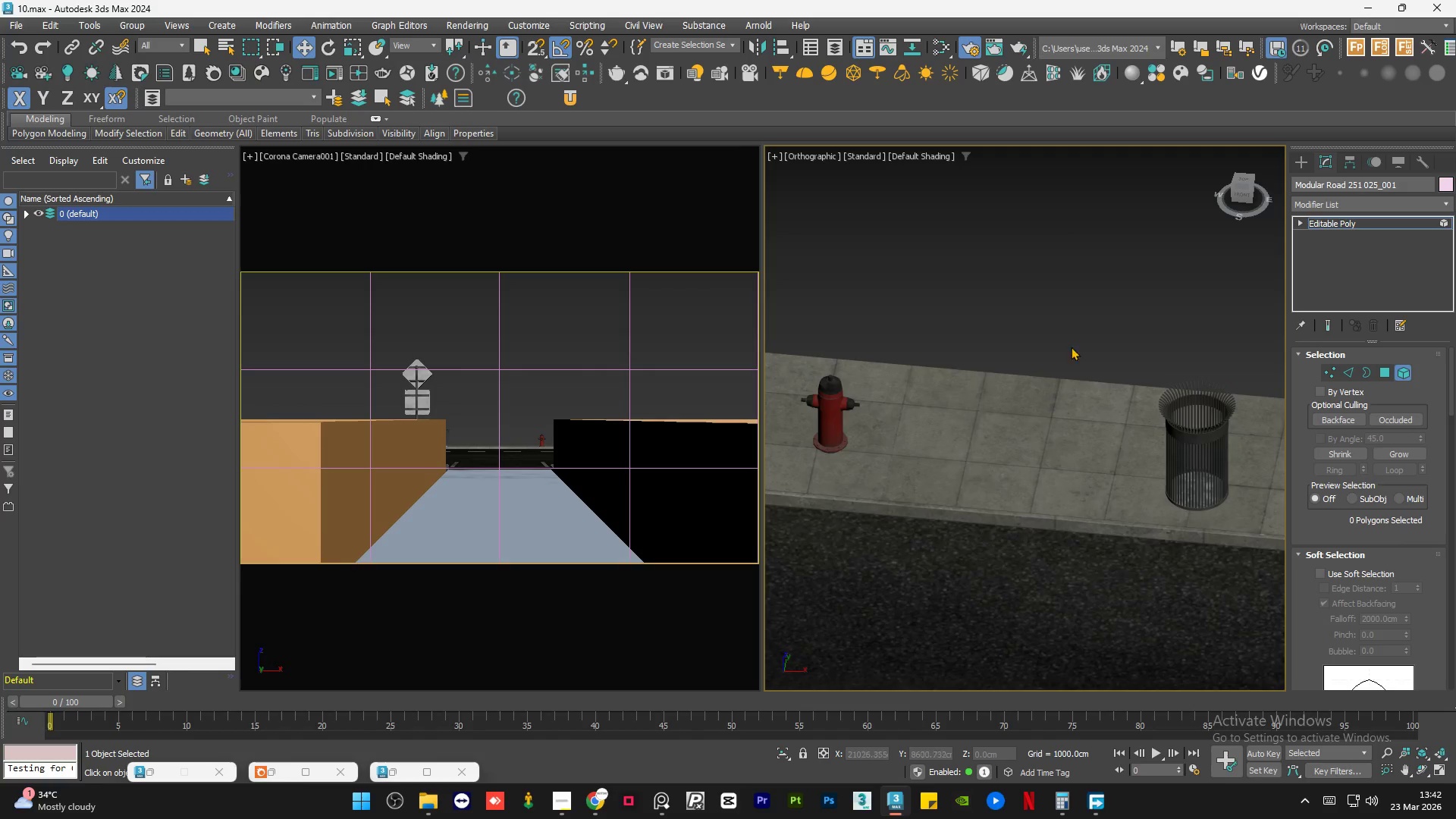 
left_click_drag(start_coordinate=[978, 341], to_coordinate=[905, 456])
 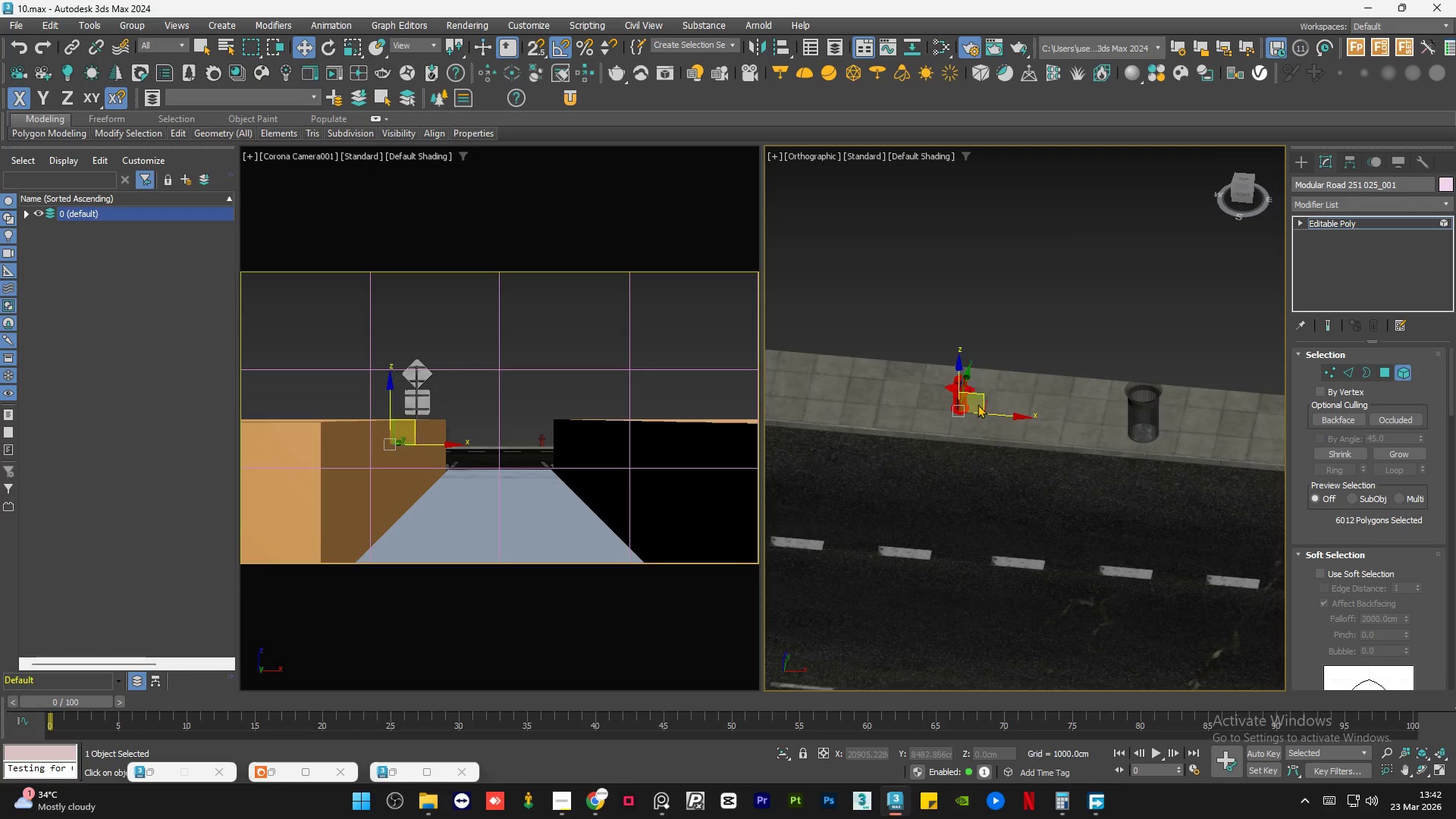 
scroll: coordinate [1090, 375], scroll_direction: down, amount: 2.0
 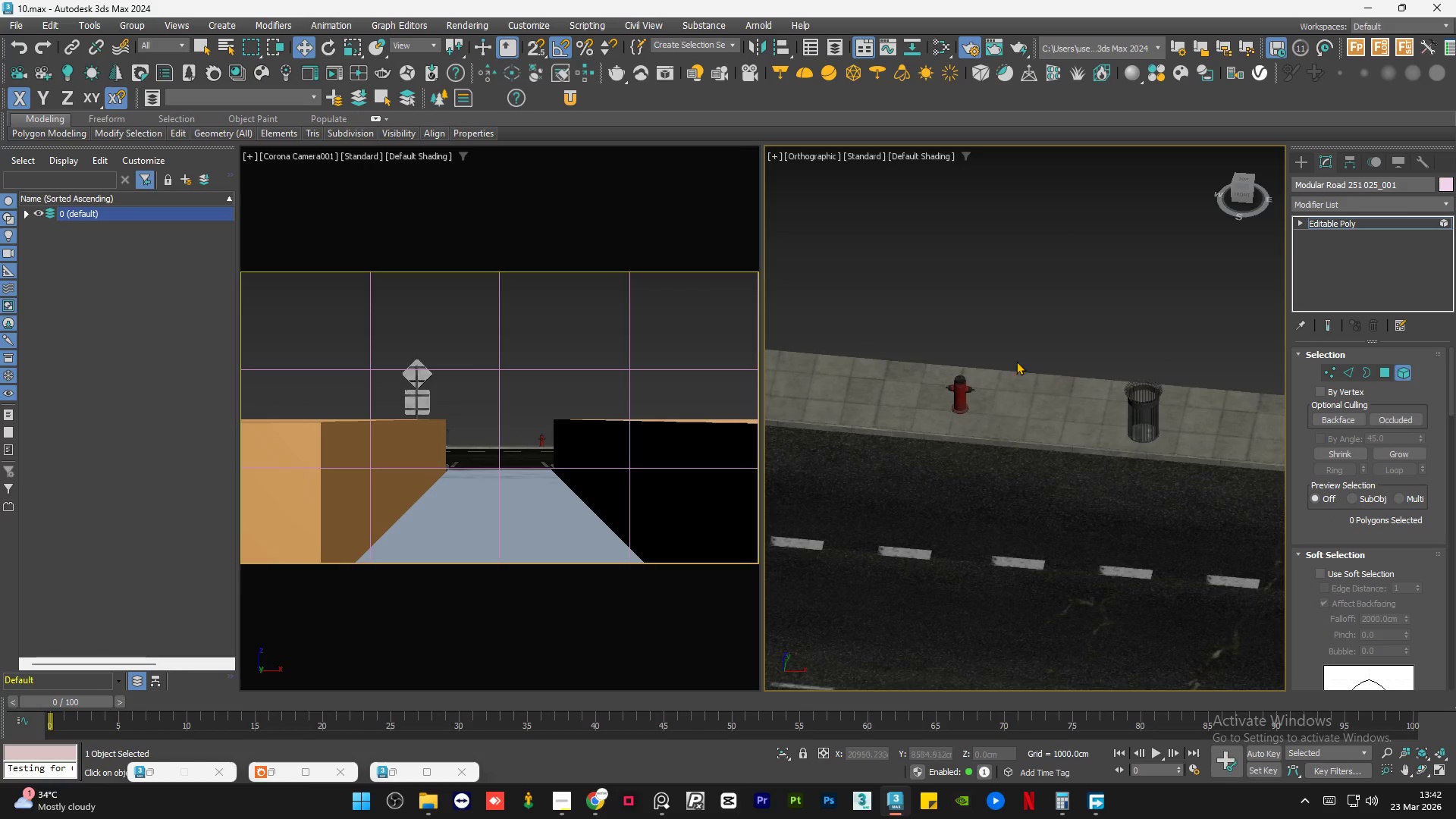 
scroll: coordinate [968, 400], scroll_direction: up, amount: 4.0
 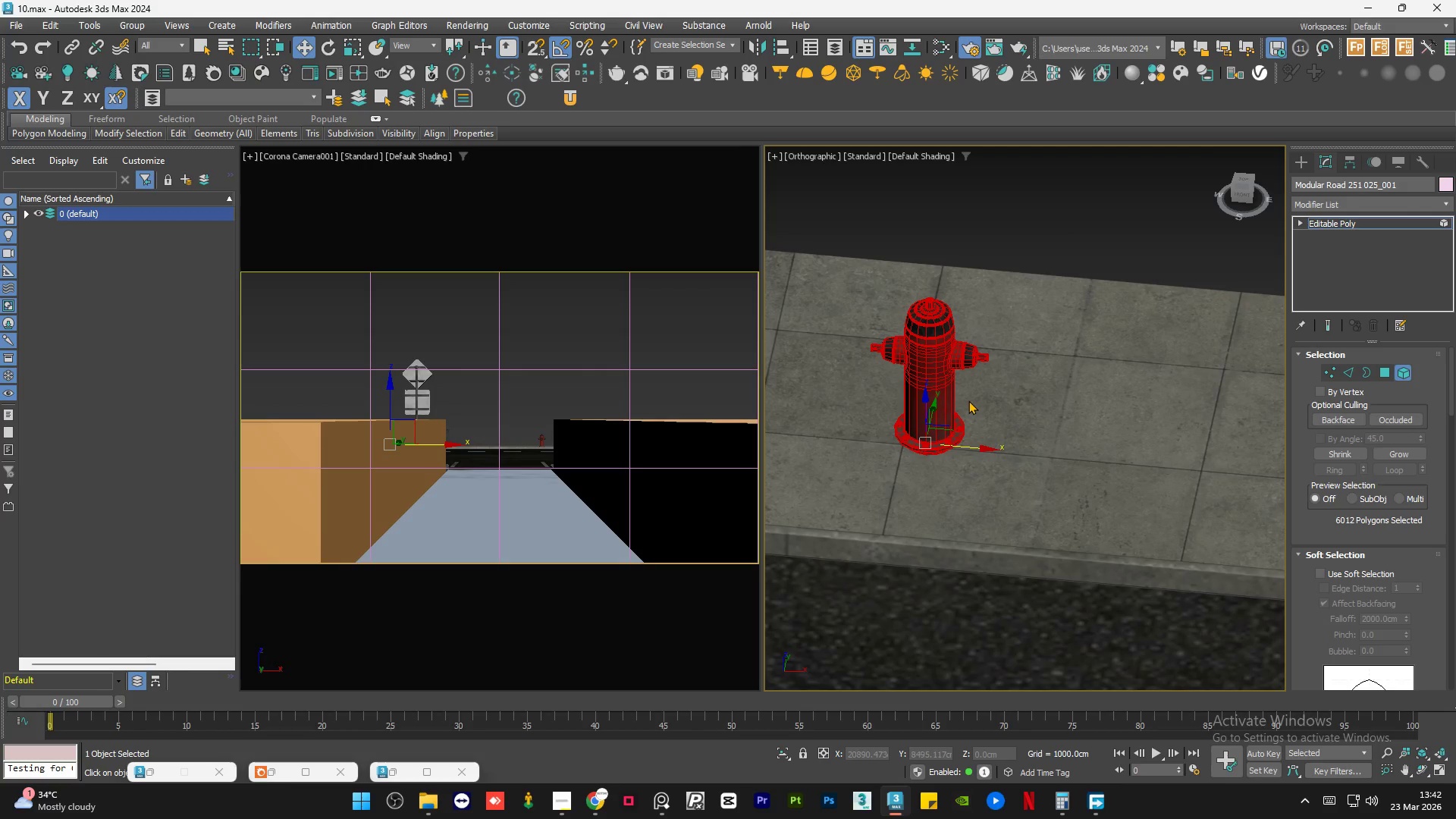 
scroll: coordinate [883, 274], scroll_direction: down, amount: 4.0
 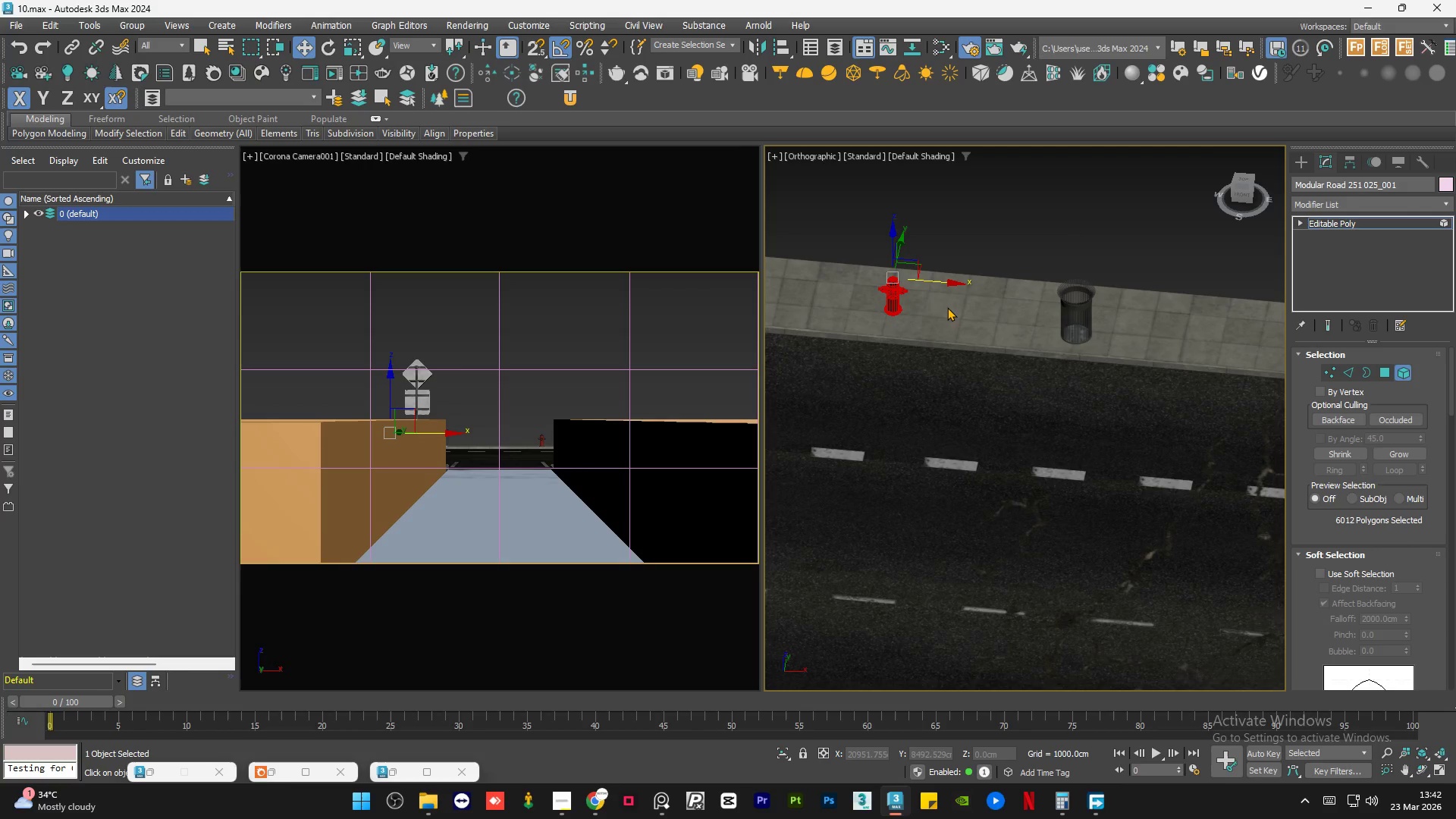 
key(Delete)
 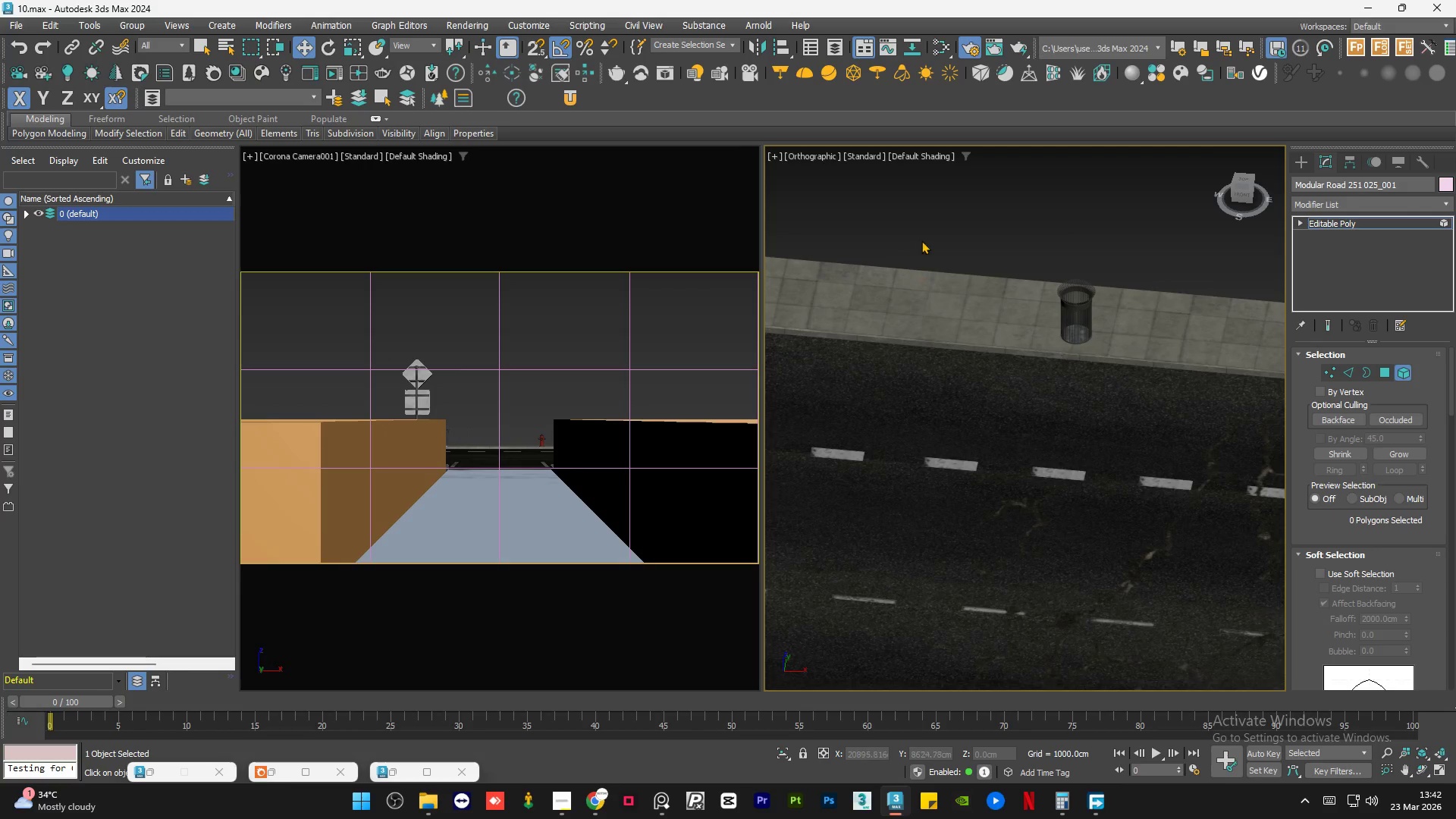 
left_click([922, 237])
 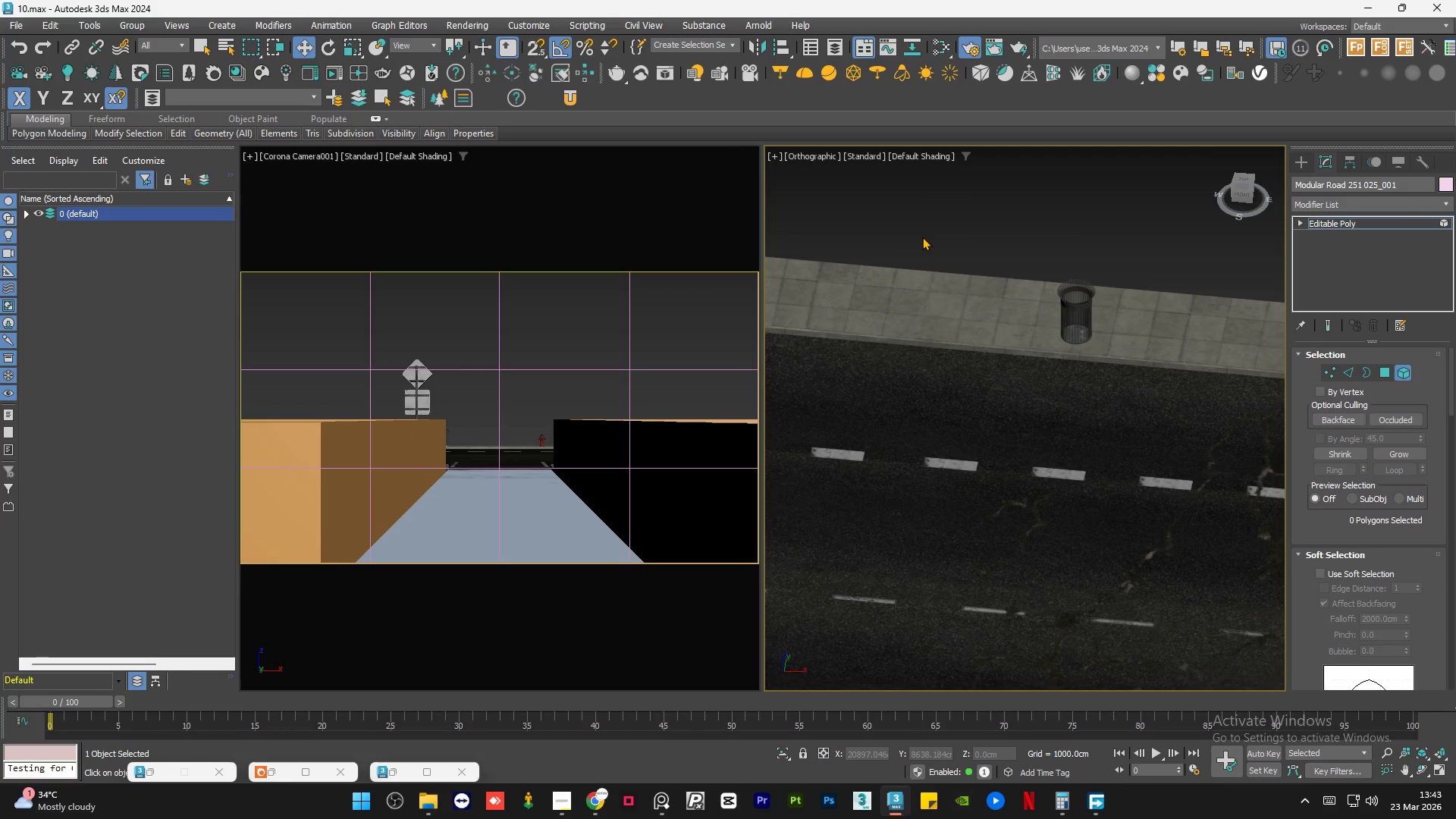 
hold_key(key=AltLeft, duration=0.61)
 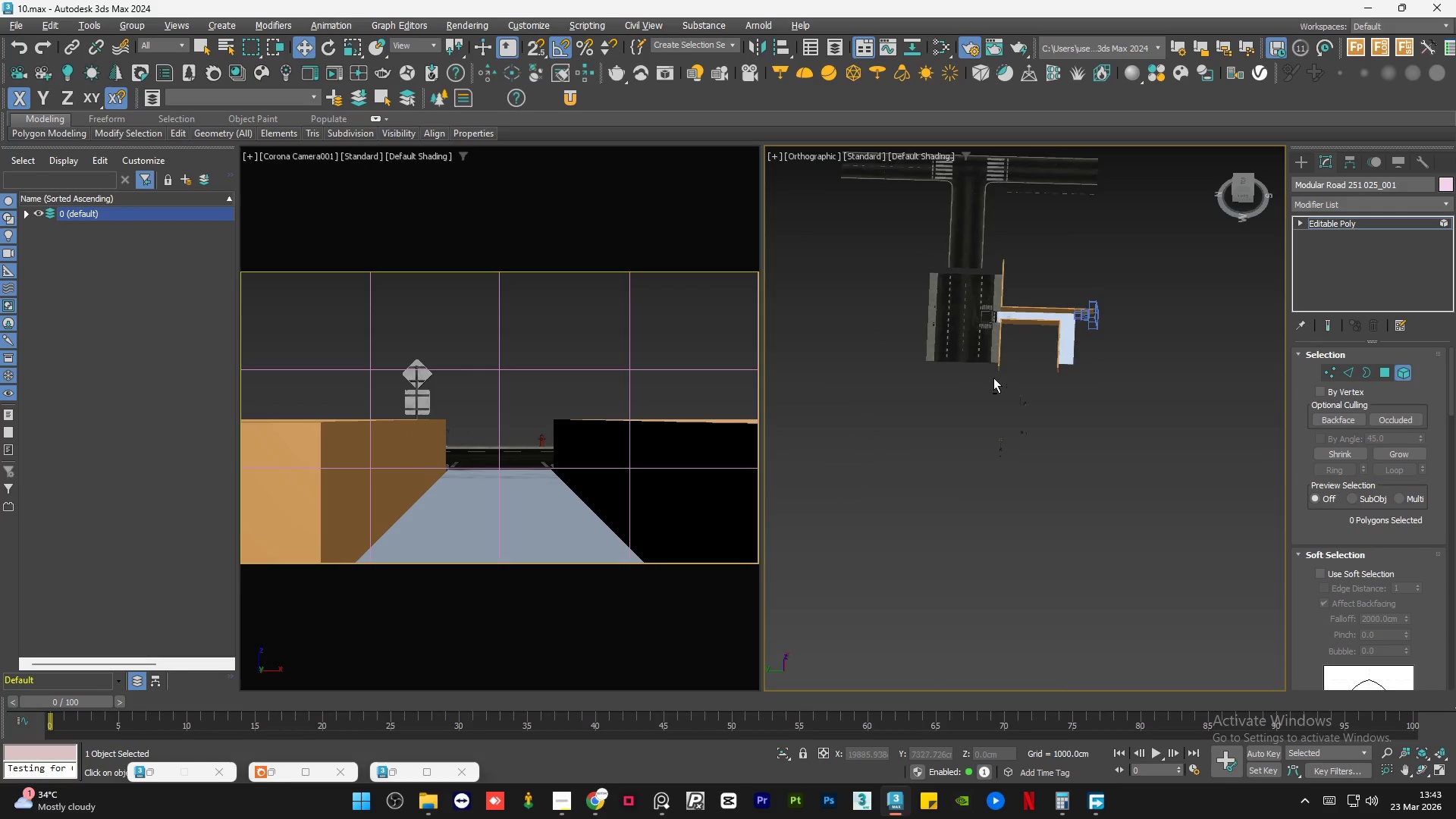 
scroll: coordinate [917, 292], scroll_direction: down, amount: 5.0
 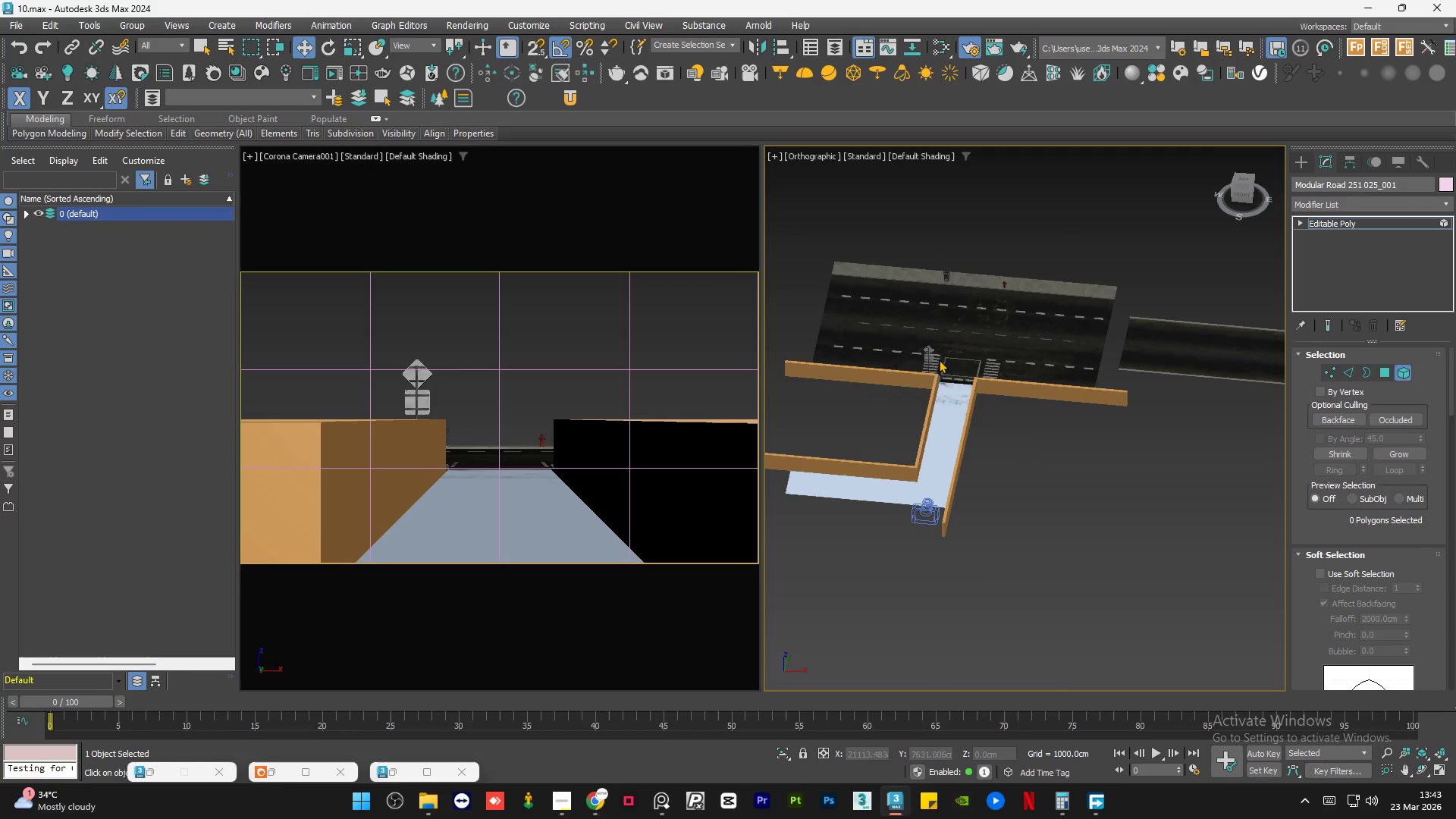 
hold_key(key=AltLeft, duration=0.75)
 